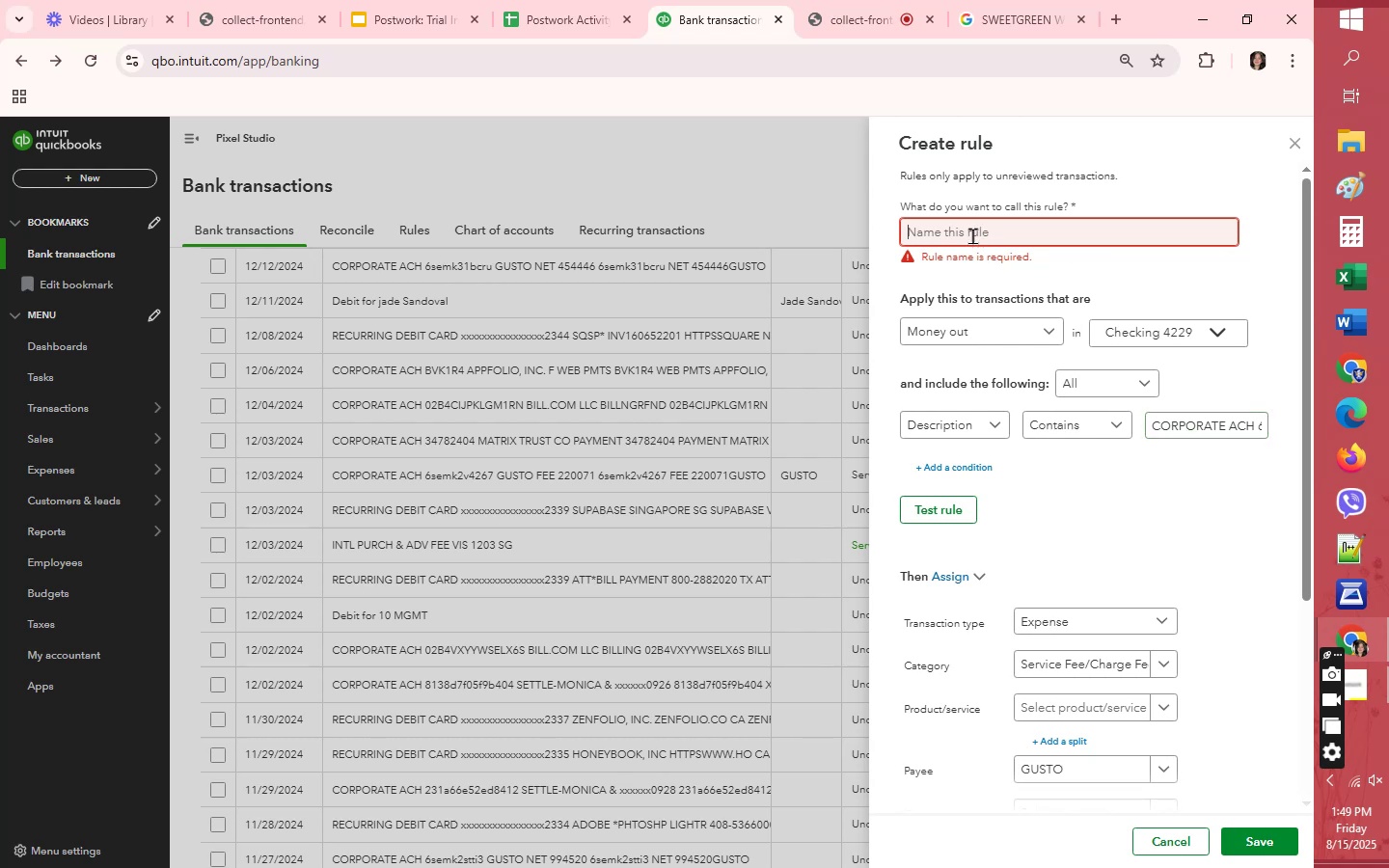 
type(GUSTO)
 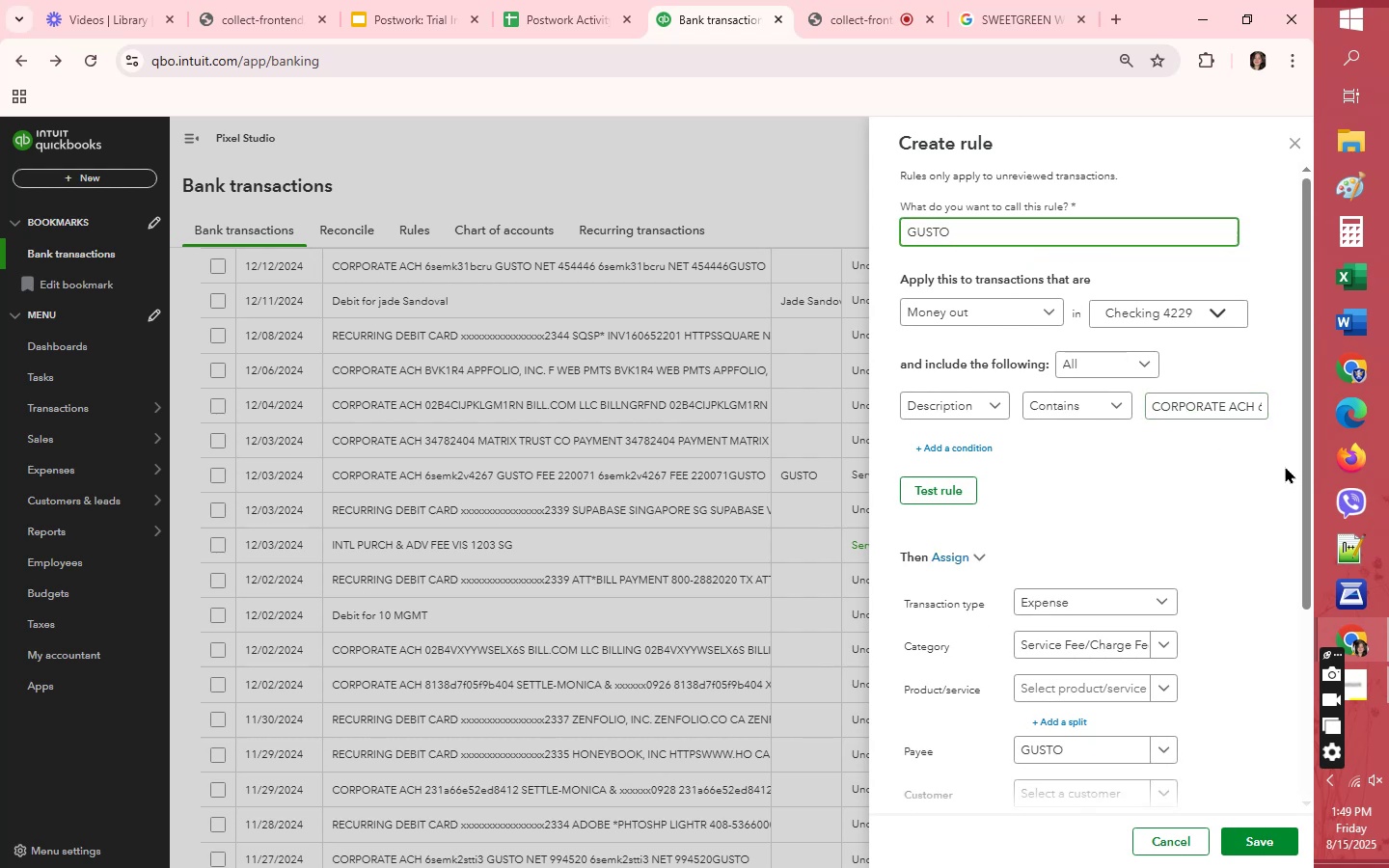 
left_click([1217, 403])
 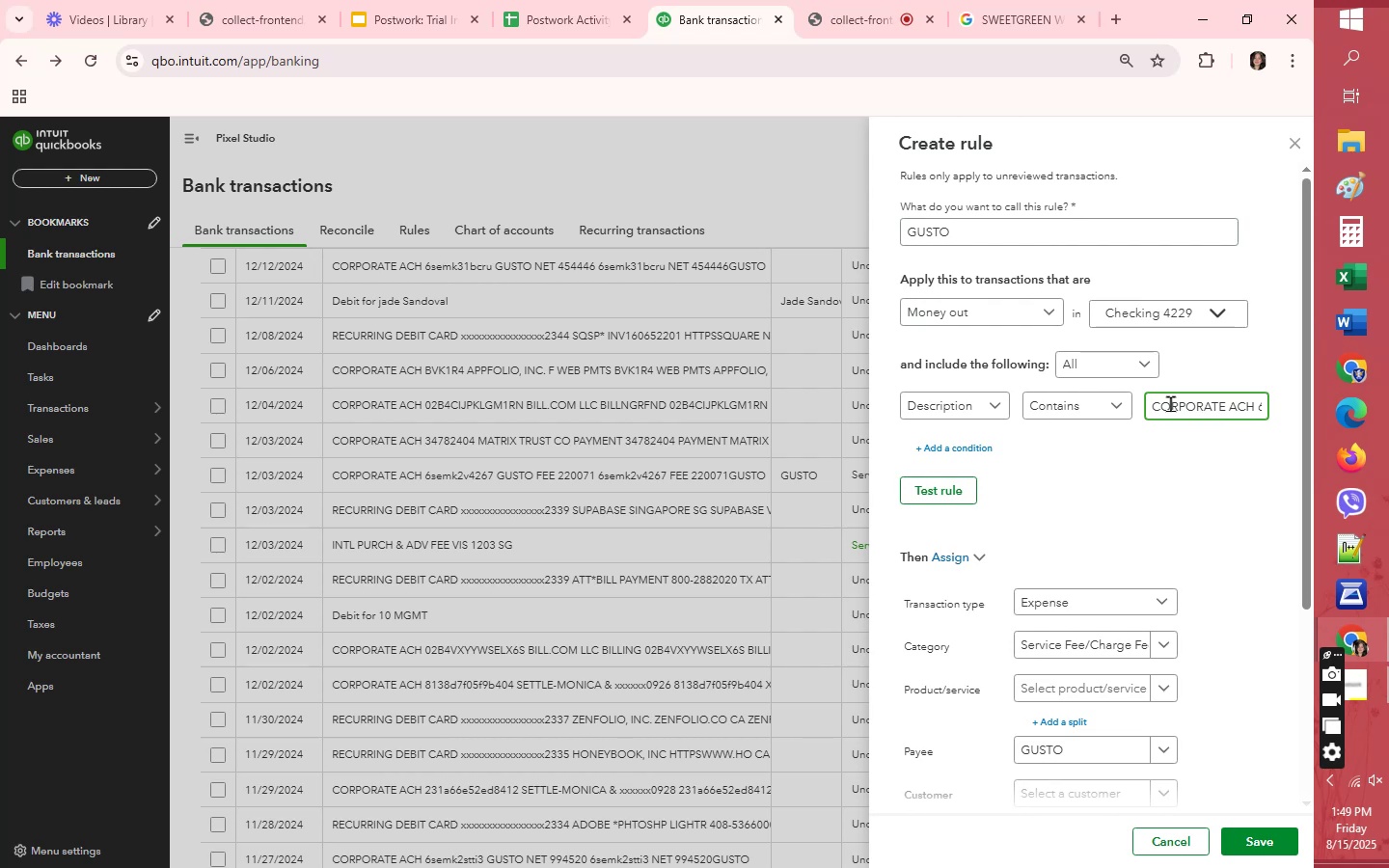 
double_click([1170, 403])
 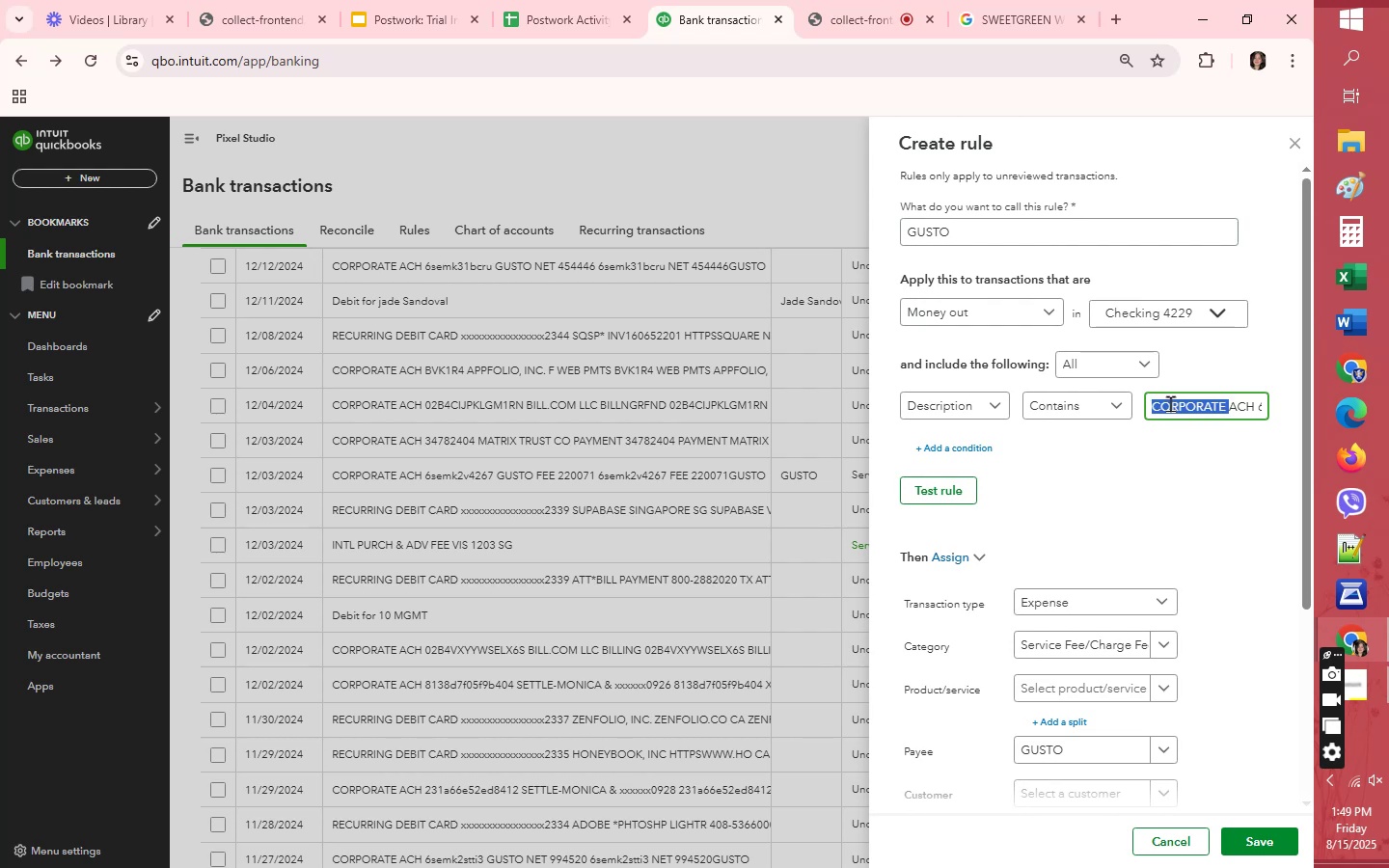 
triple_click([1170, 403])
 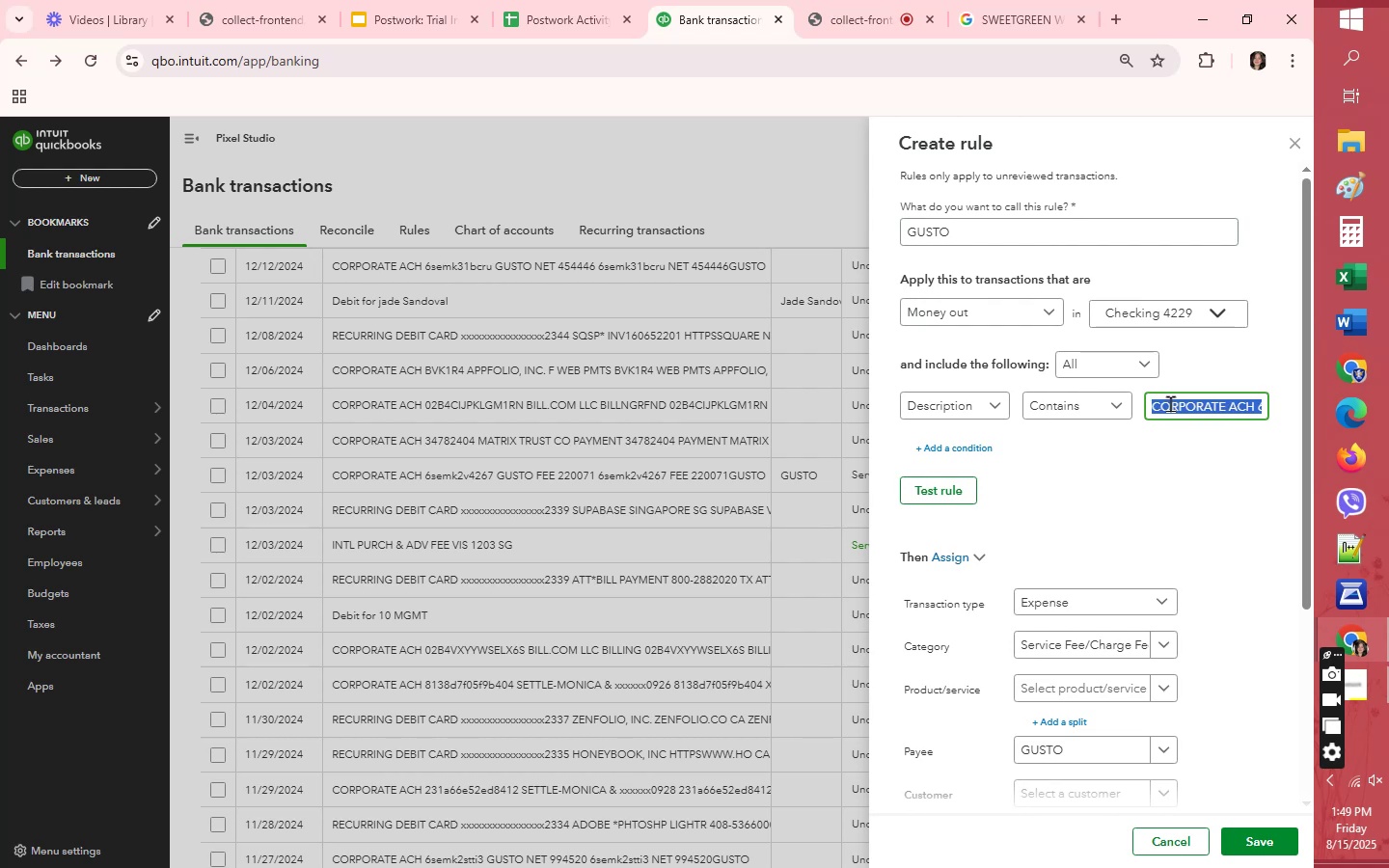 
key(Control+A)
 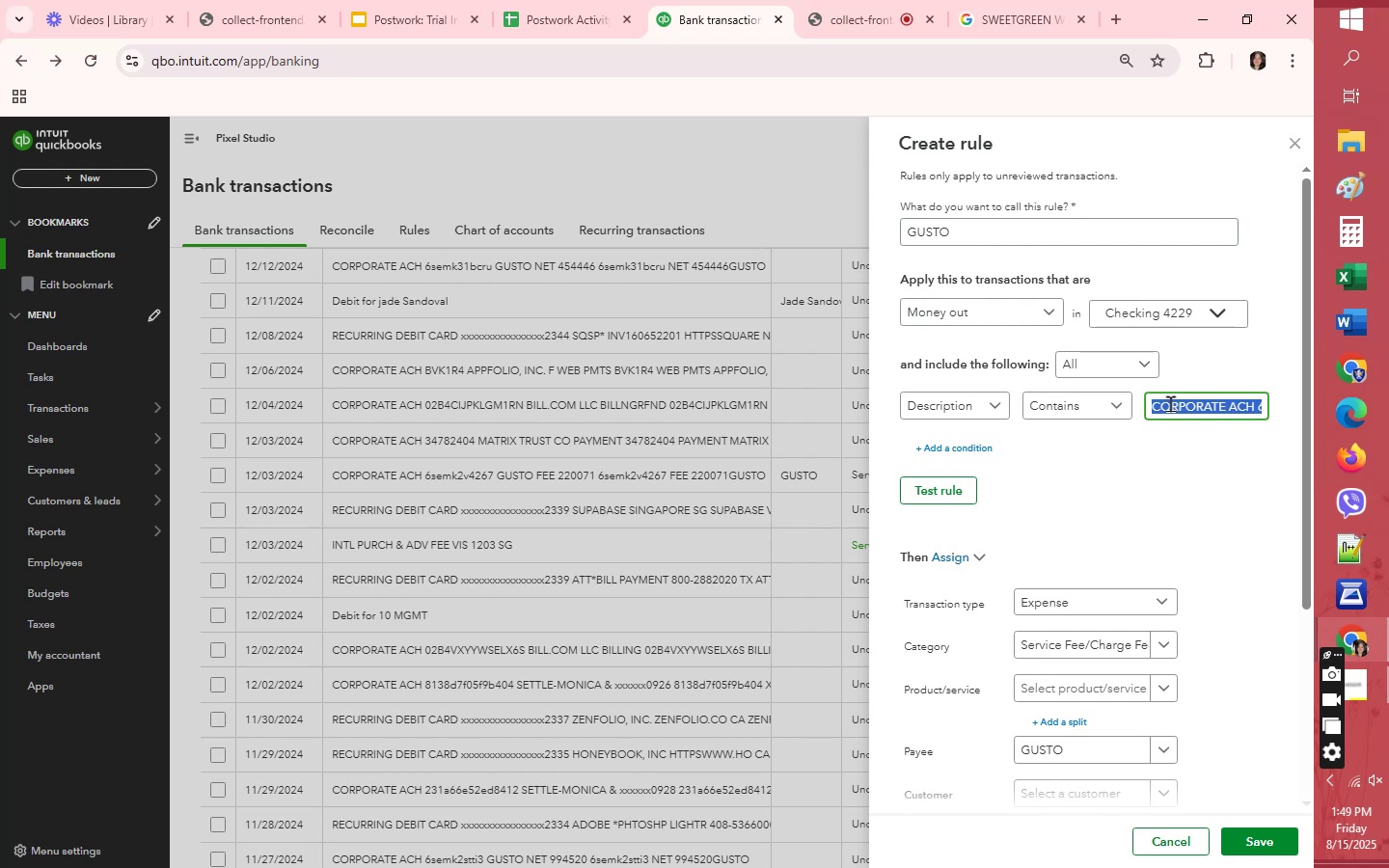 
type(gustoGUSTO NET)
 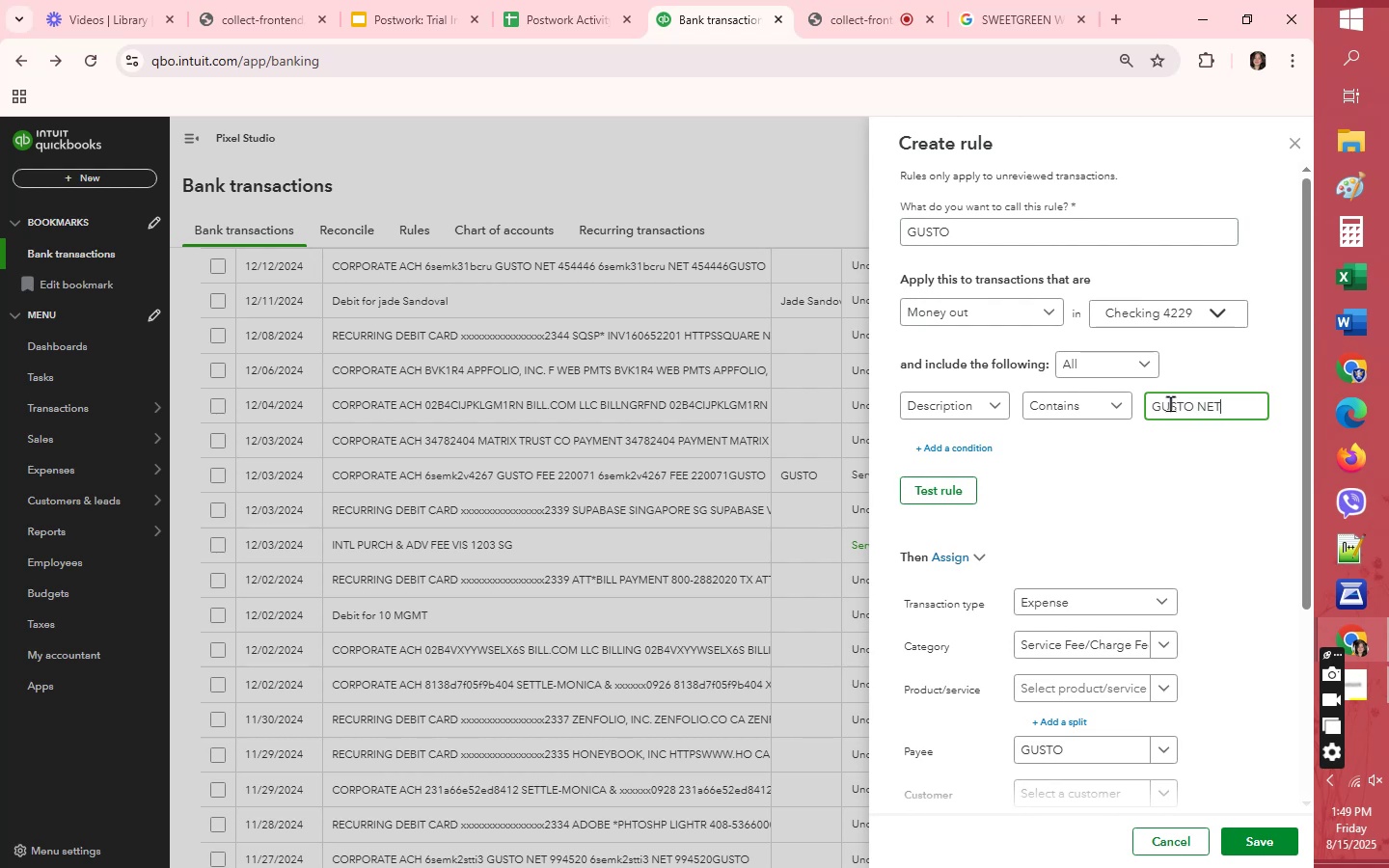 
hold_key(key=Backspace, duration=1.22)
 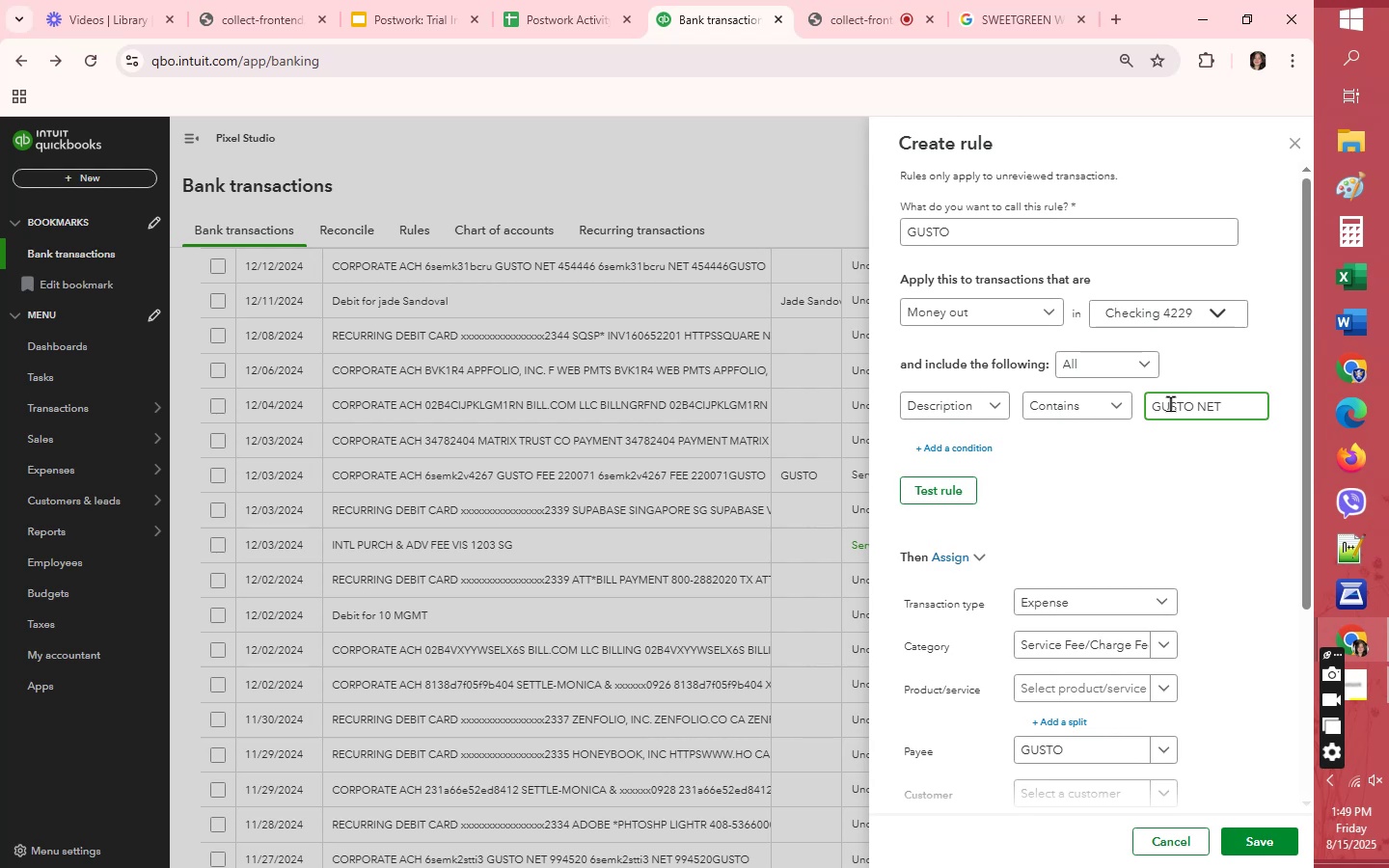 
left_click([973, 446])
 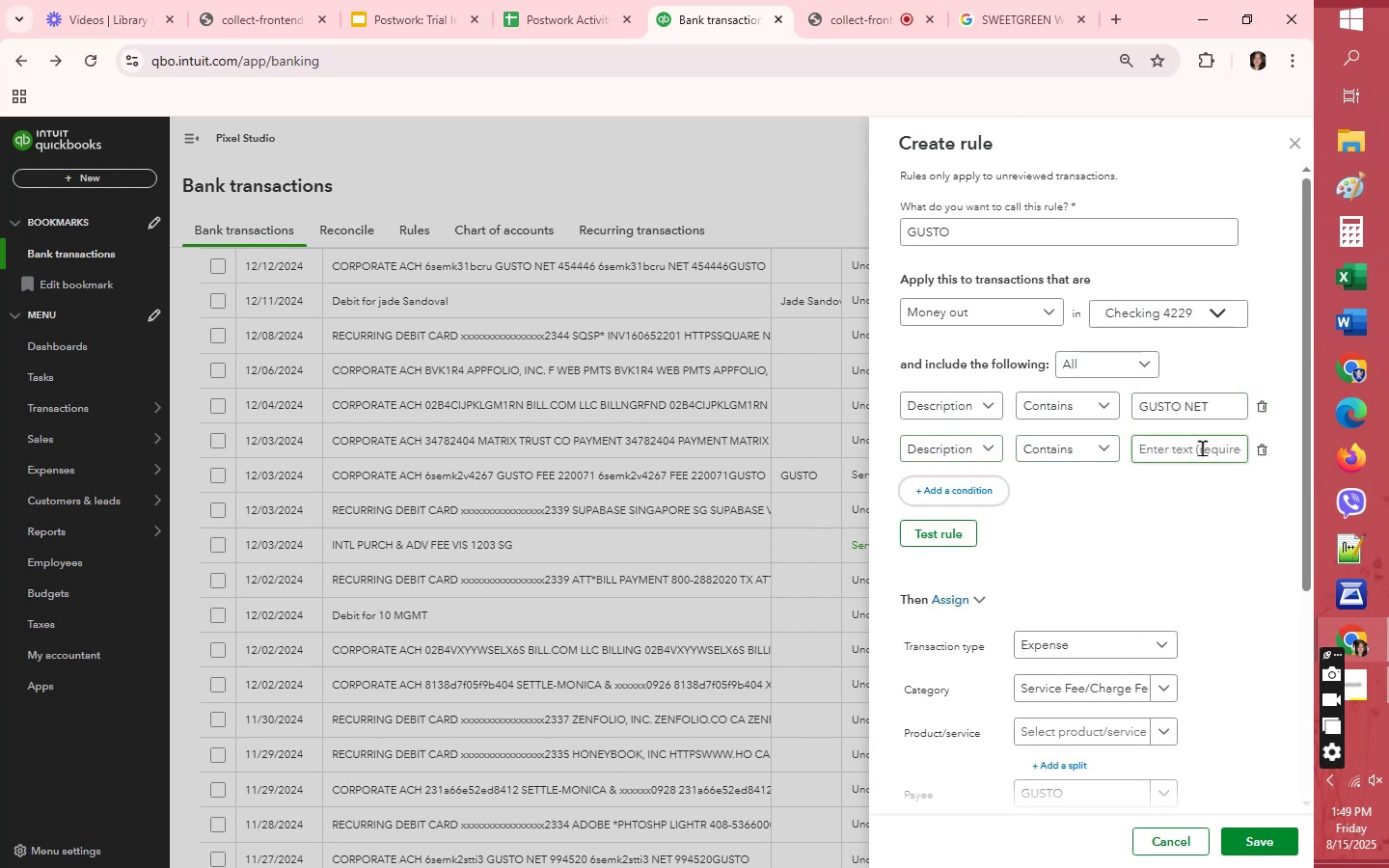 
double_click([1202, 448])
 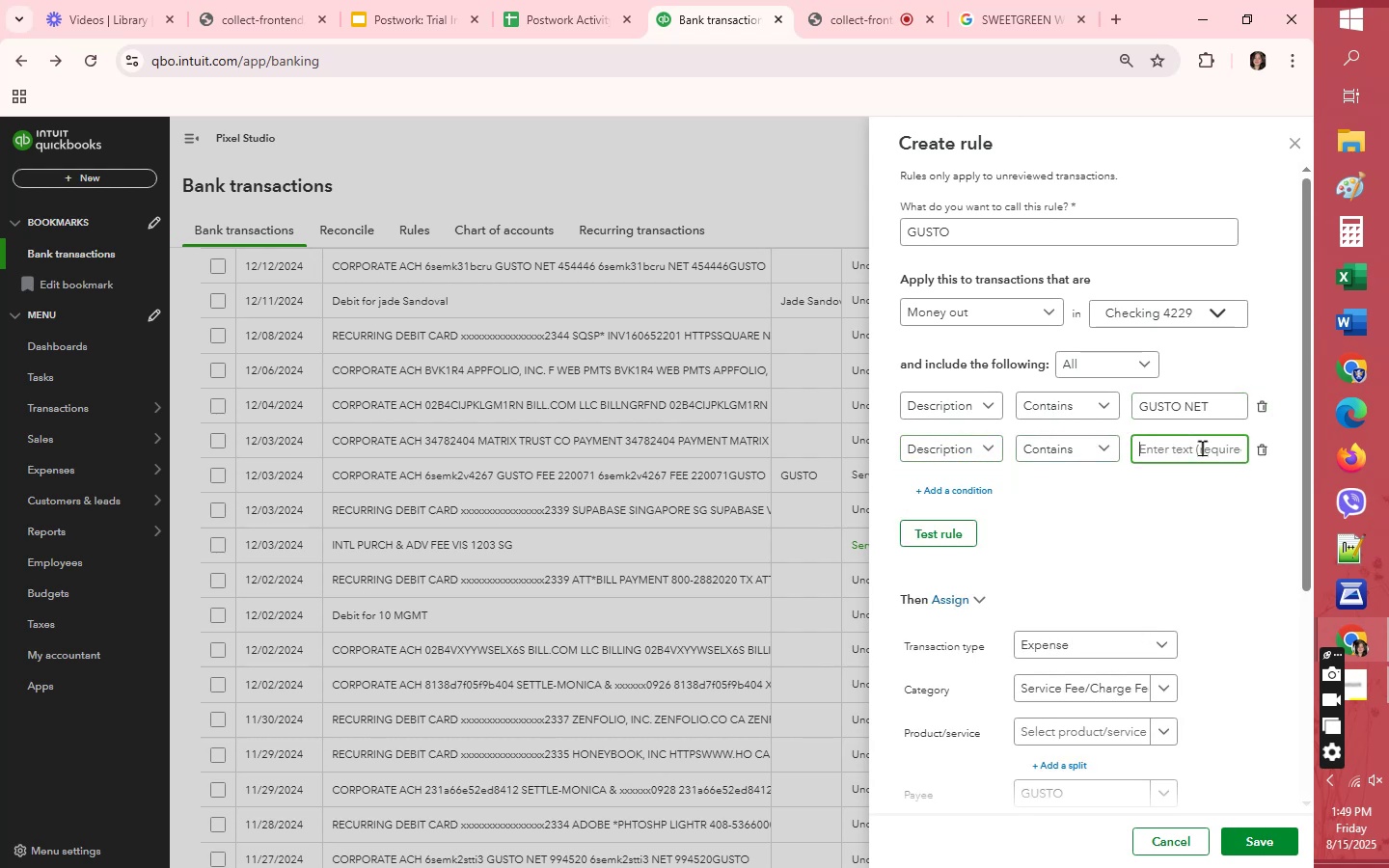 
triple_click([1202, 448])
 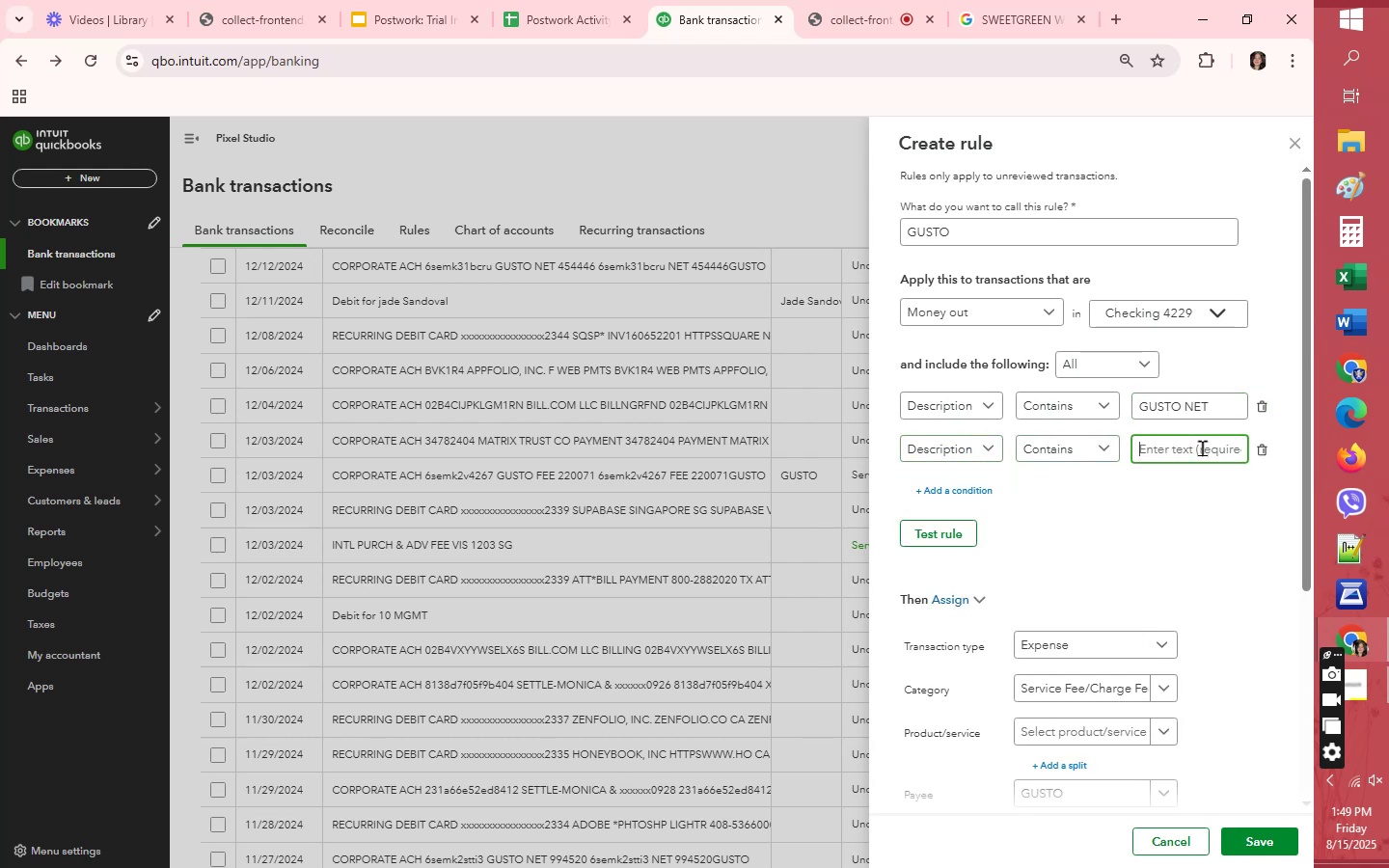 
type(GUSTO FEE)
 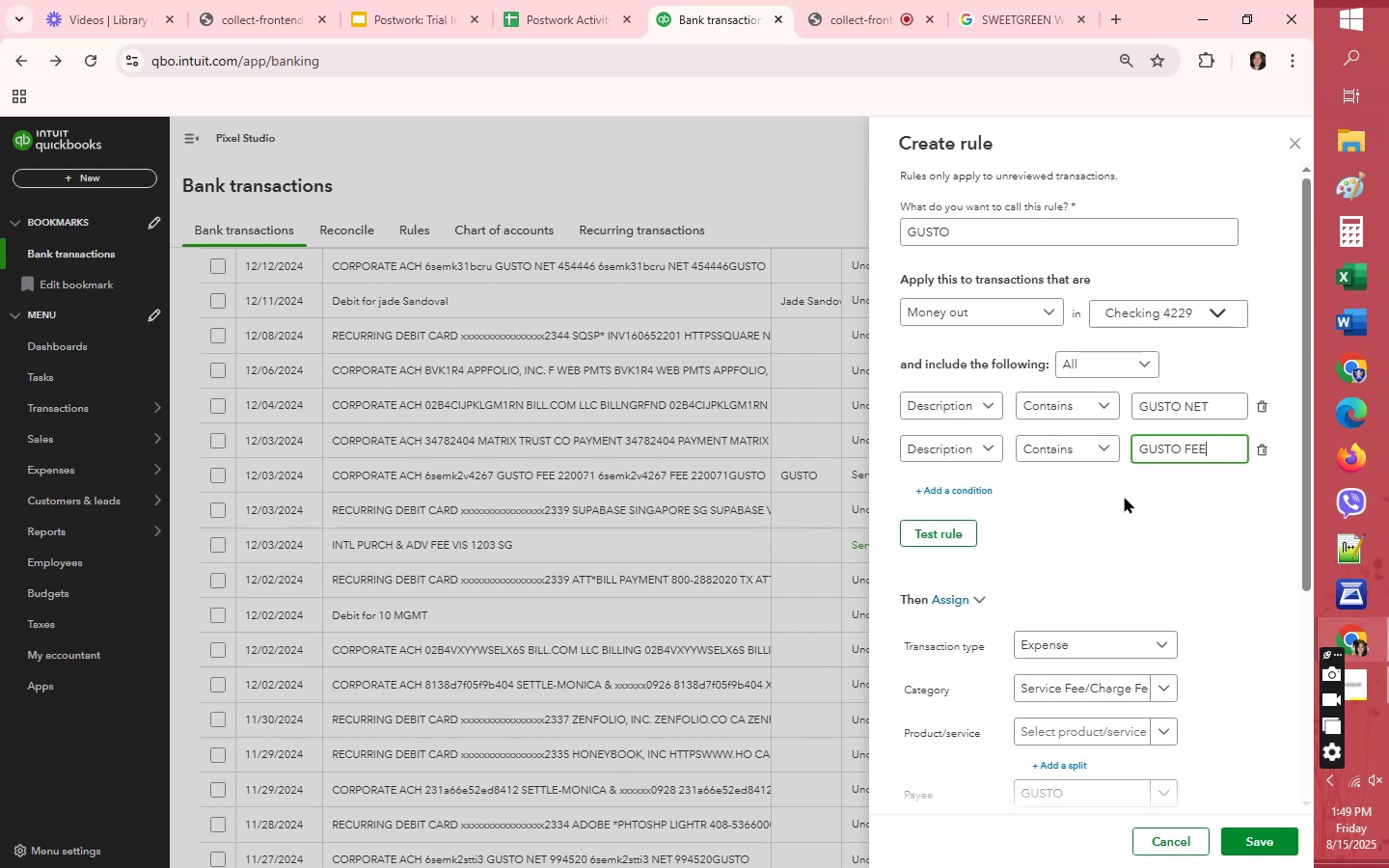 
wait(11.0)
 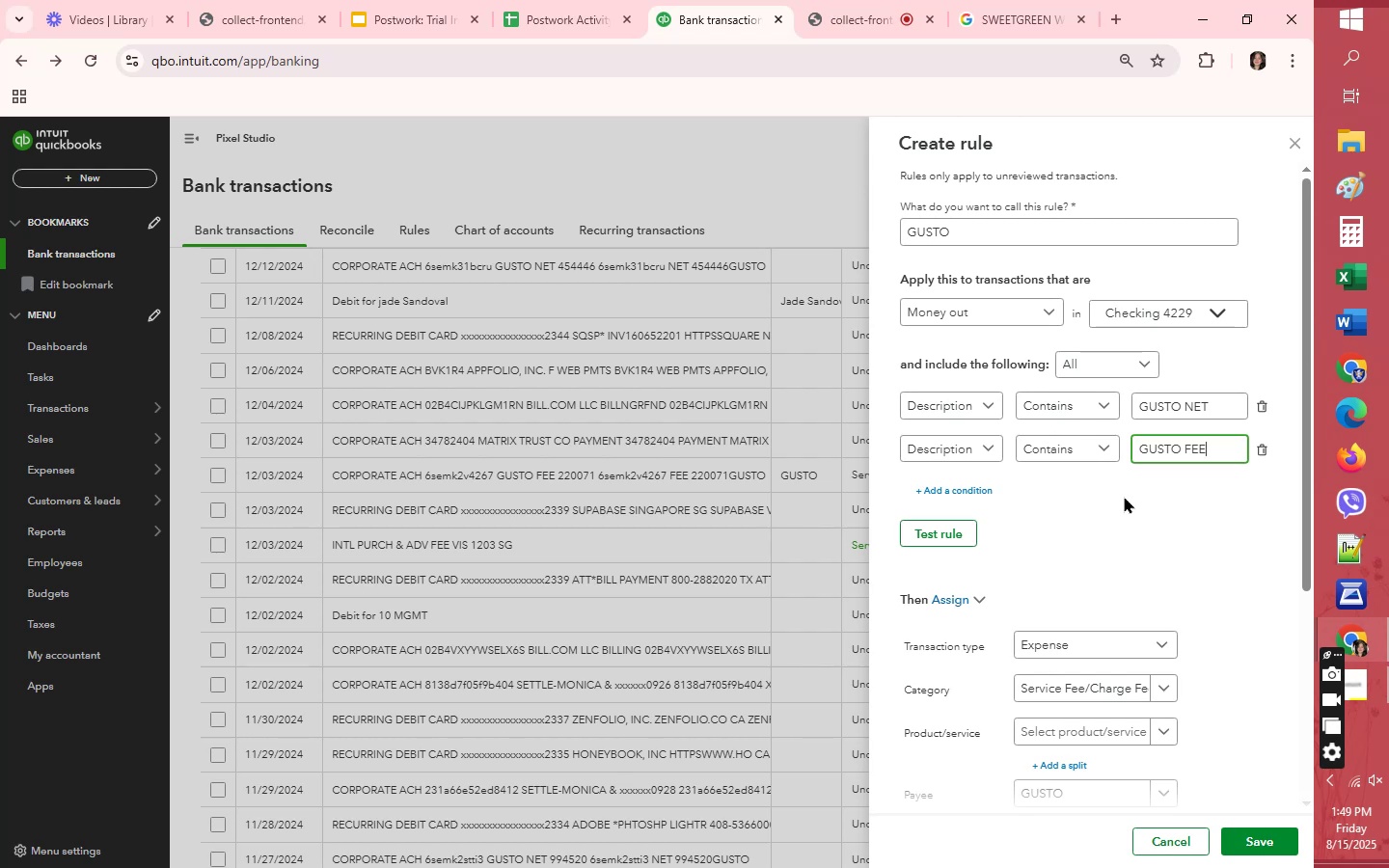 
left_click([1124, 496])
 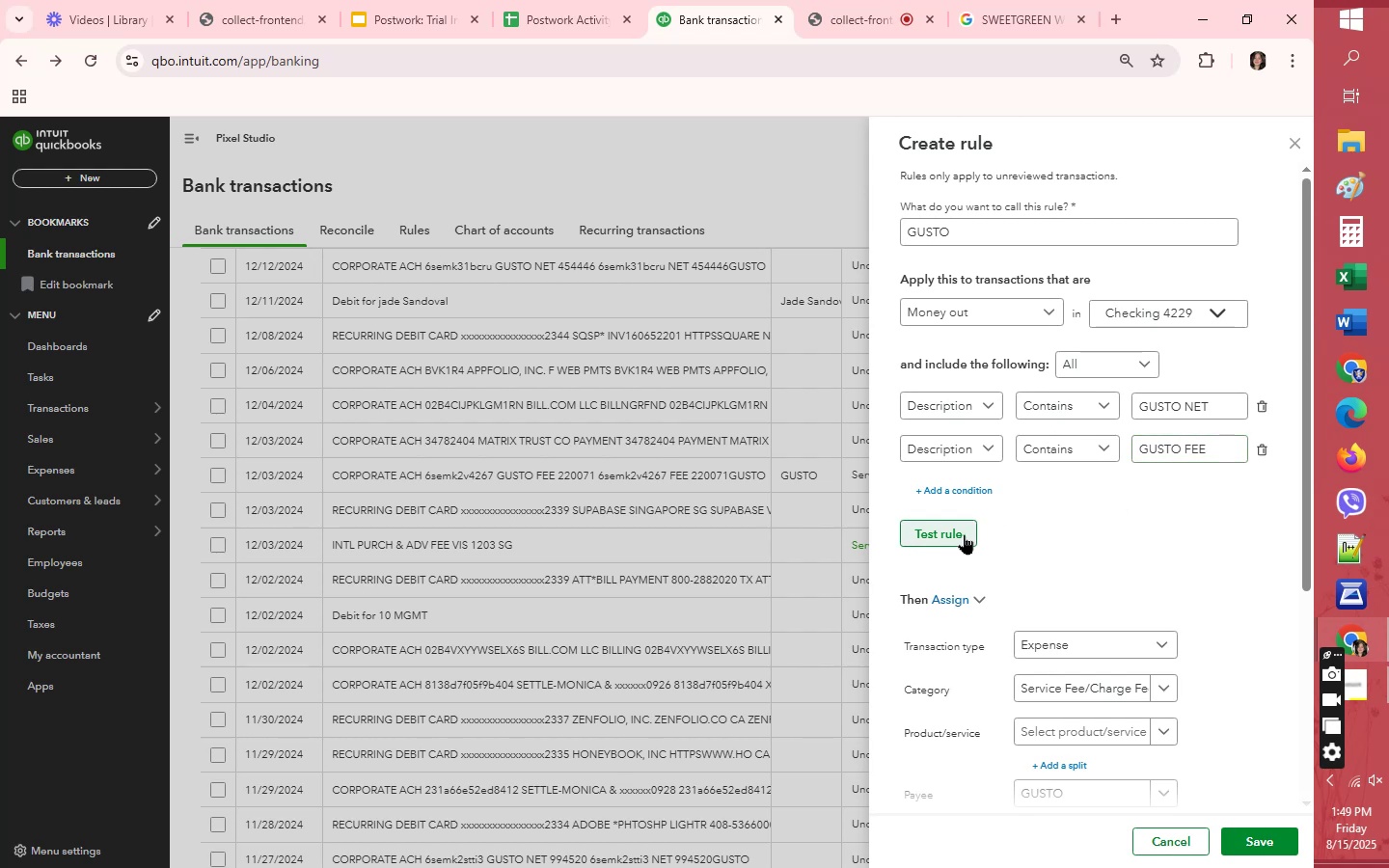 
left_click([964, 534])
 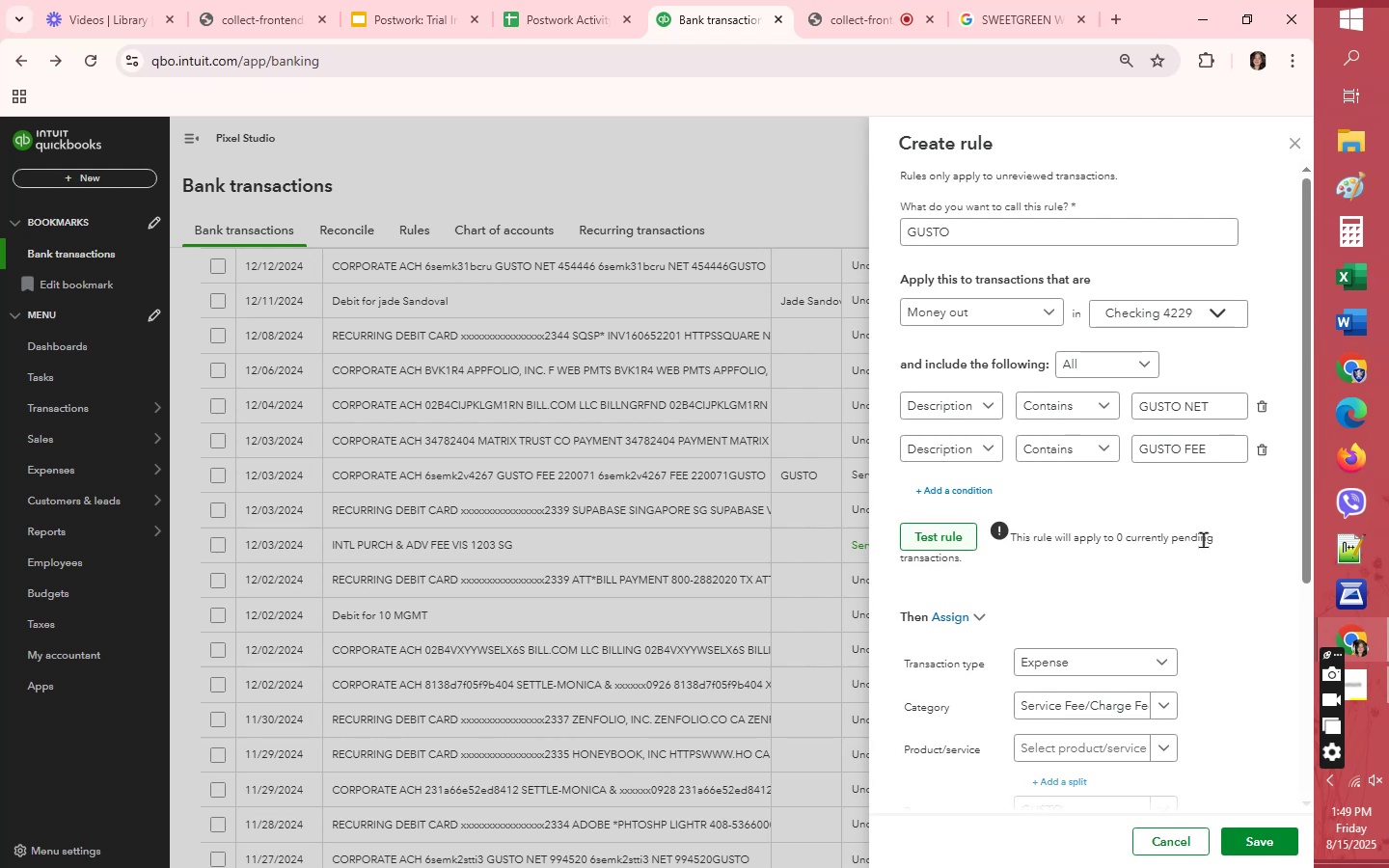 
wait(6.5)
 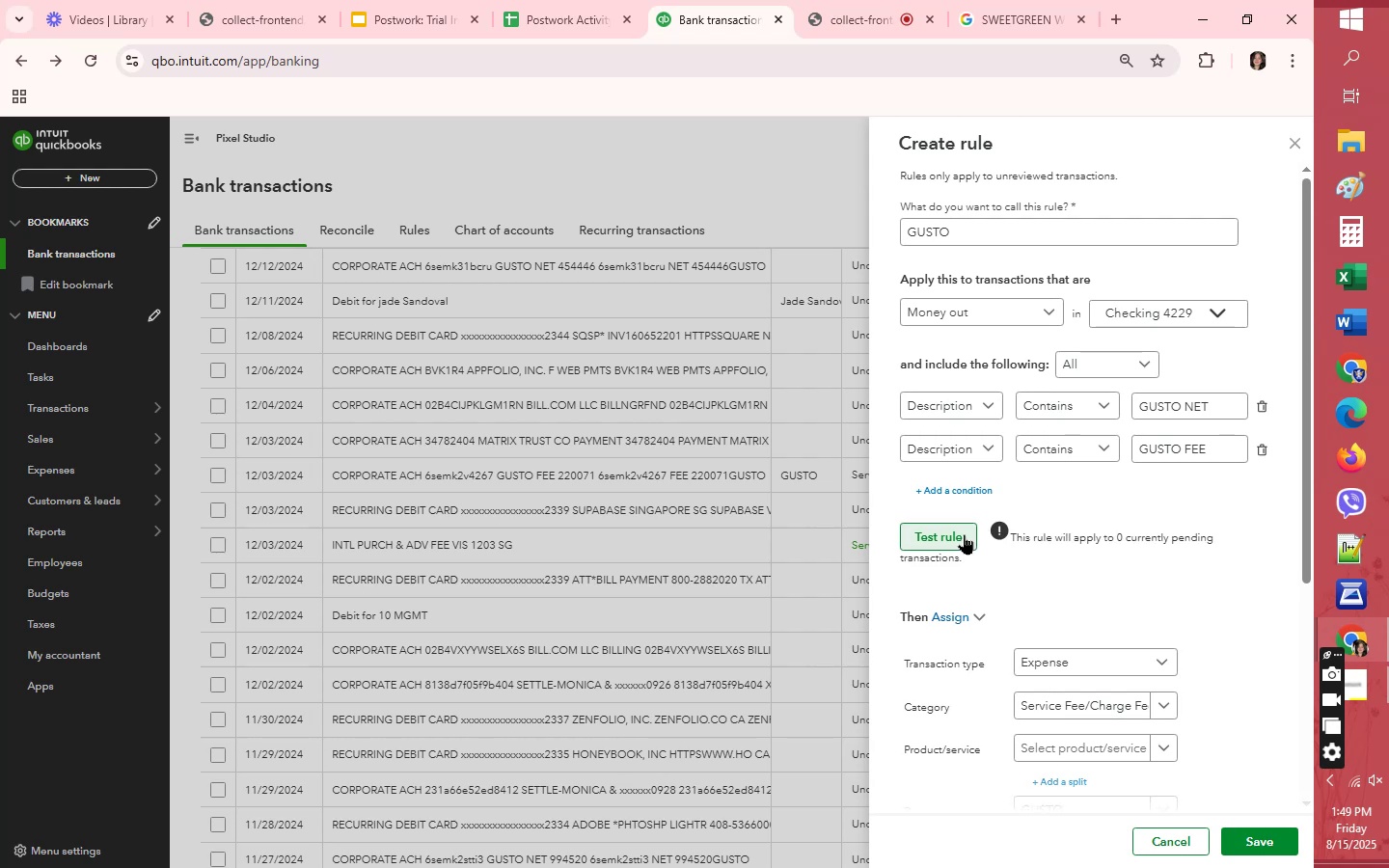 
scroll: coordinate [1202, 515], scroll_direction: down, amount: 3.0
 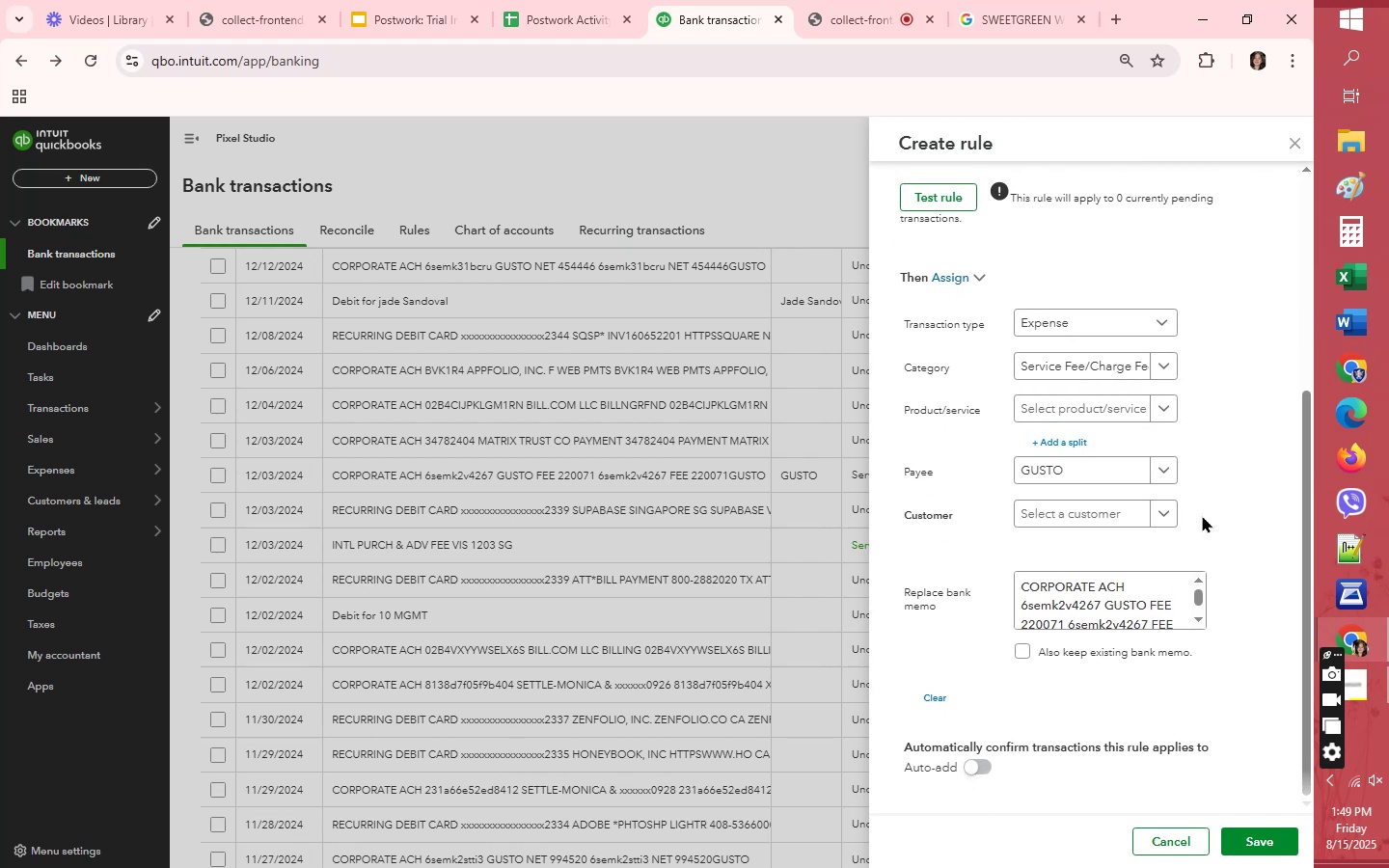 
scroll: coordinate [1202, 515], scroll_direction: up, amount: 4.0
 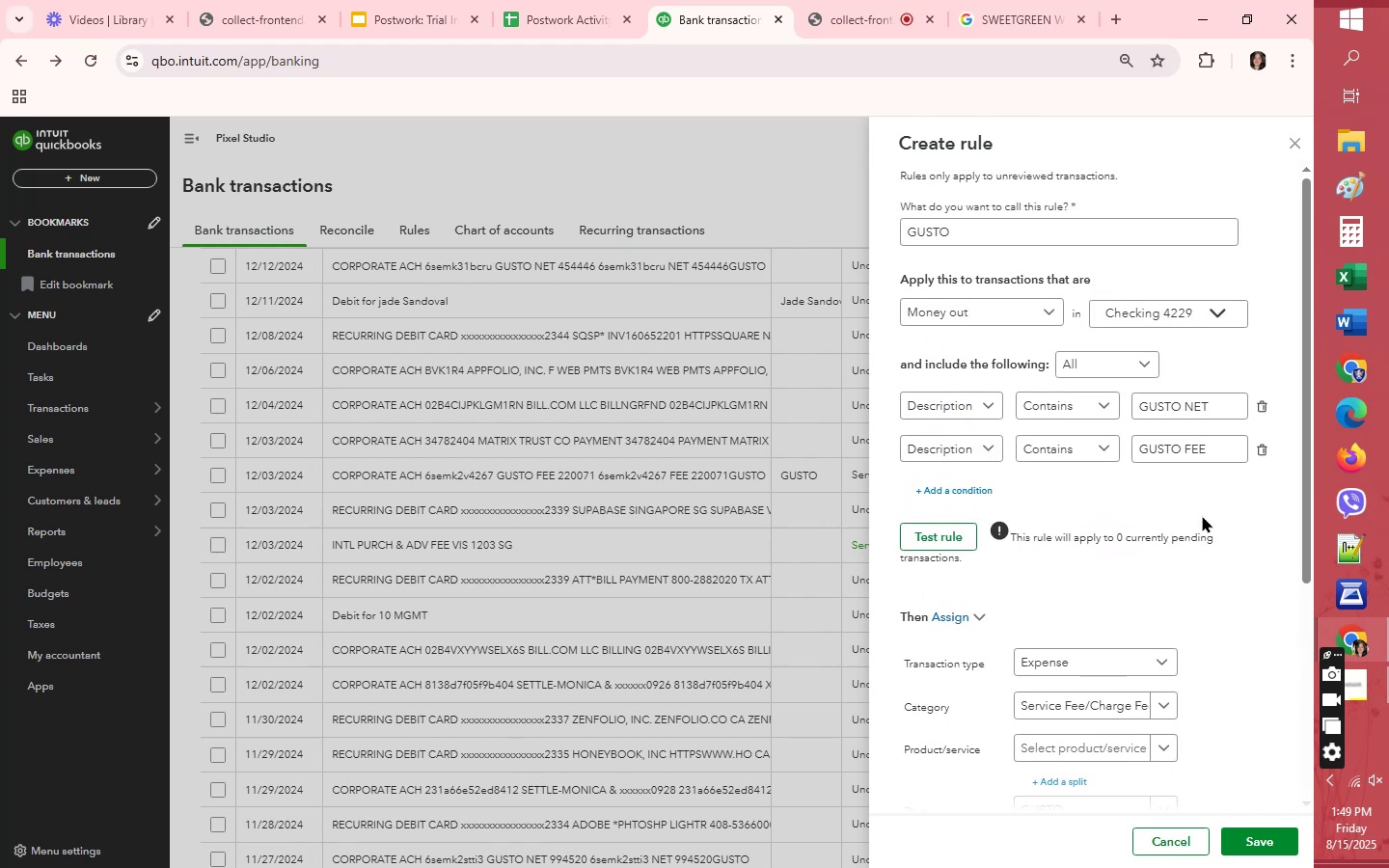 
scroll: coordinate [1202, 515], scroll_direction: none, amount: 0.0
 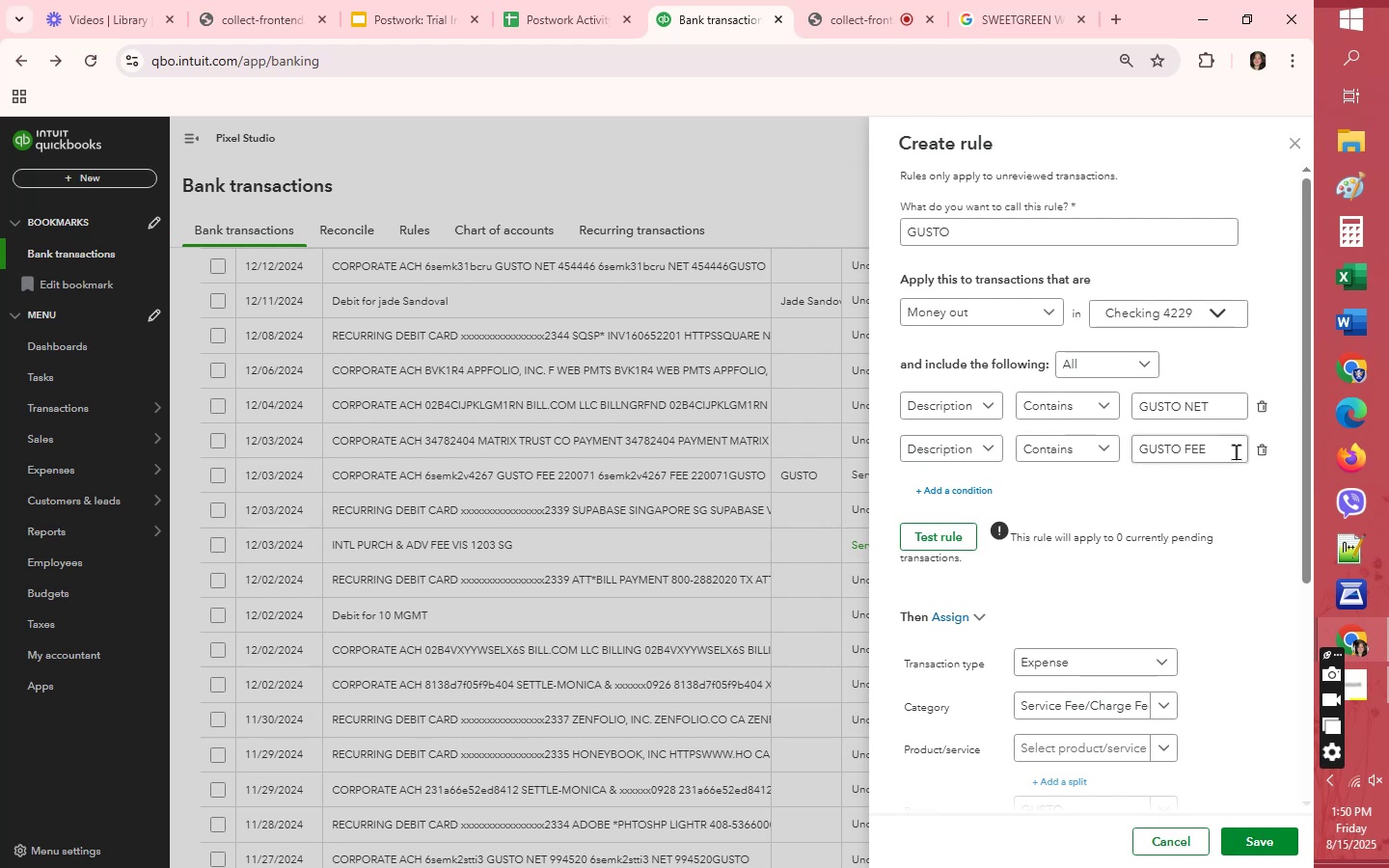 
wait(7.78)
 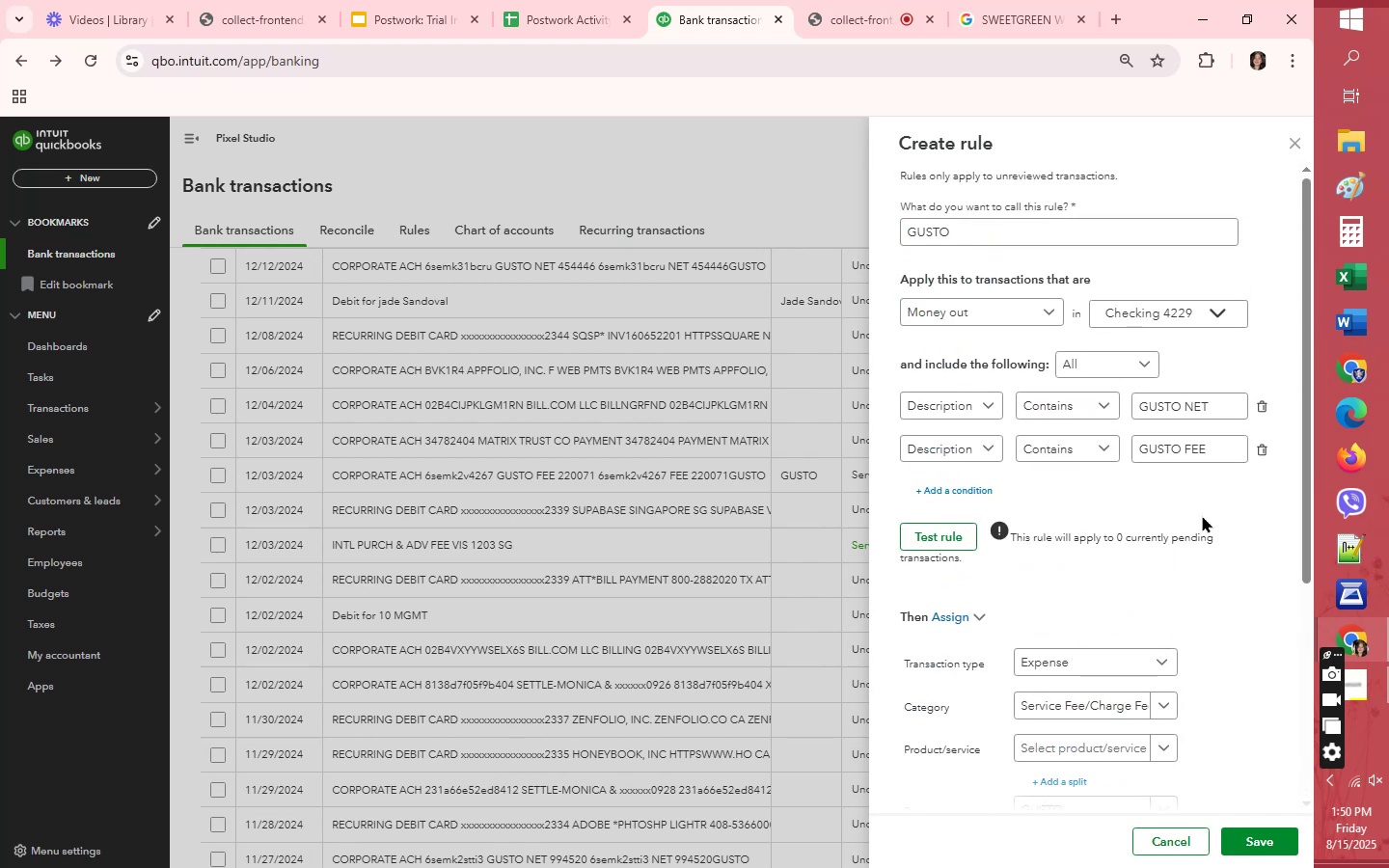 
left_click([1206, 446])
 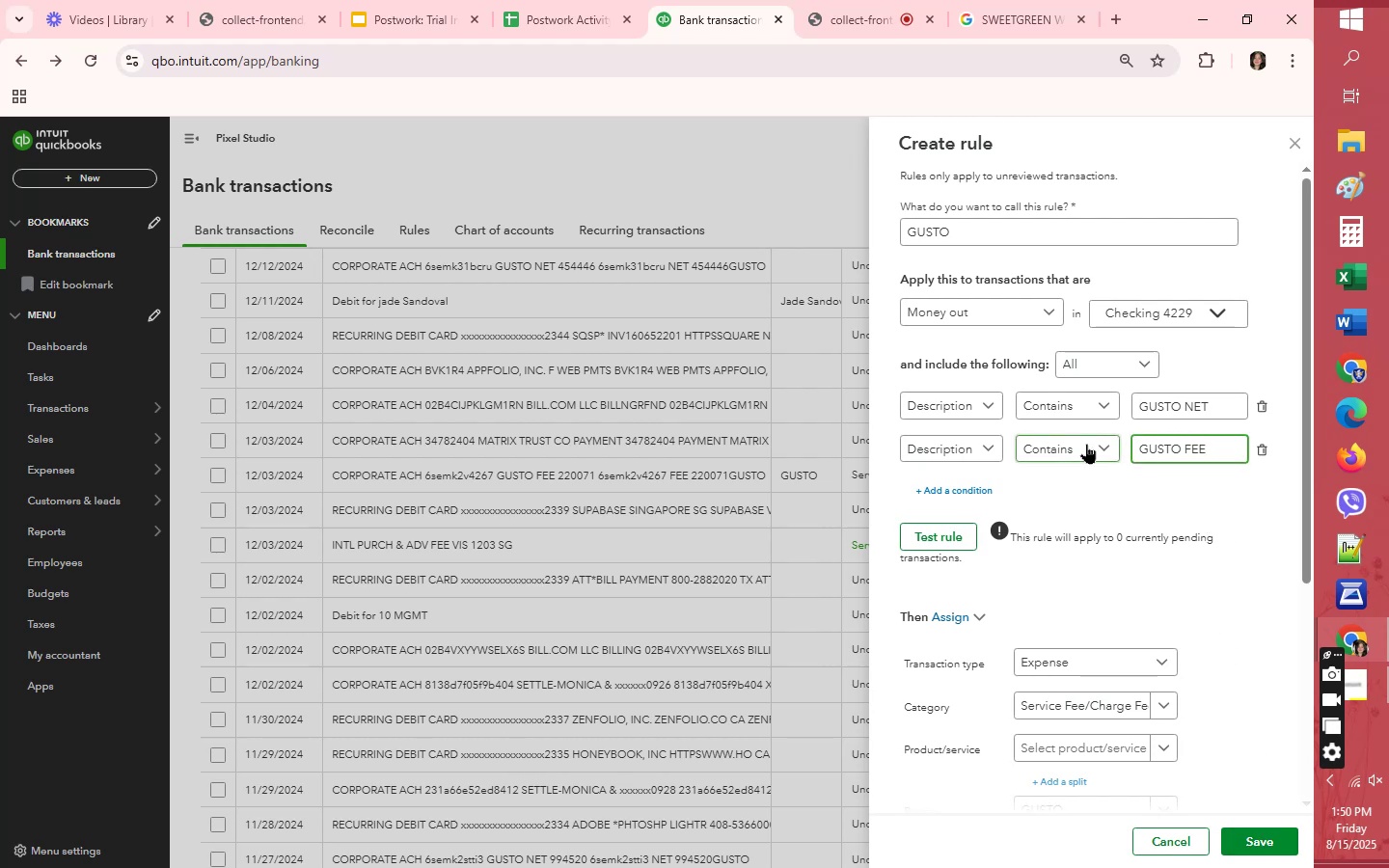 
left_click([993, 446])
 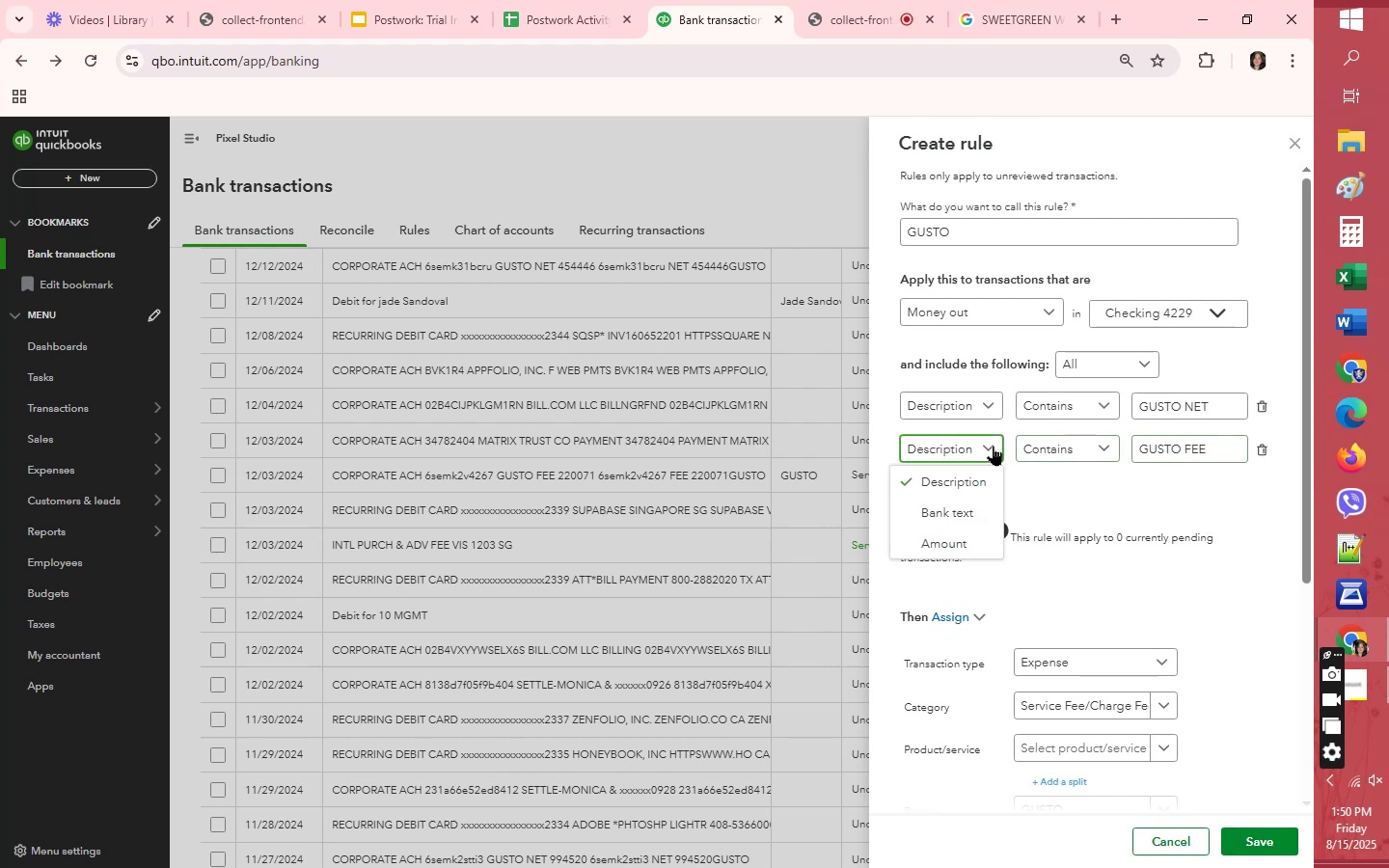 
left_click([993, 446])
 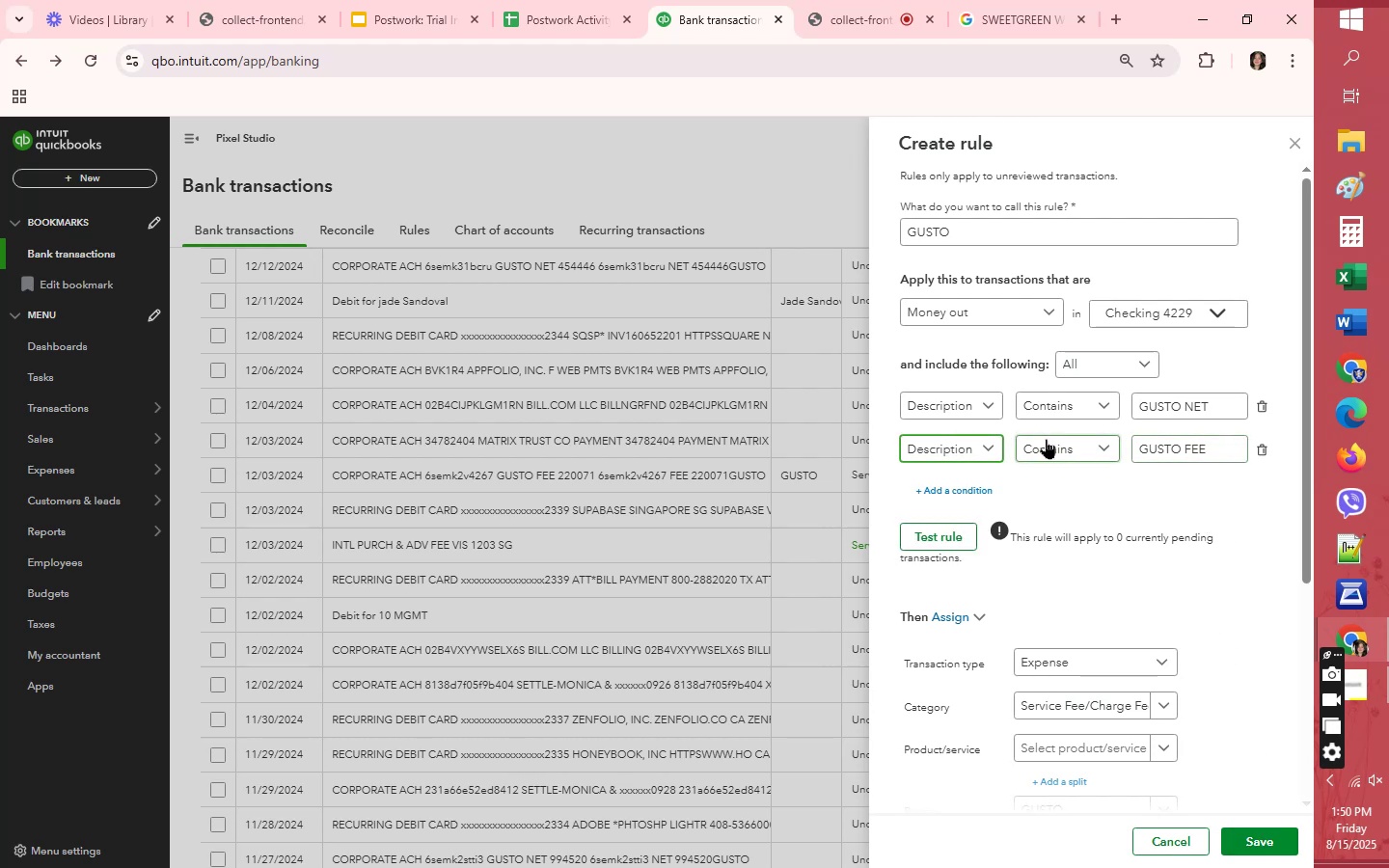 
left_click([1047, 439])
 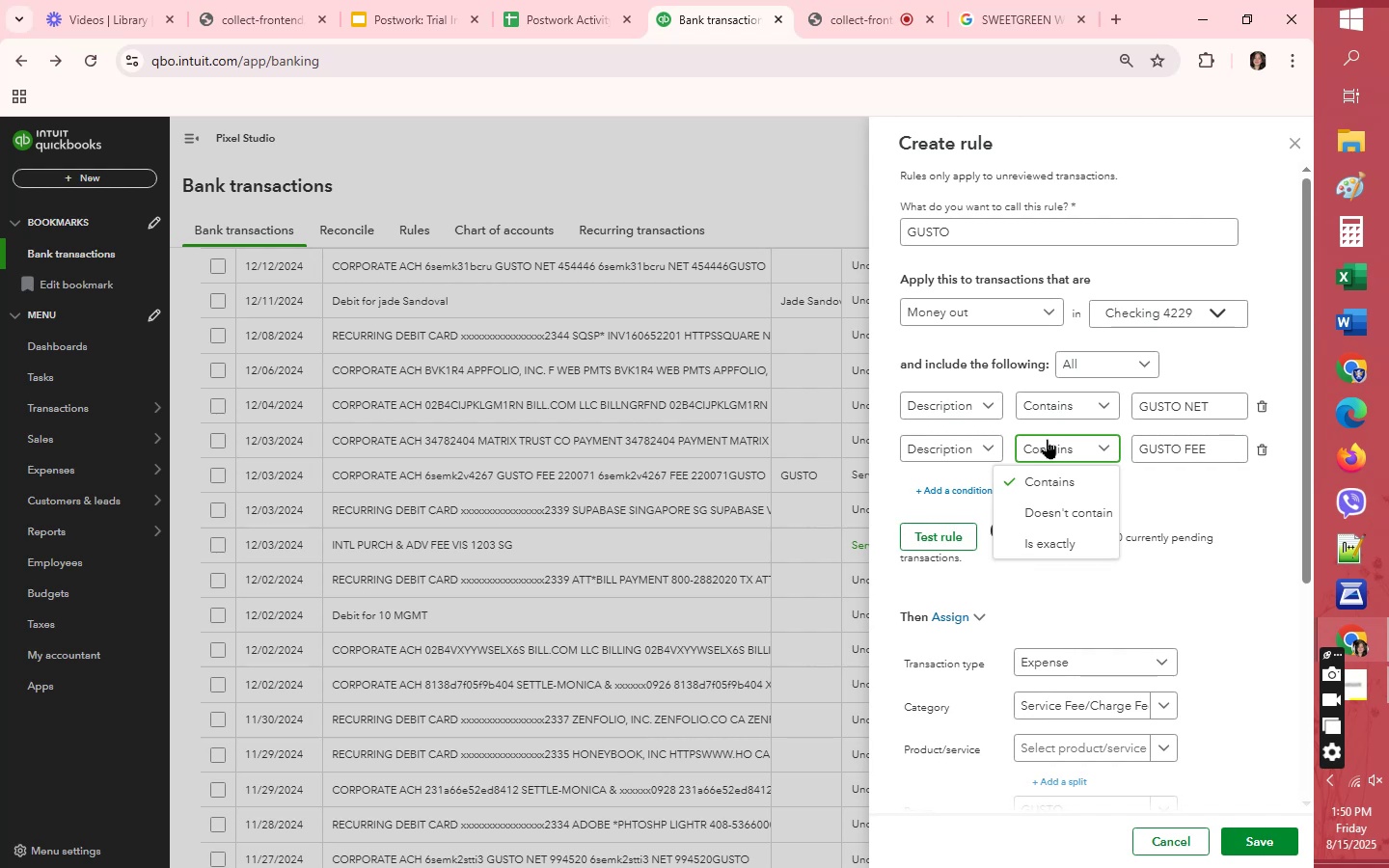 
left_click([1047, 439])
 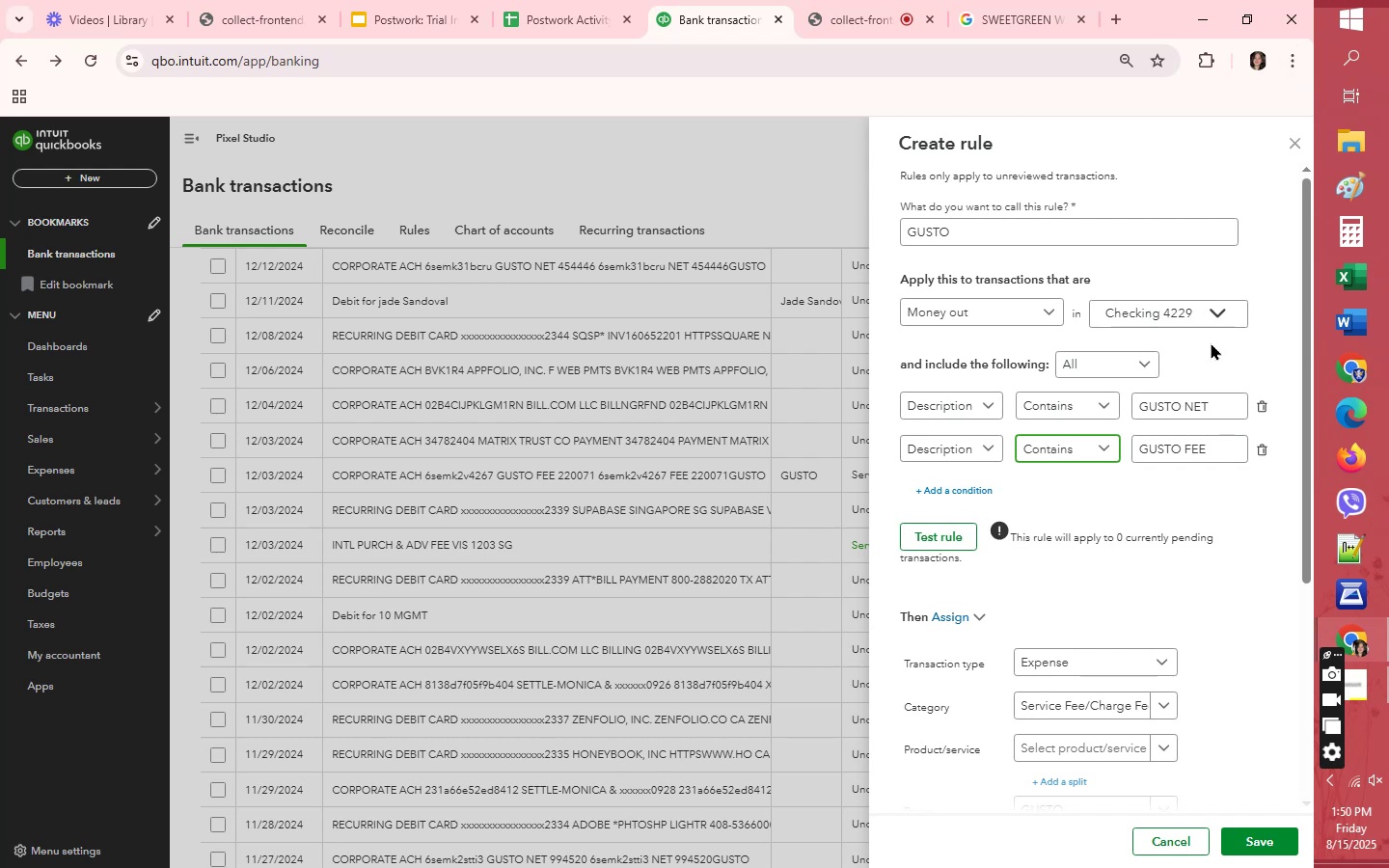 
mouse_move([1032, 14])
 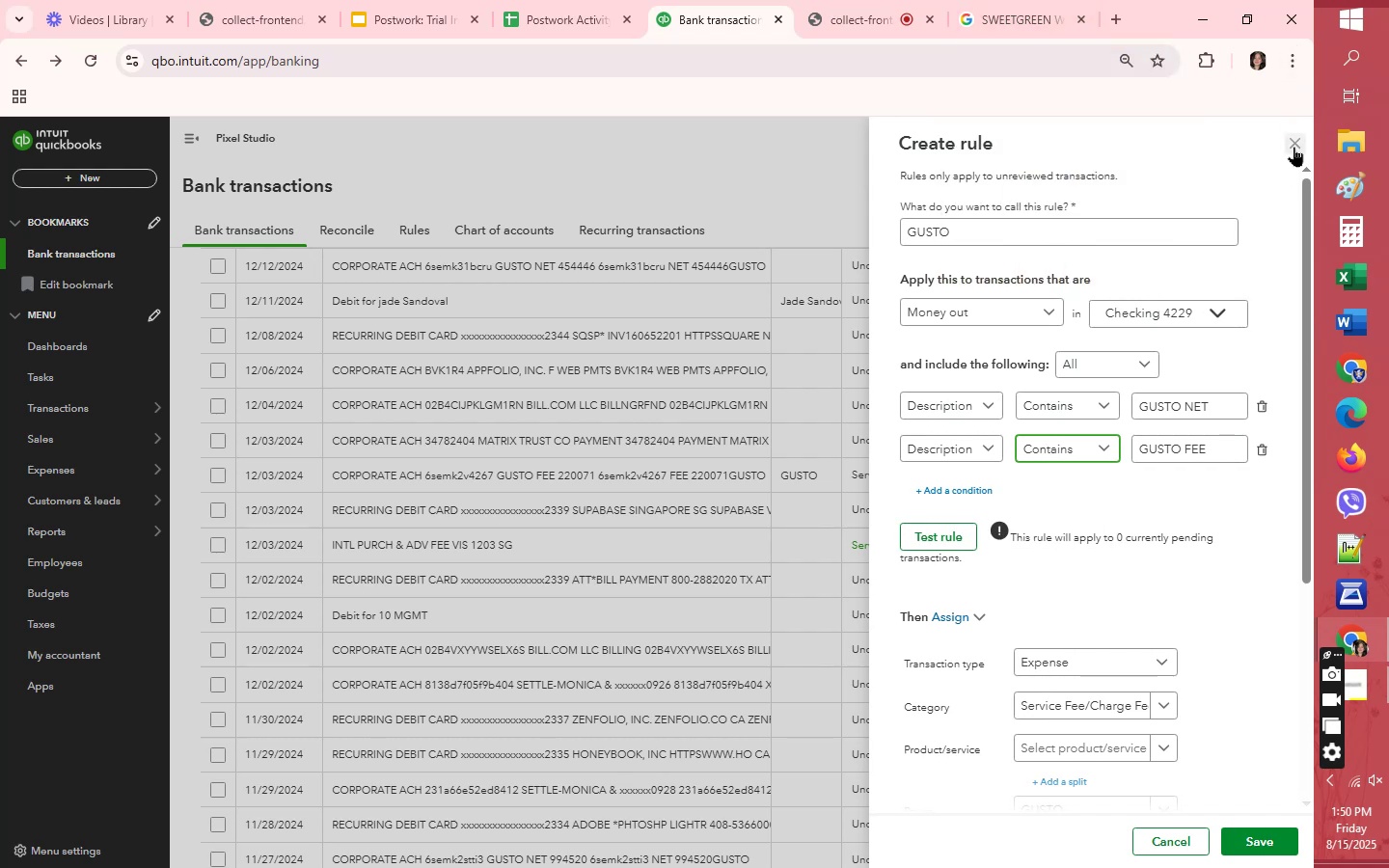 
left_click([1294, 147])
 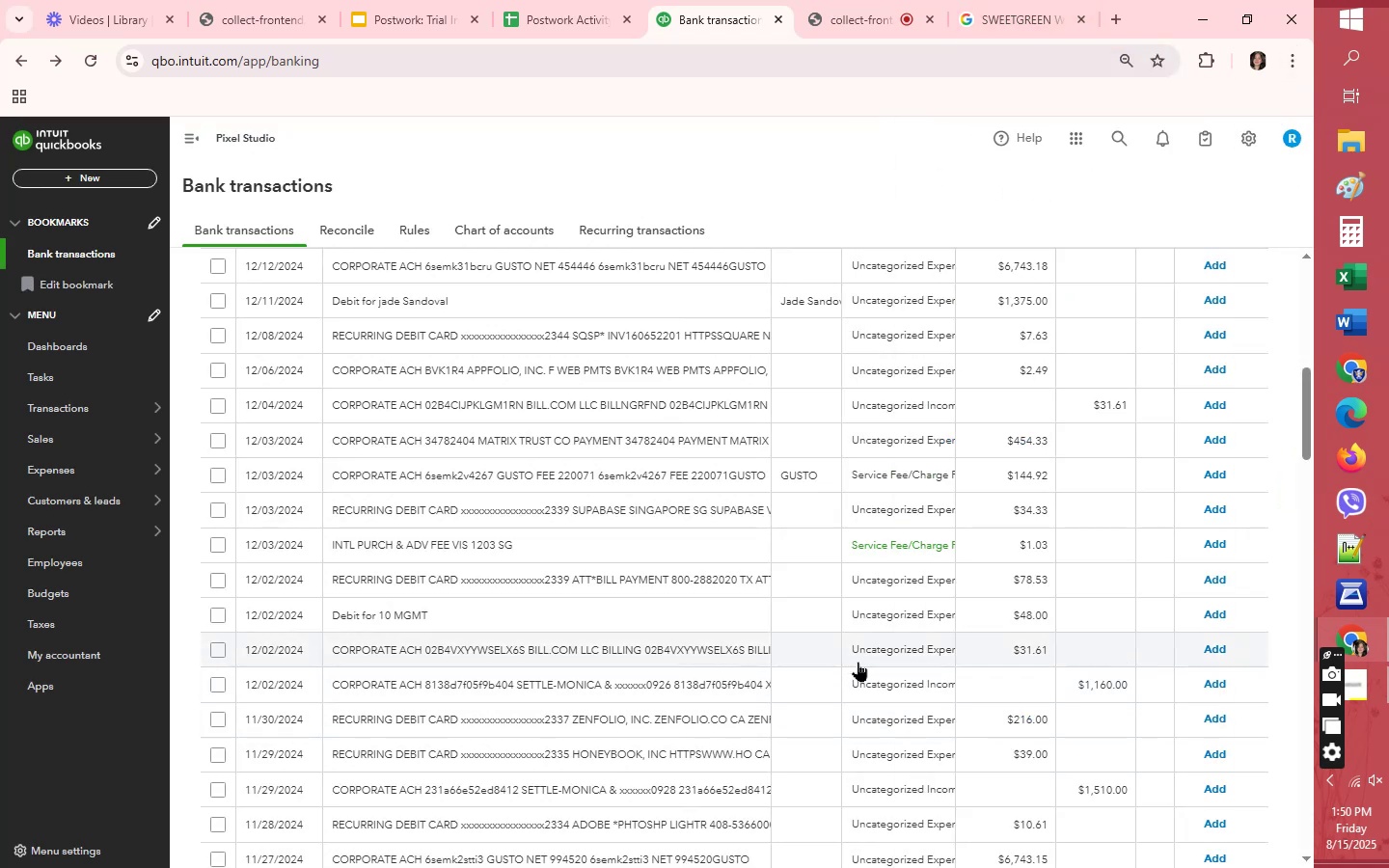 
wait(8.46)
 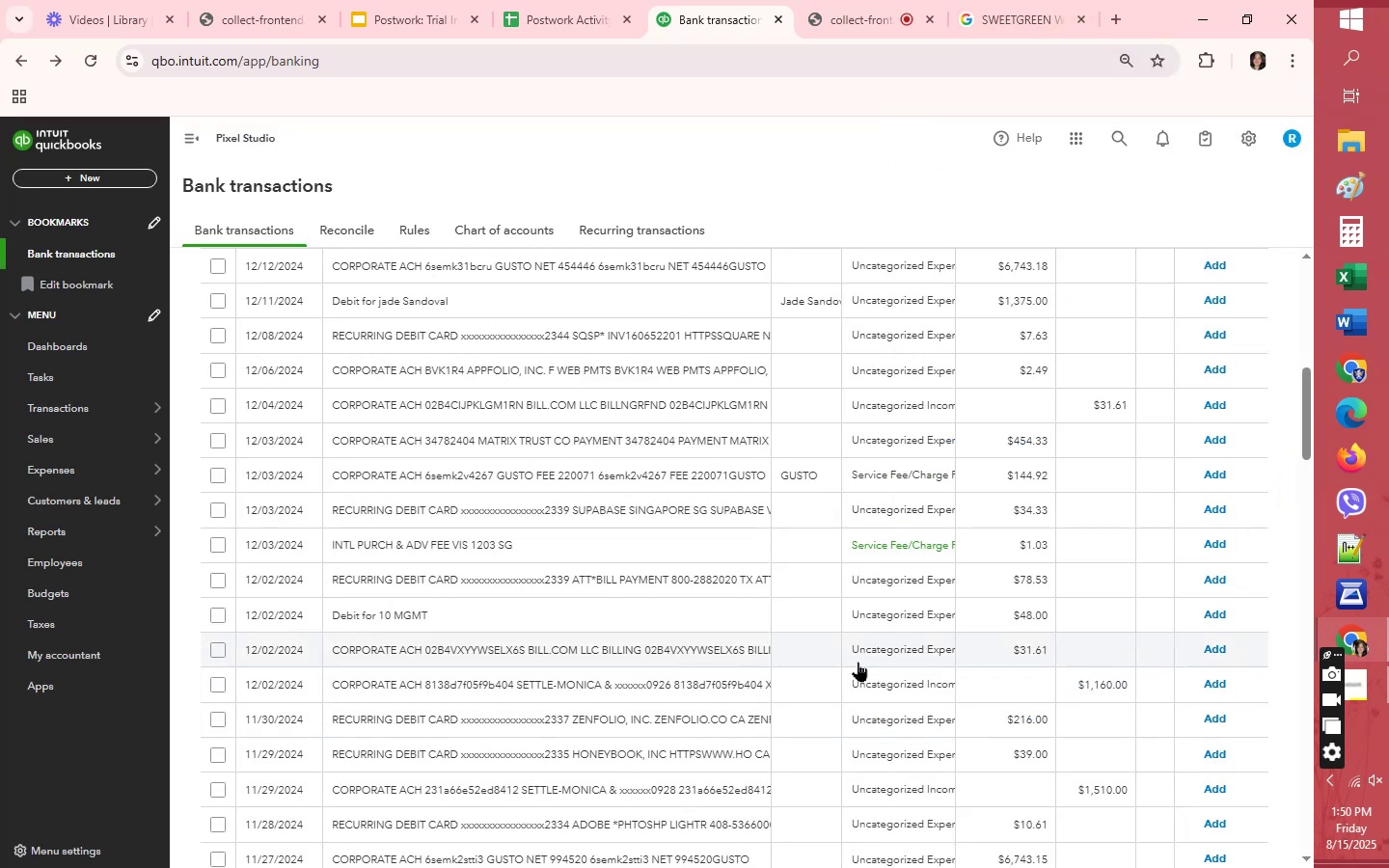 
scroll: coordinate [746, 695], scroll_direction: down, amount: 1.0
 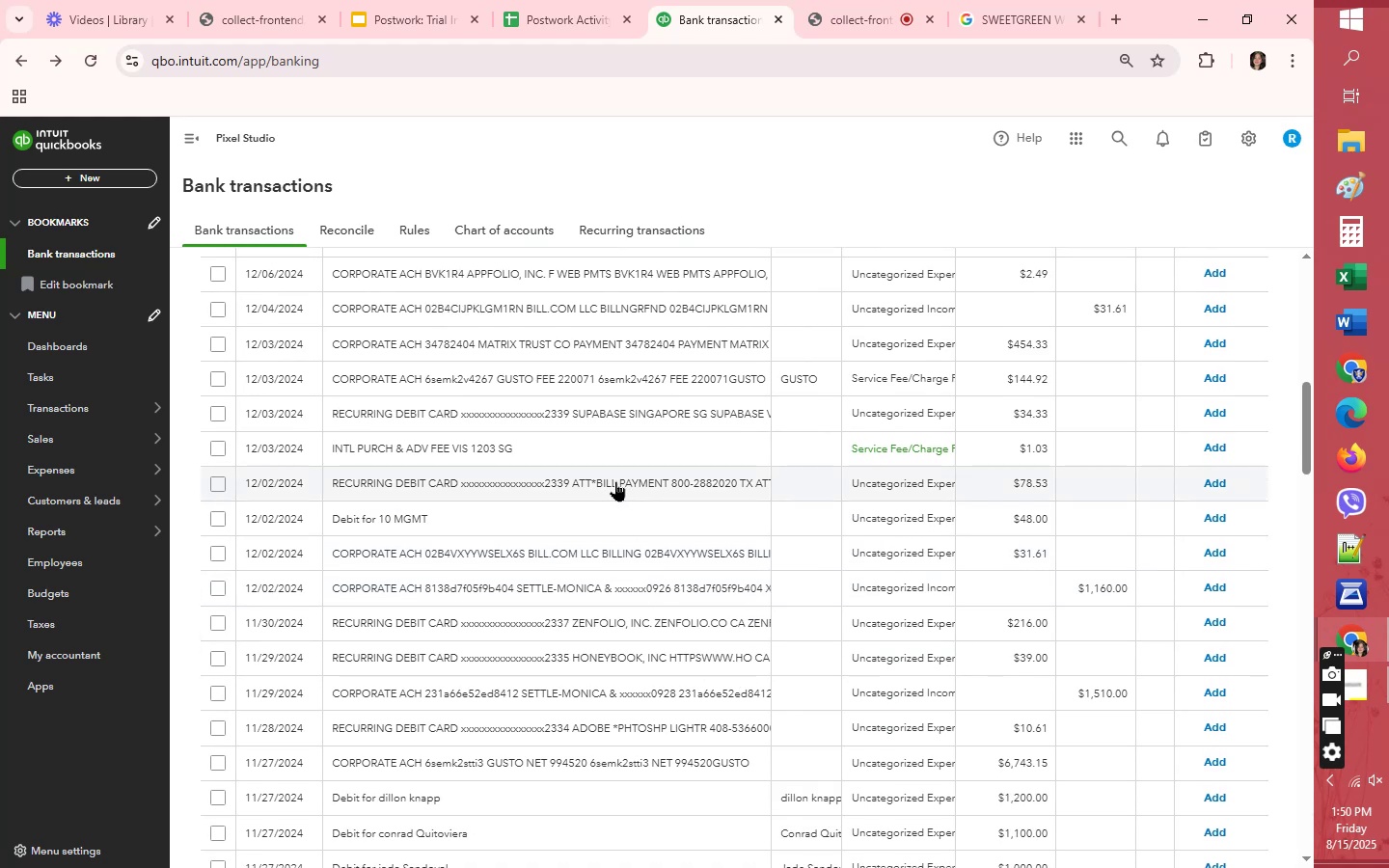 
left_click([615, 481])
 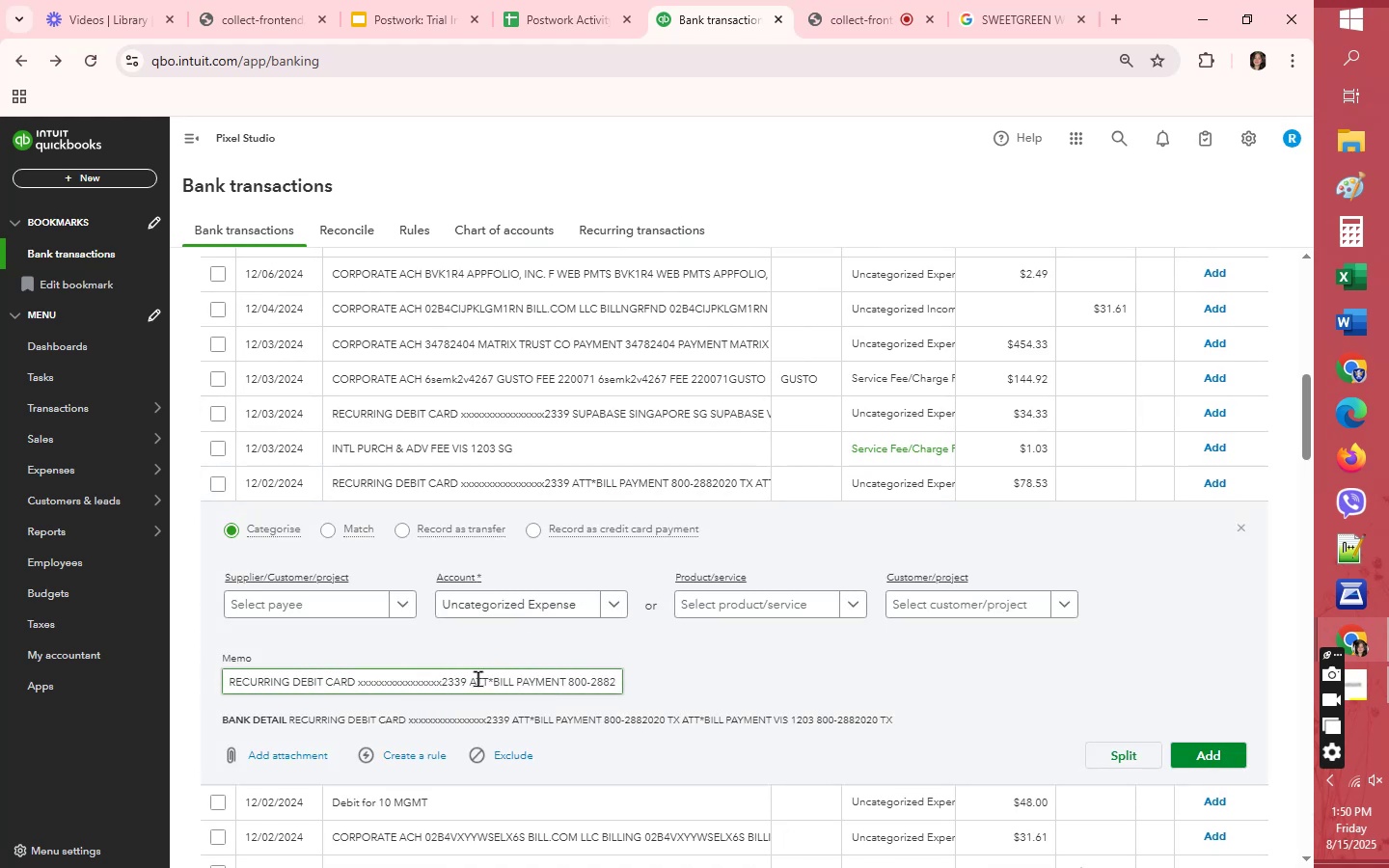 
left_click_drag(start_coordinate=[471, 681], to_coordinate=[566, 676])
 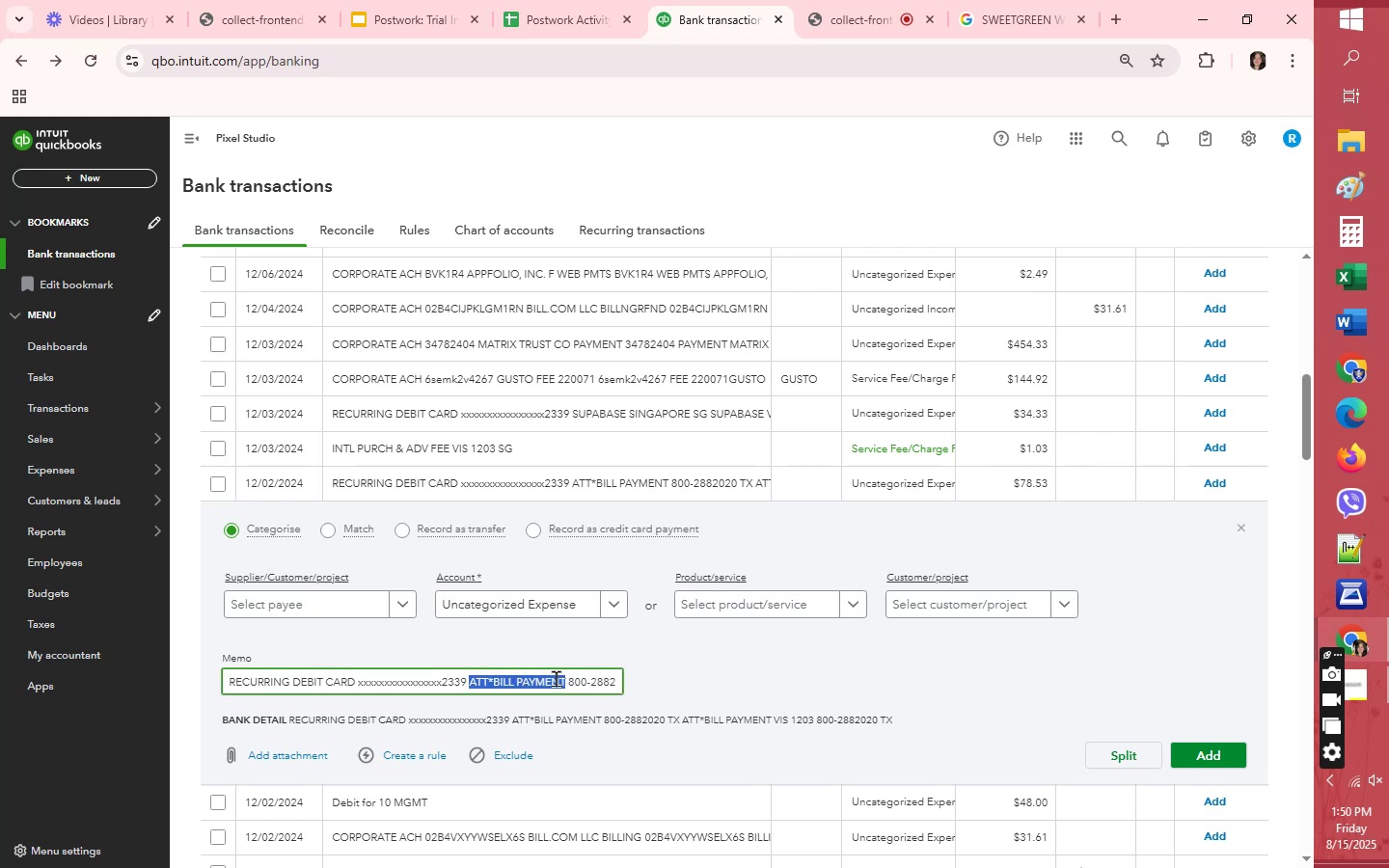 
key(Control+C)
 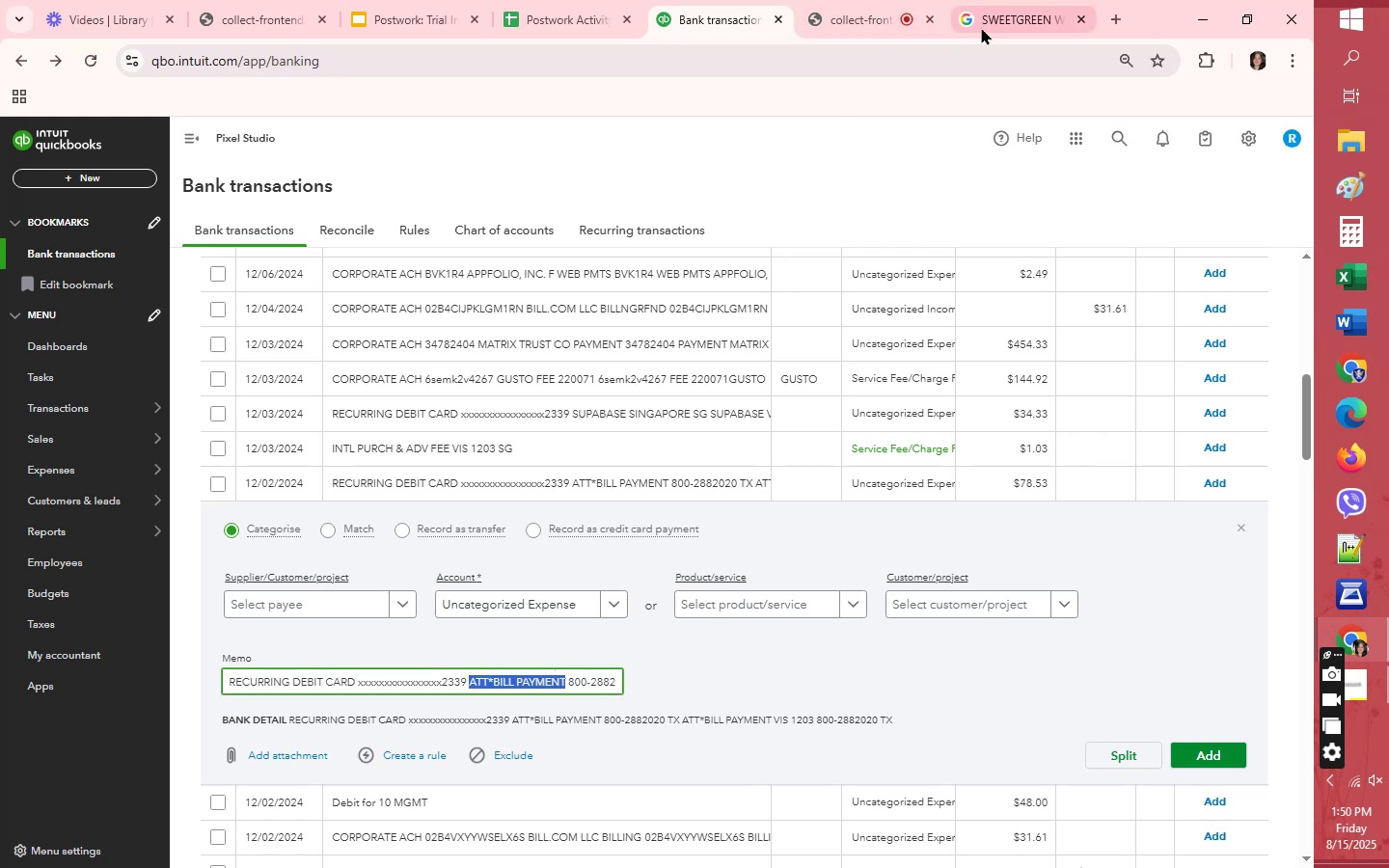 
left_click([992, 23])
 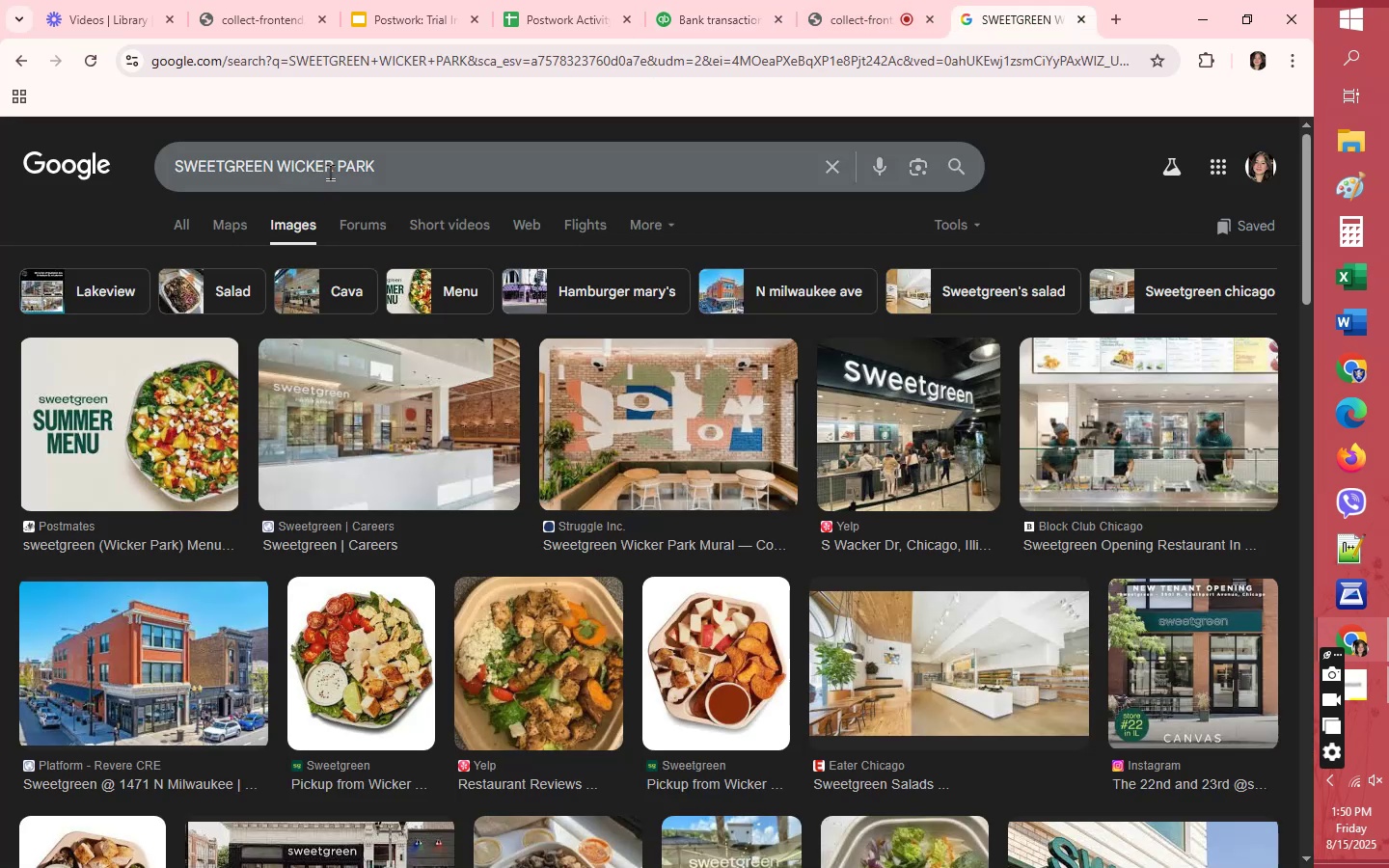 
double_click([330, 172])
 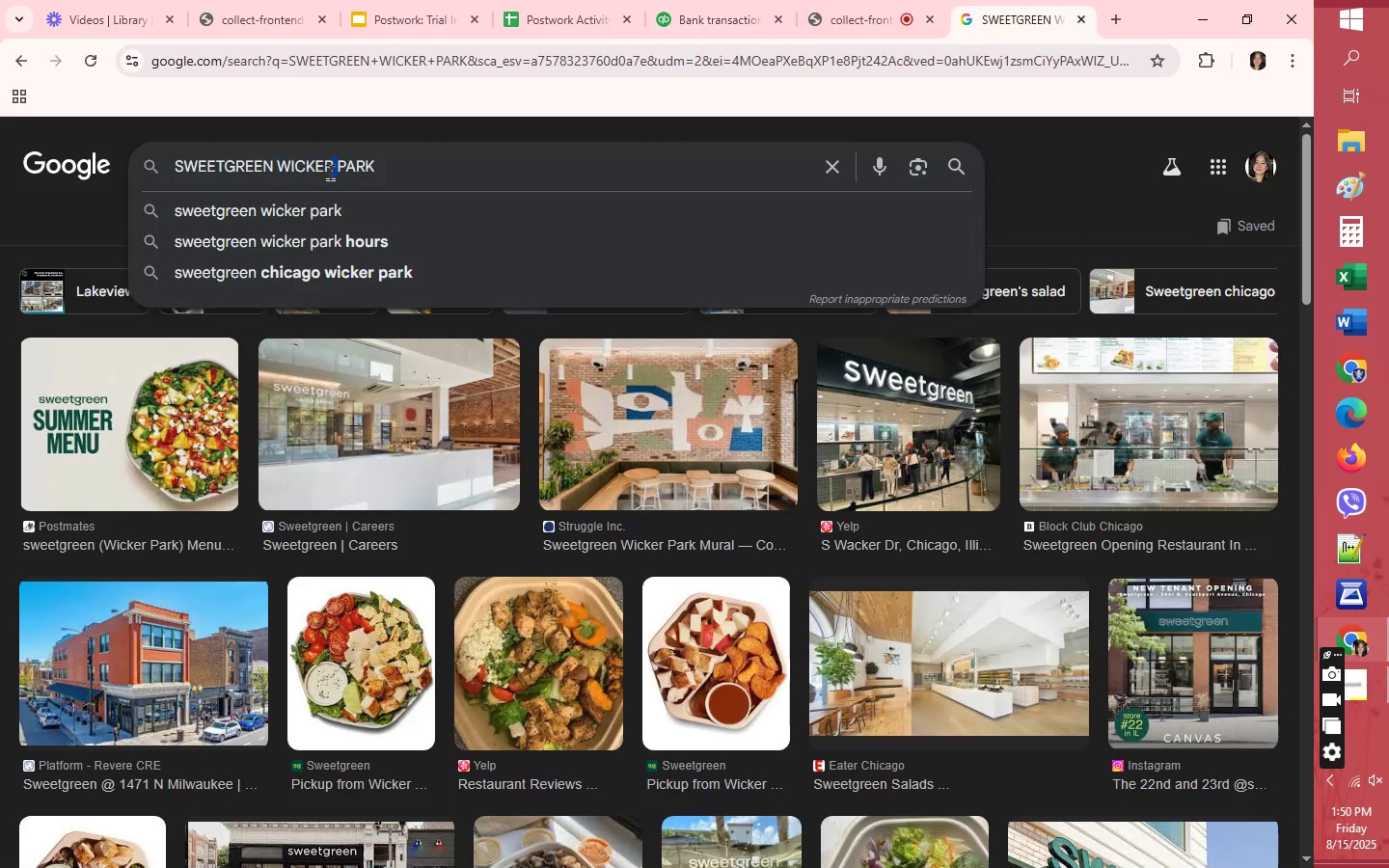 
triple_click([330, 172])
 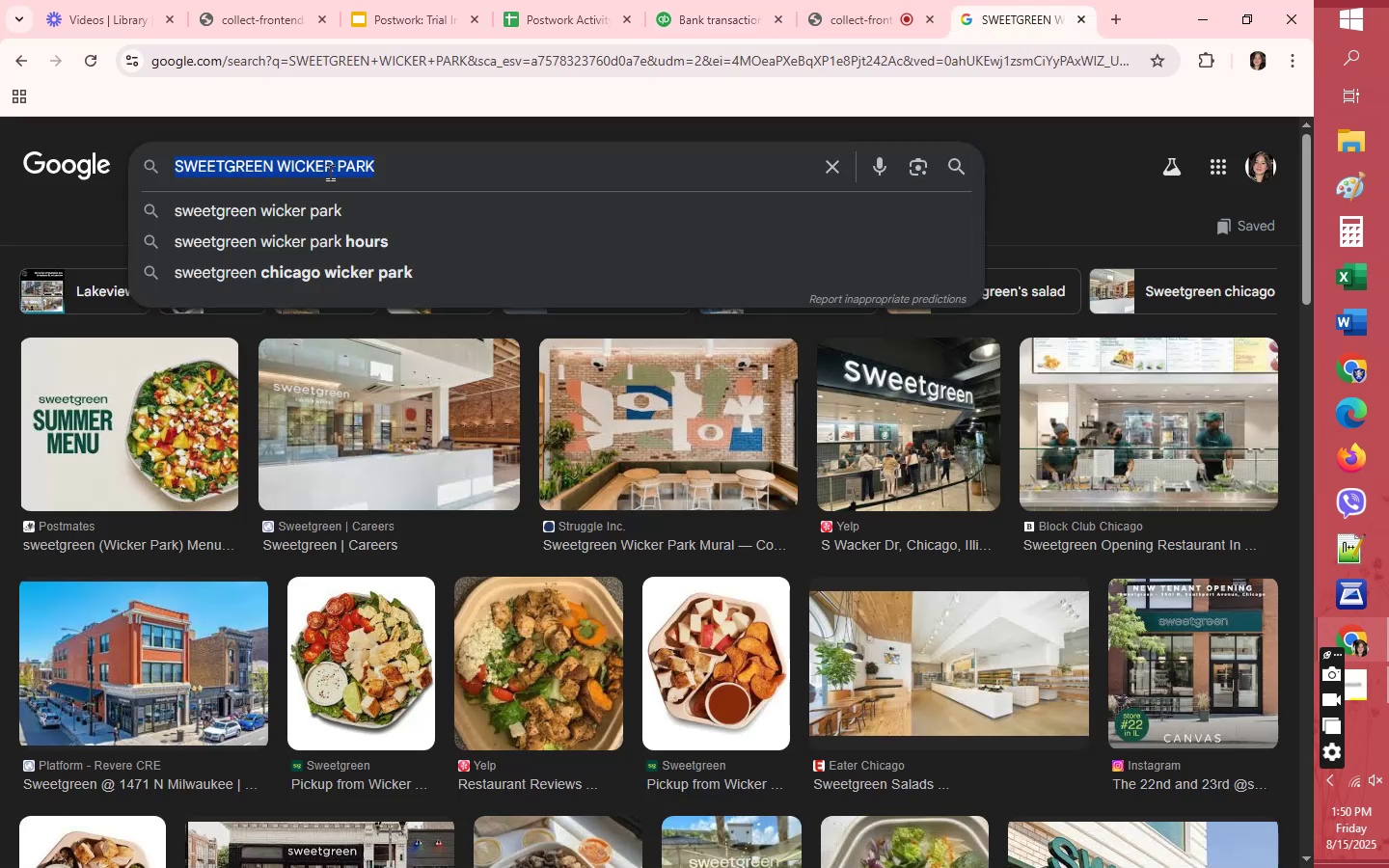 
key(Control+V)
 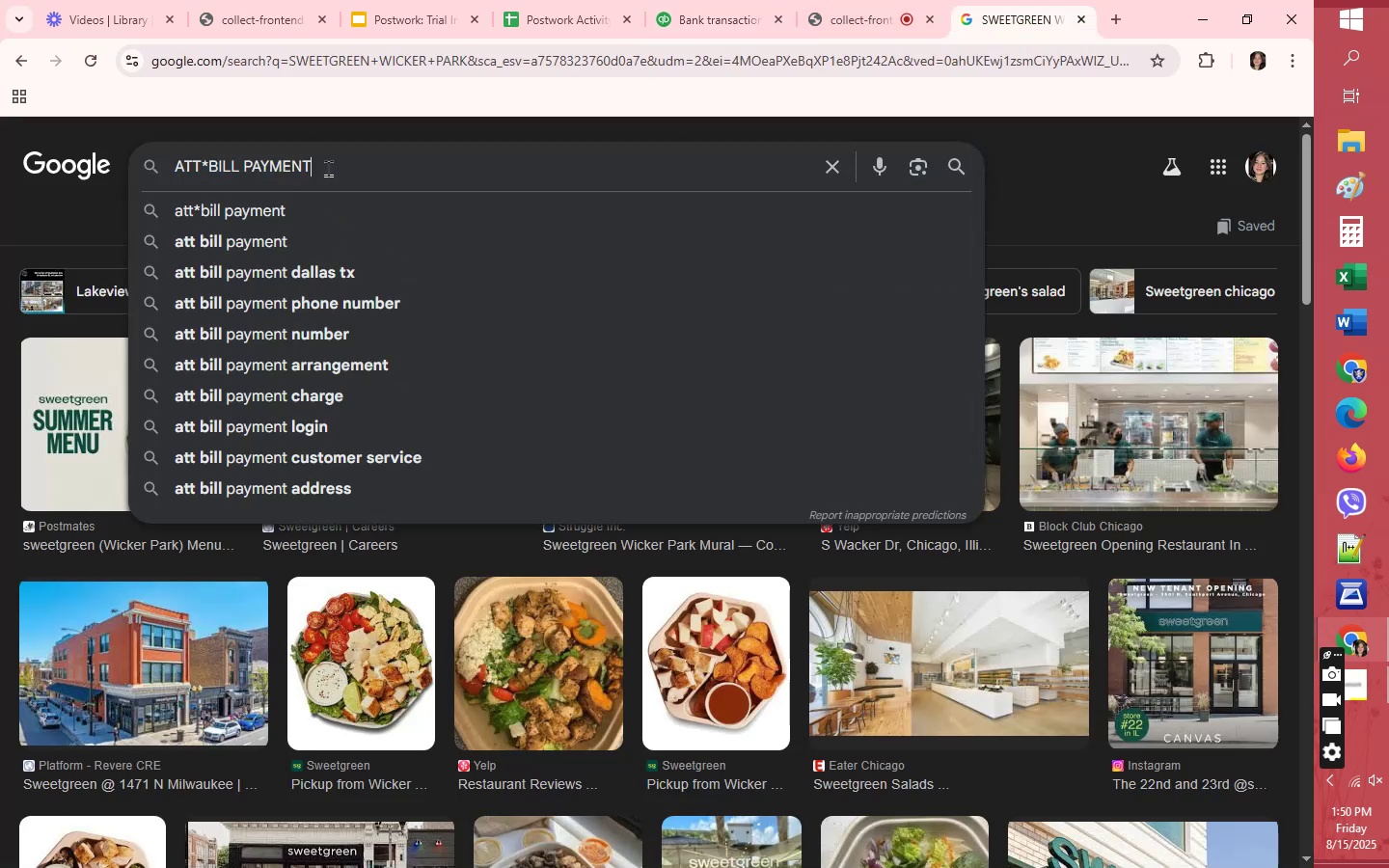 
key(Enter)
 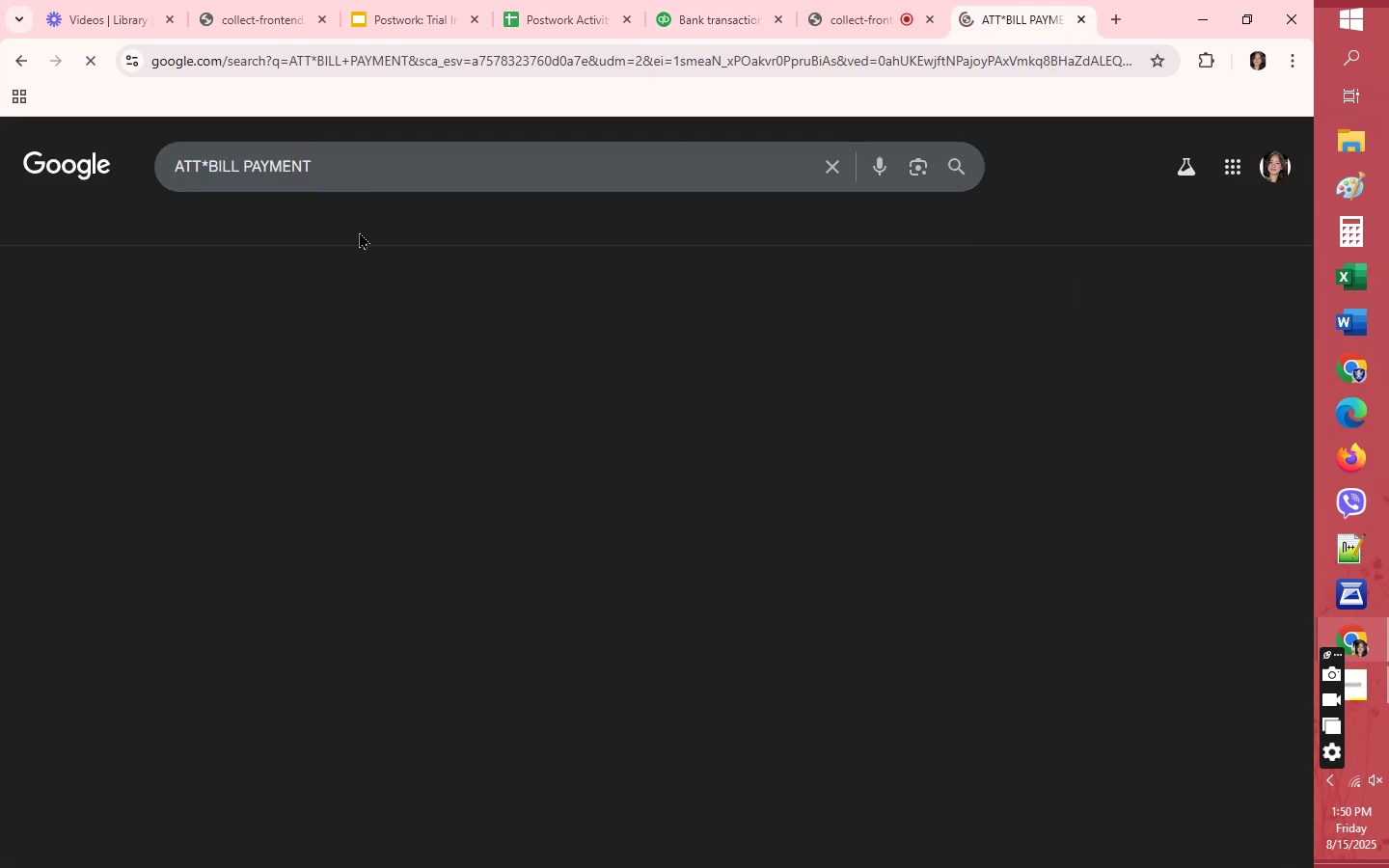 
mouse_move([571, 410])
 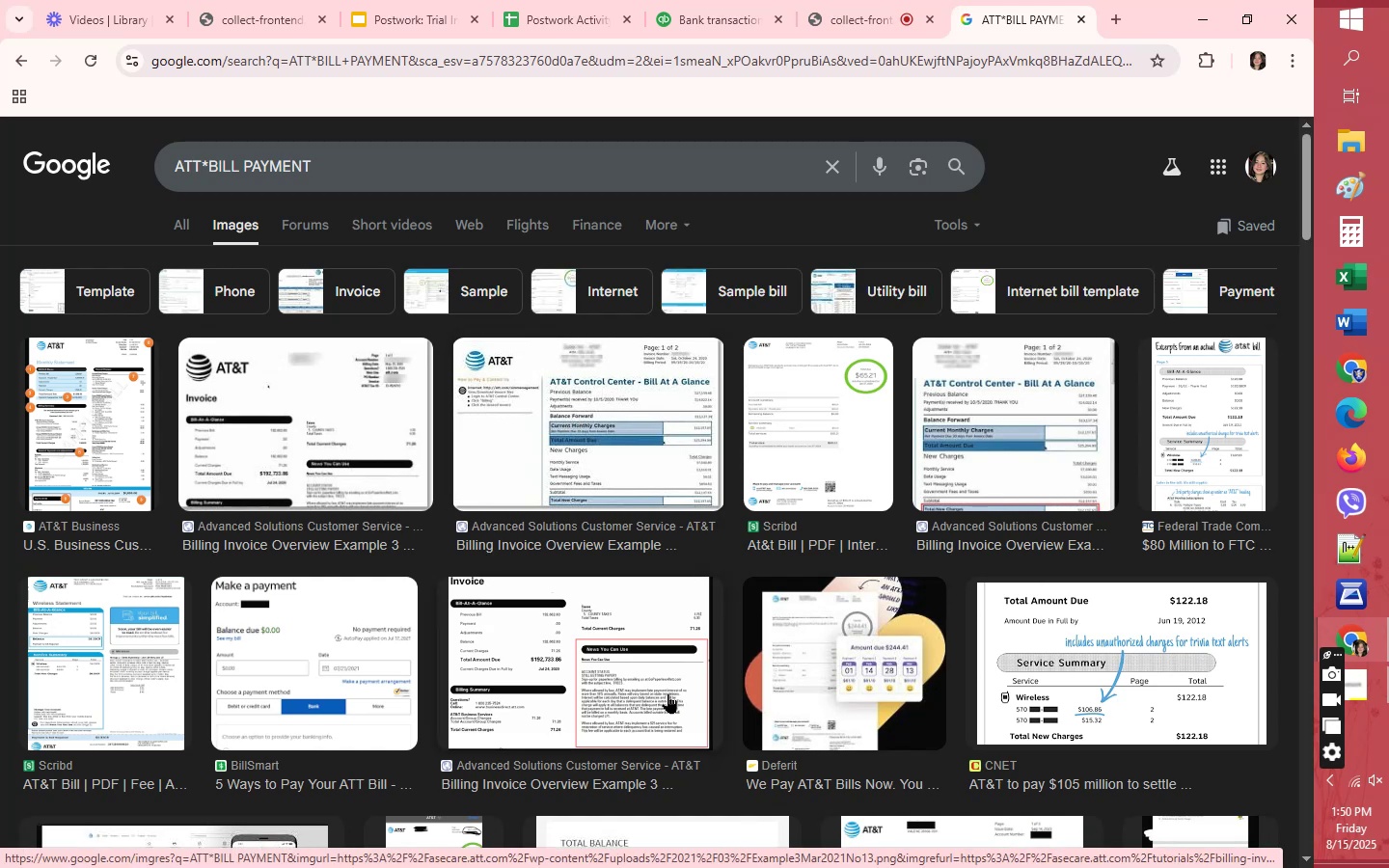 
wait(11.49)
 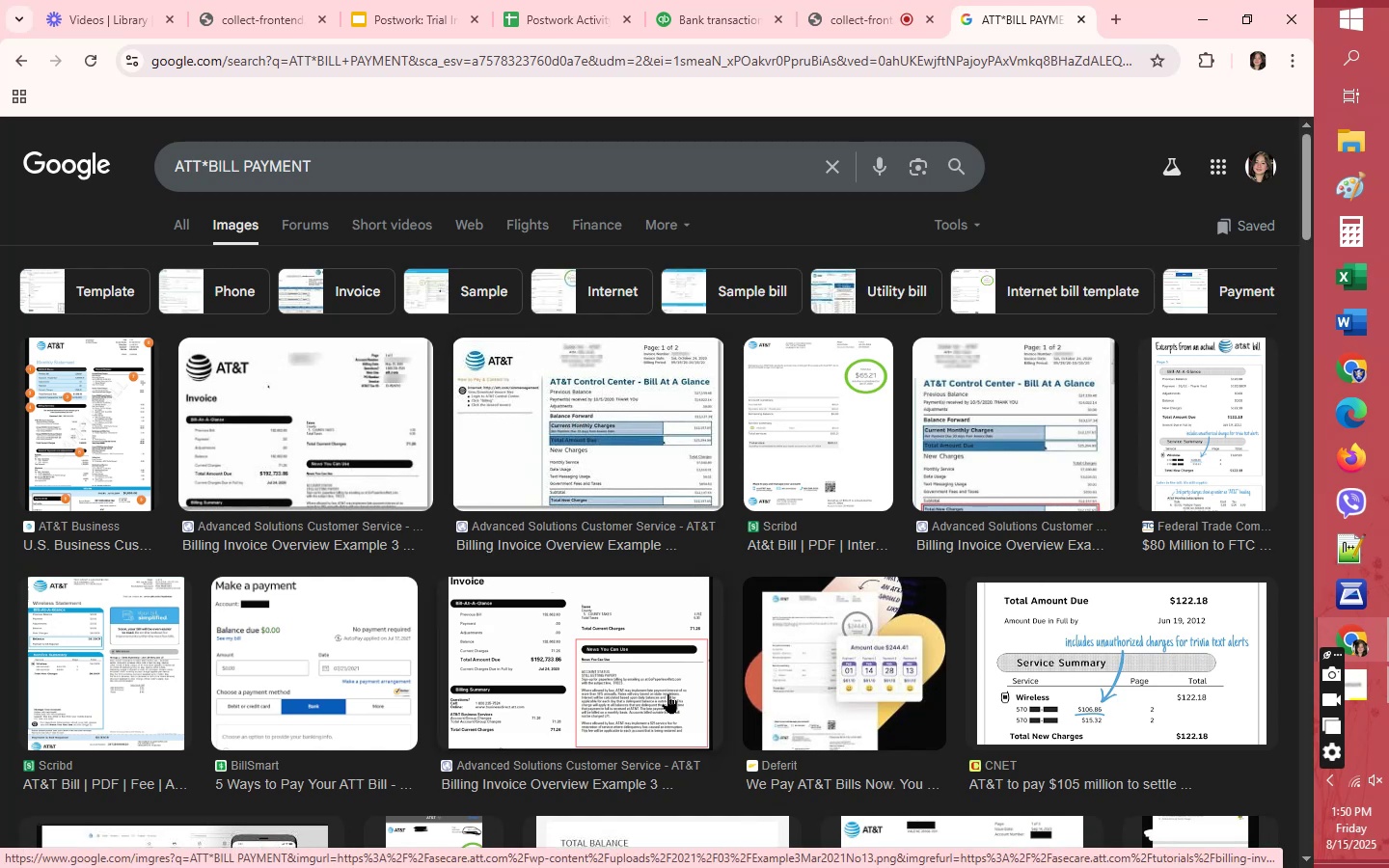 
left_click_drag(start_coordinate=[347, 168], to_coordinate=[203, 167])
 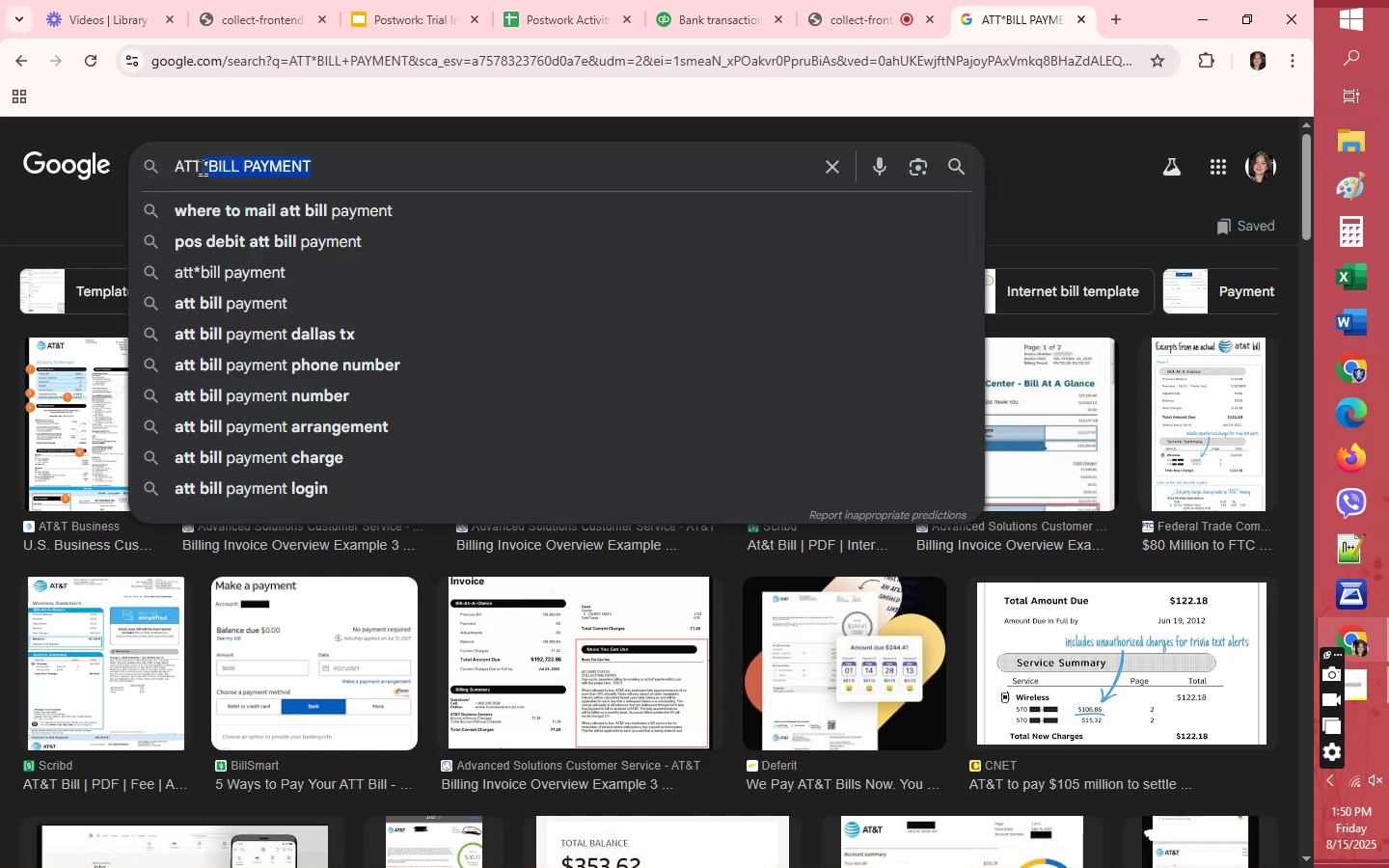 
key(Backspace)
 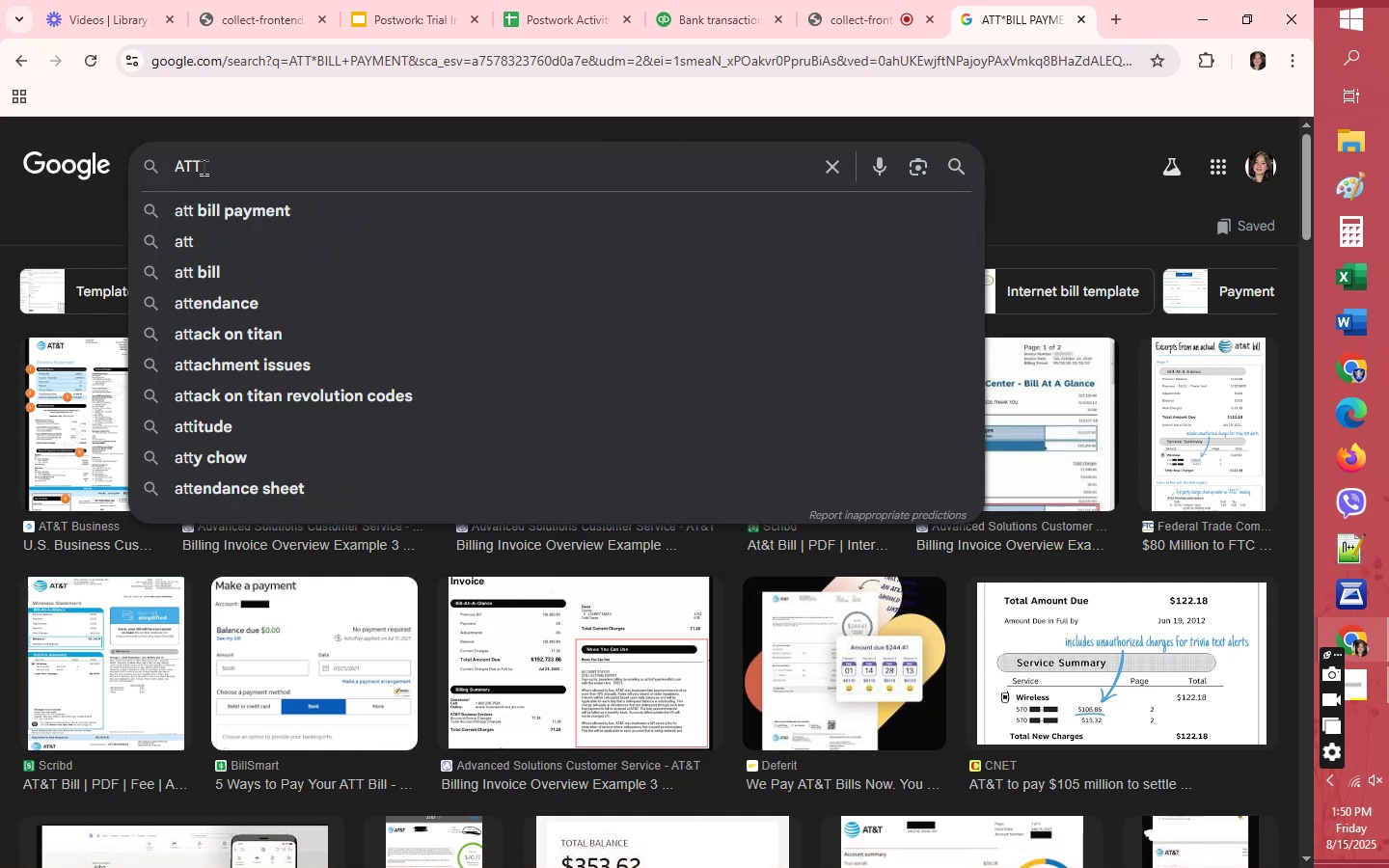 
key(Enter)
 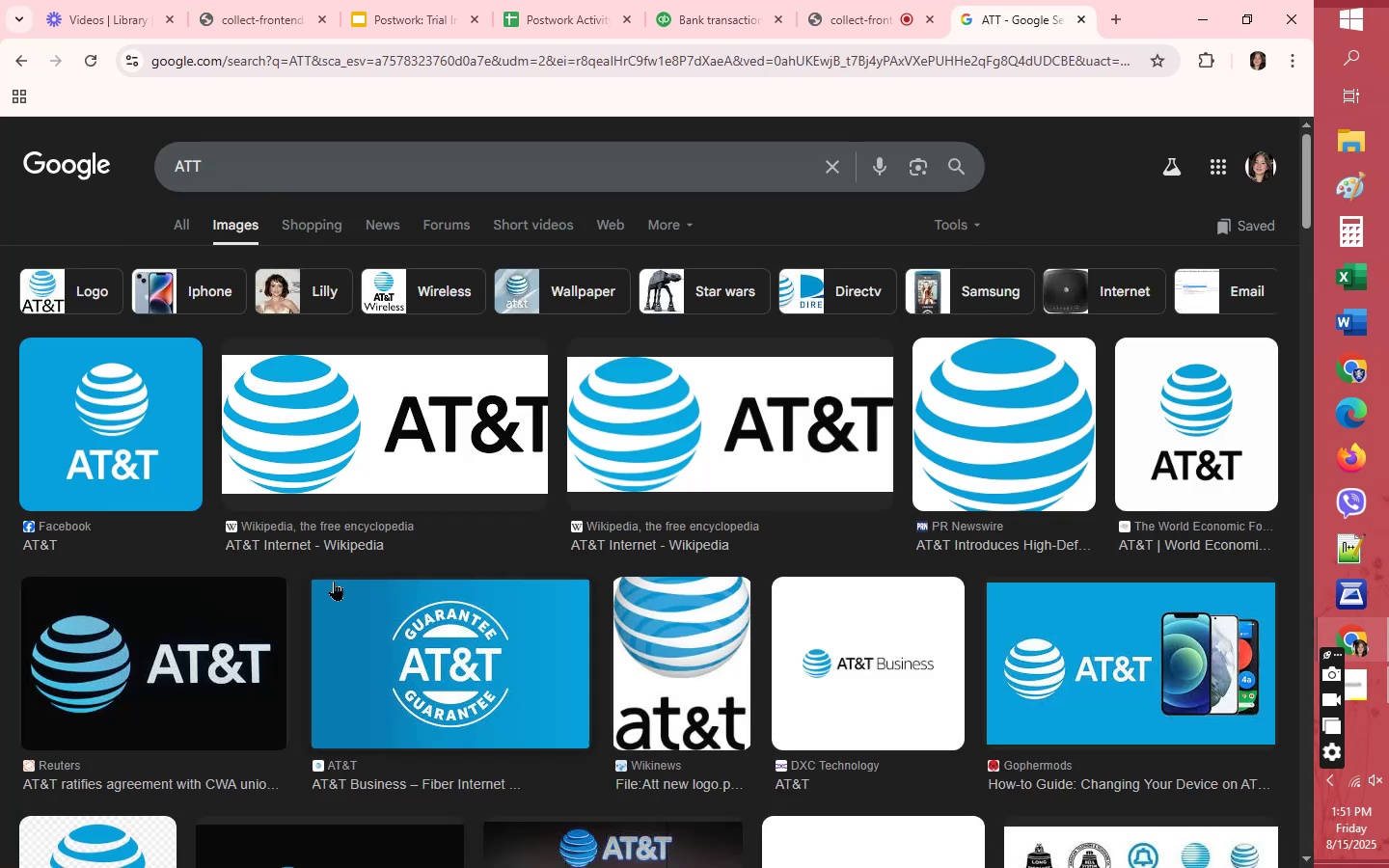 
left_click([373, 529])
 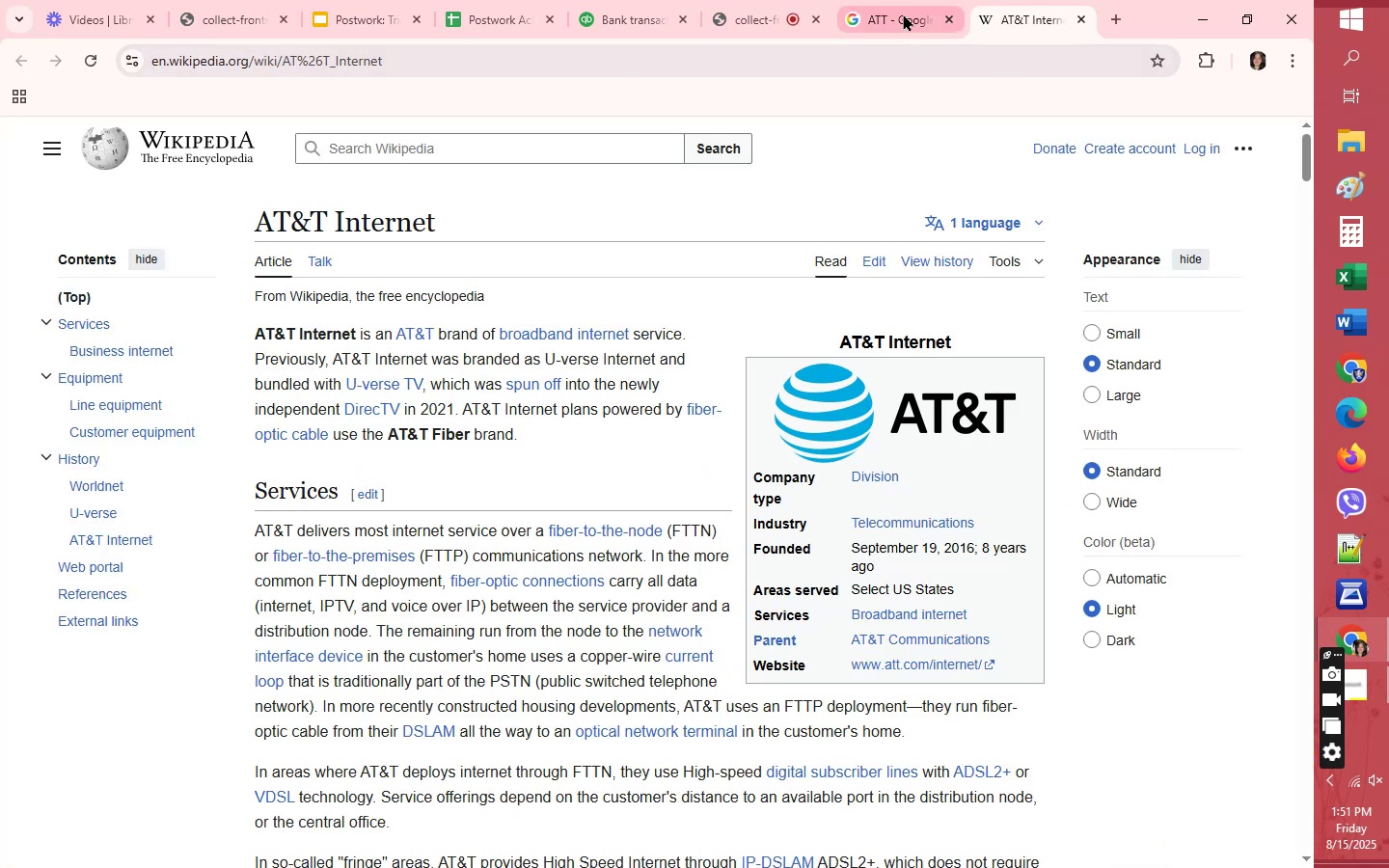 
wait(5.25)
 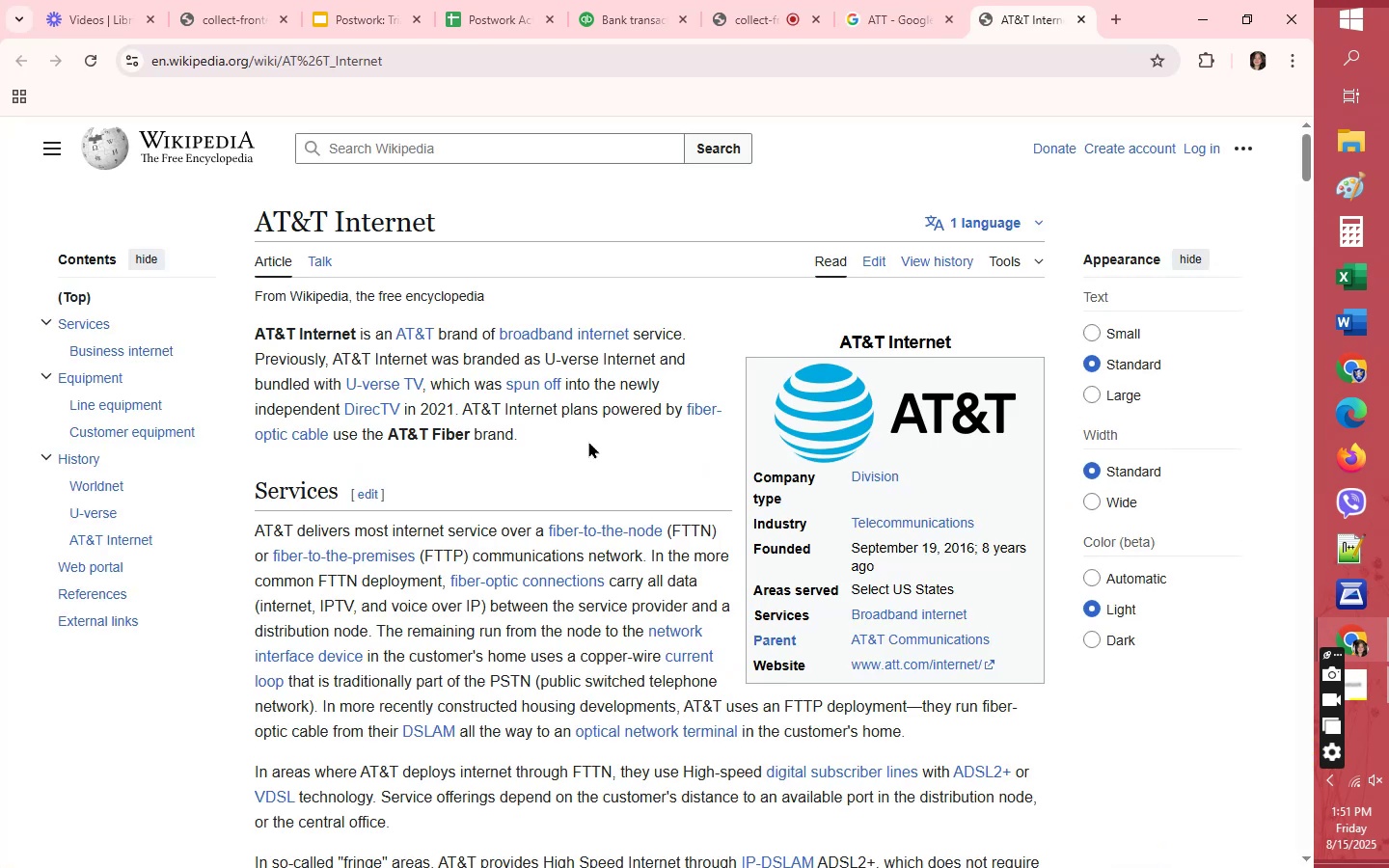 
left_click([1080, 11])
 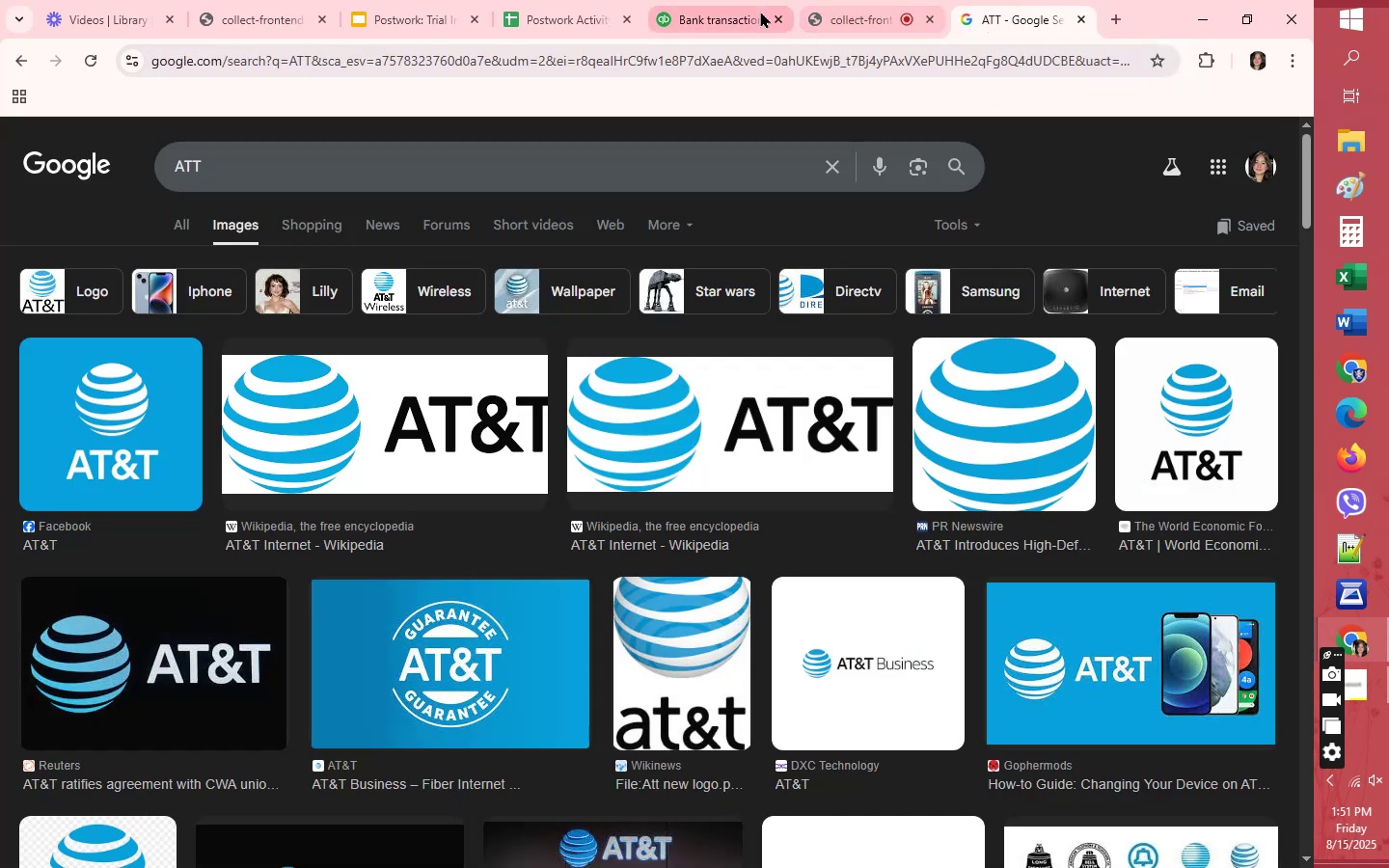 
left_click([712, 17])
 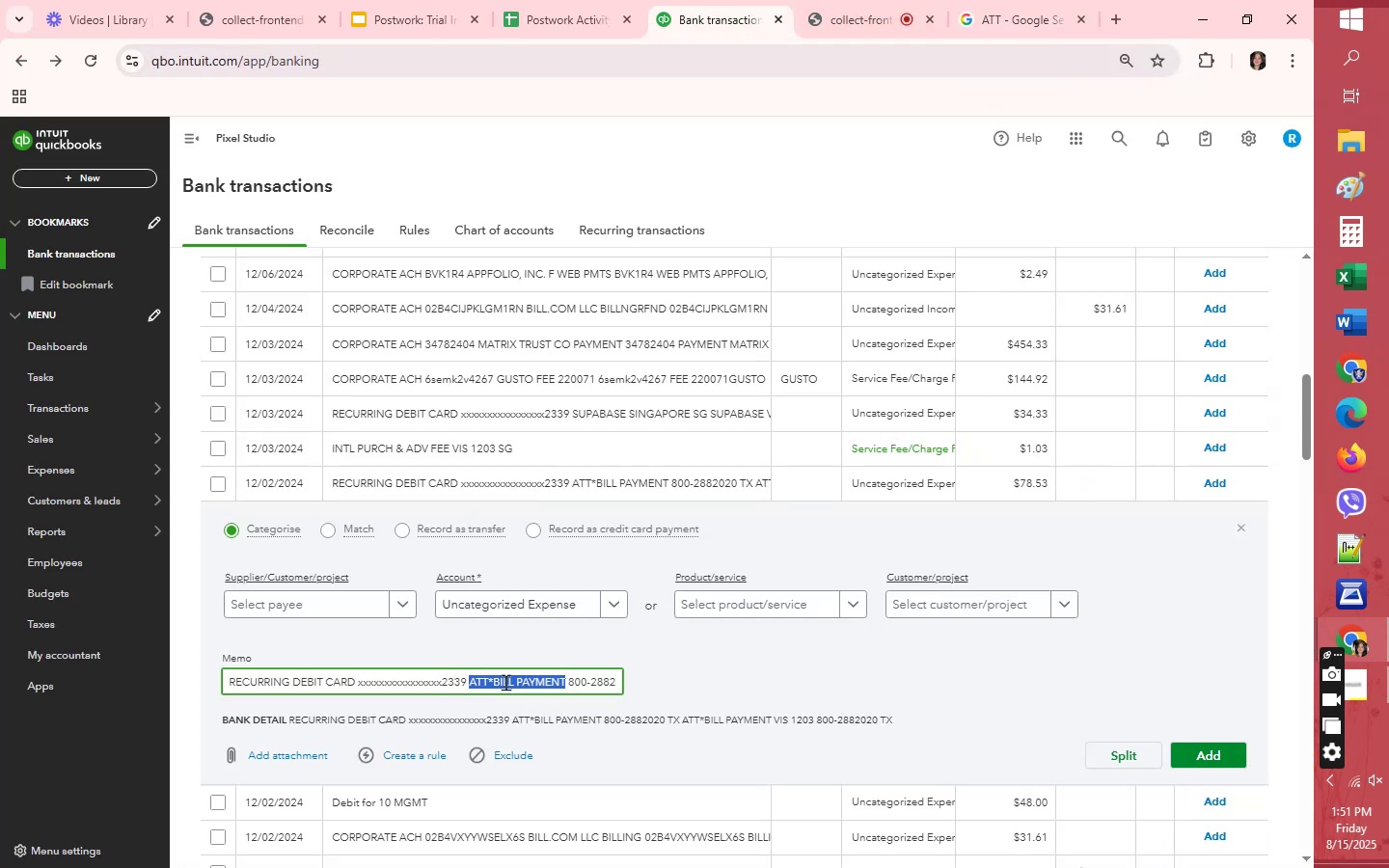 
left_click([505, 682])
 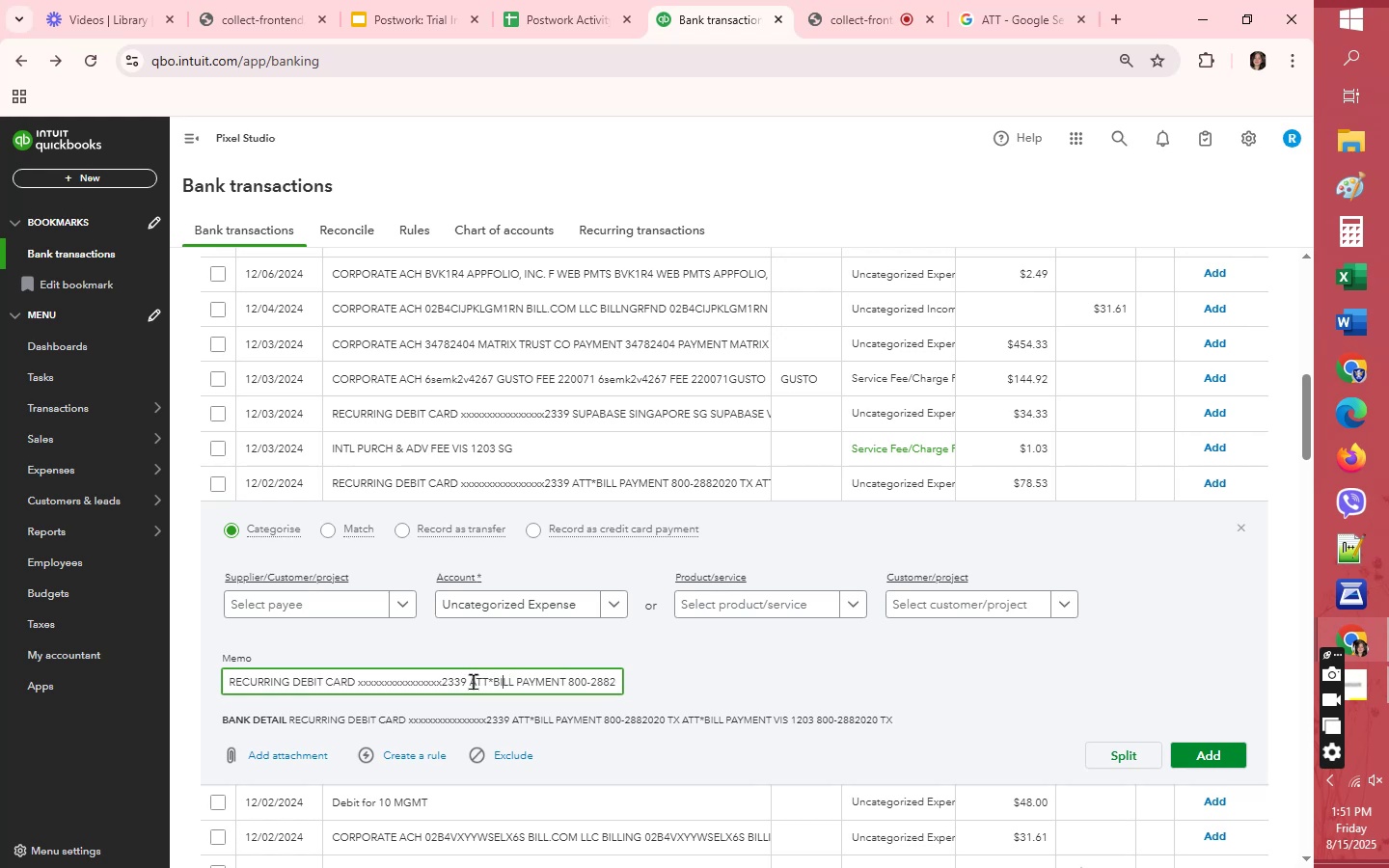 
left_click_drag(start_coordinate=[470, 680], to_coordinate=[486, 679])
 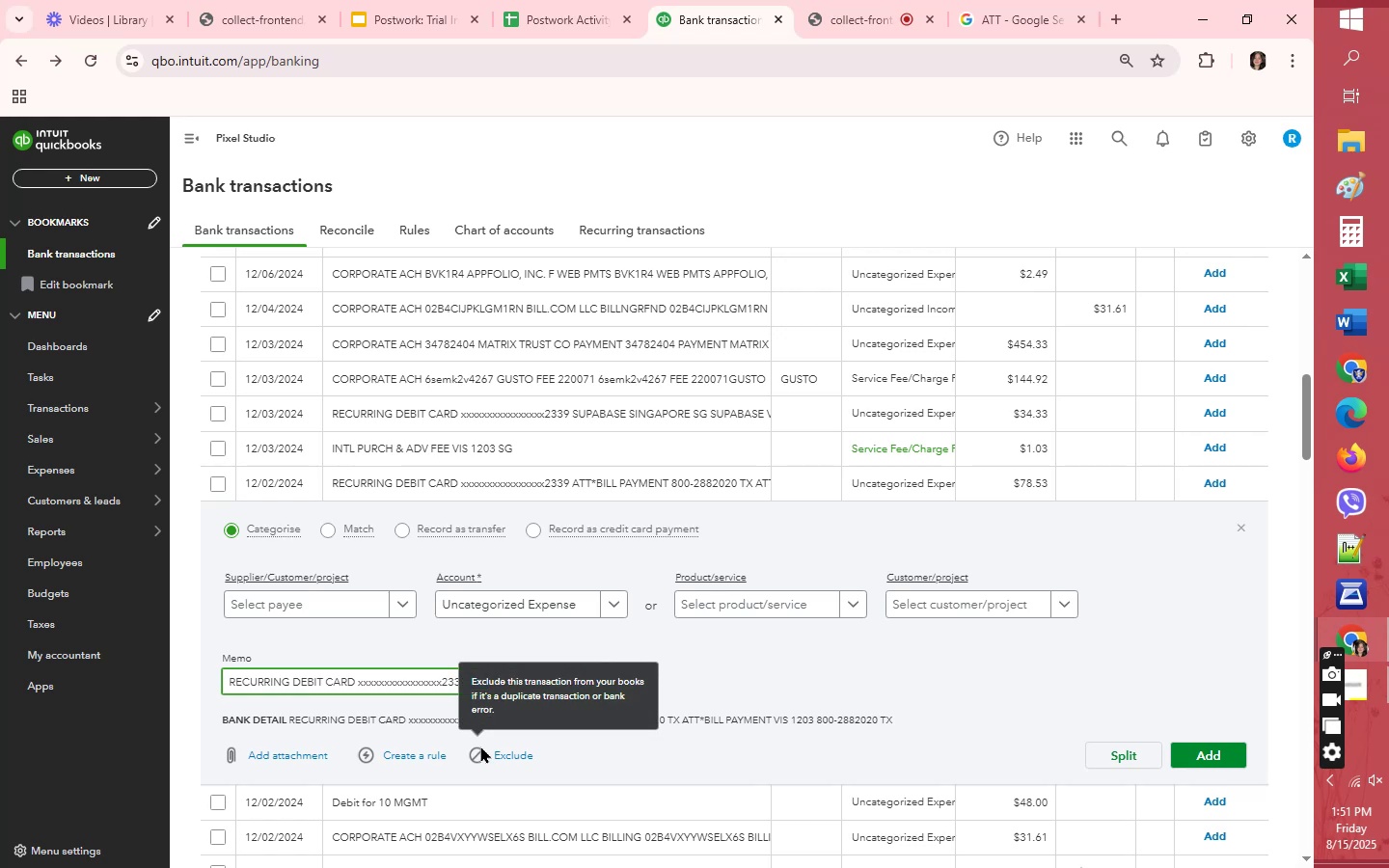 
key(Control+C)
 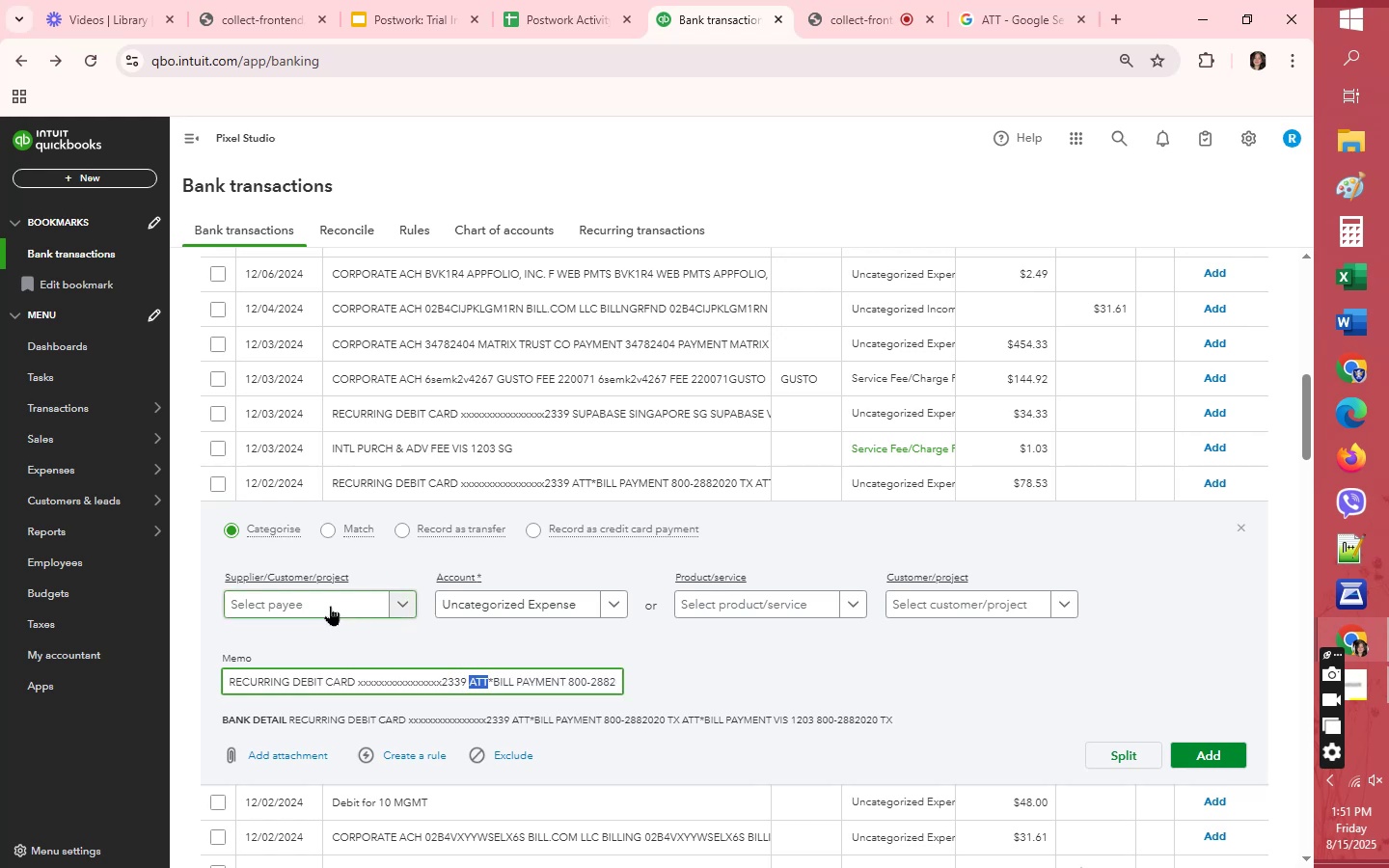 
left_click([330, 605])
 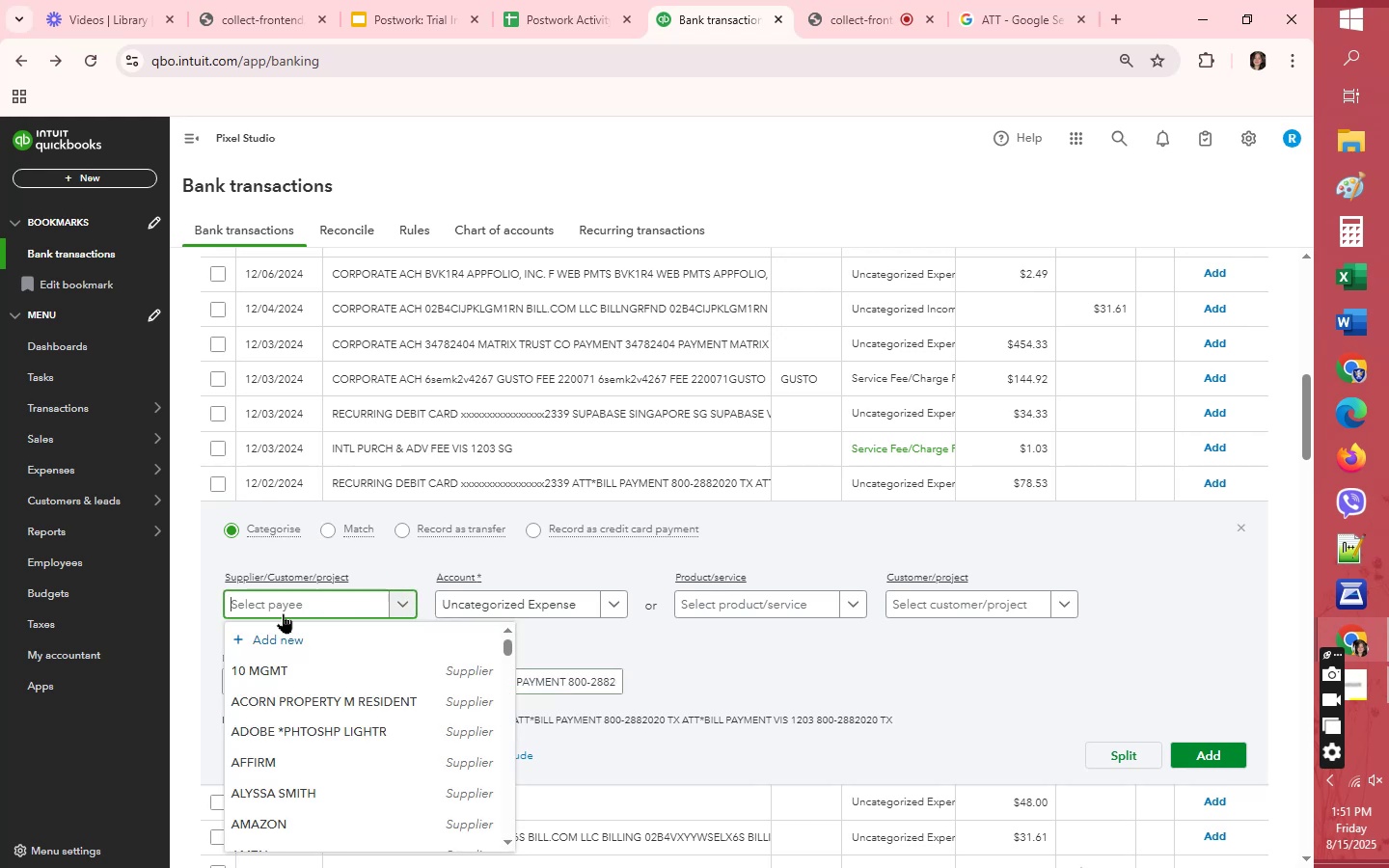 
left_click([283, 639])
 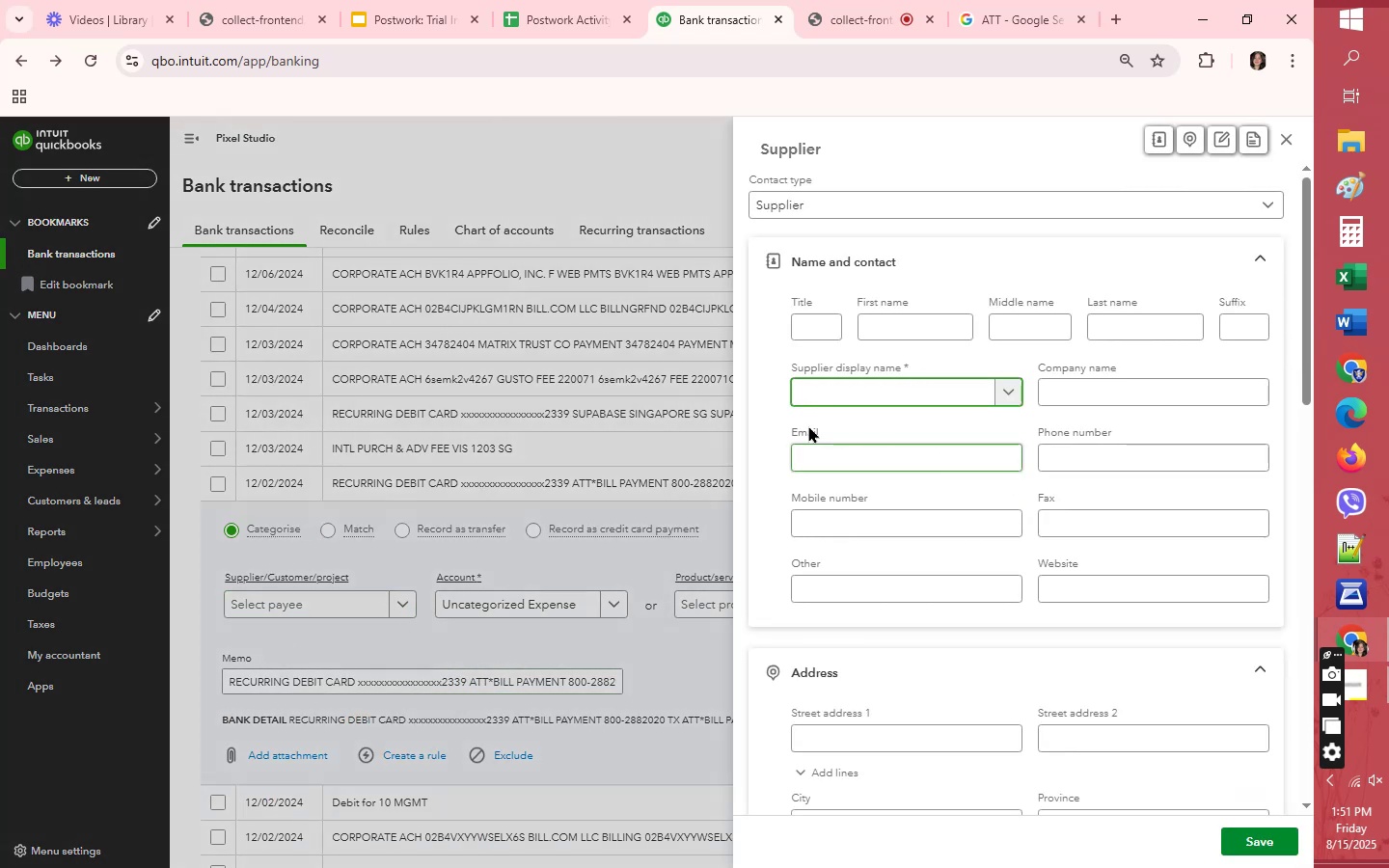 
left_click([1288, 138])
 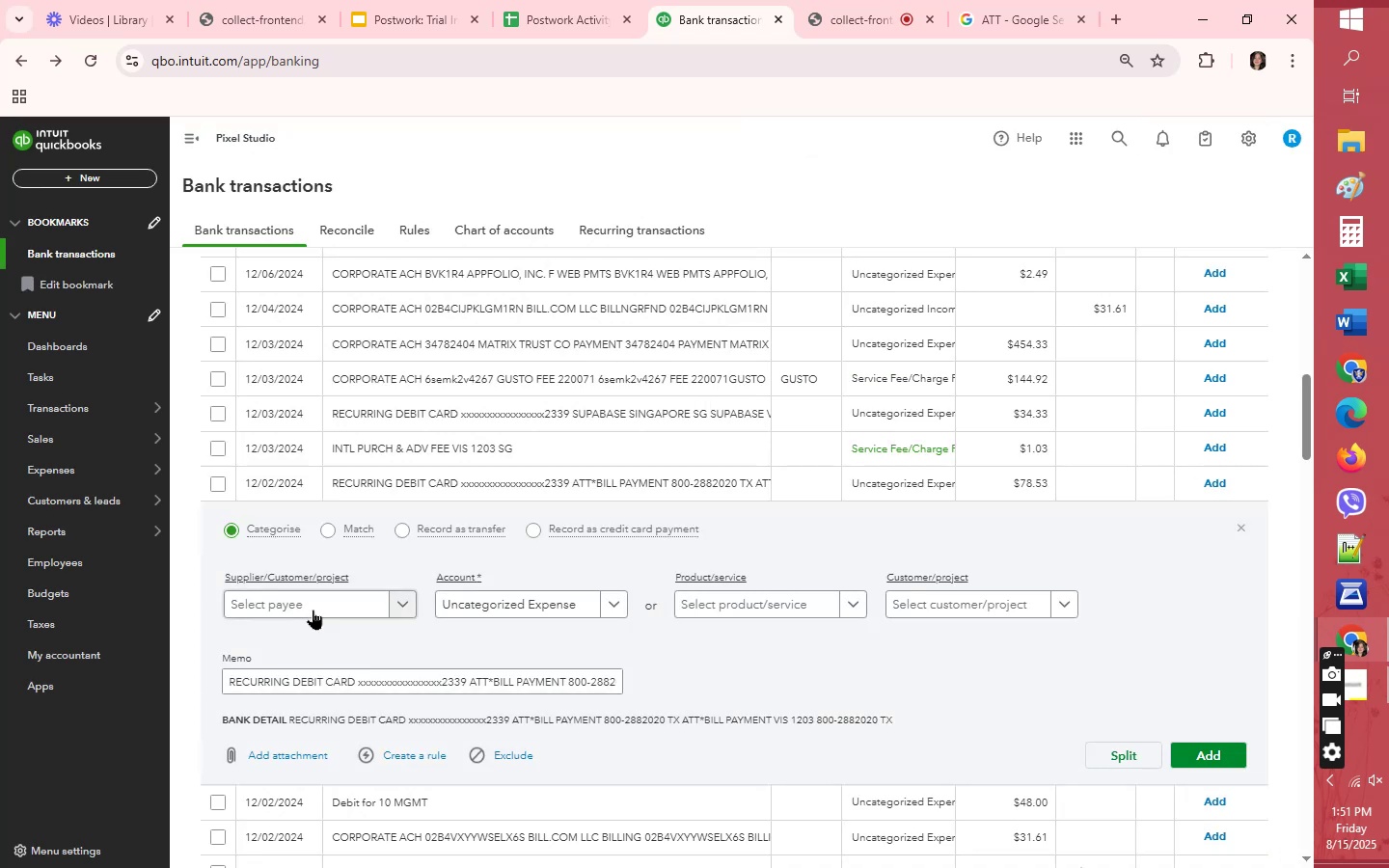 
left_click([313, 609])
 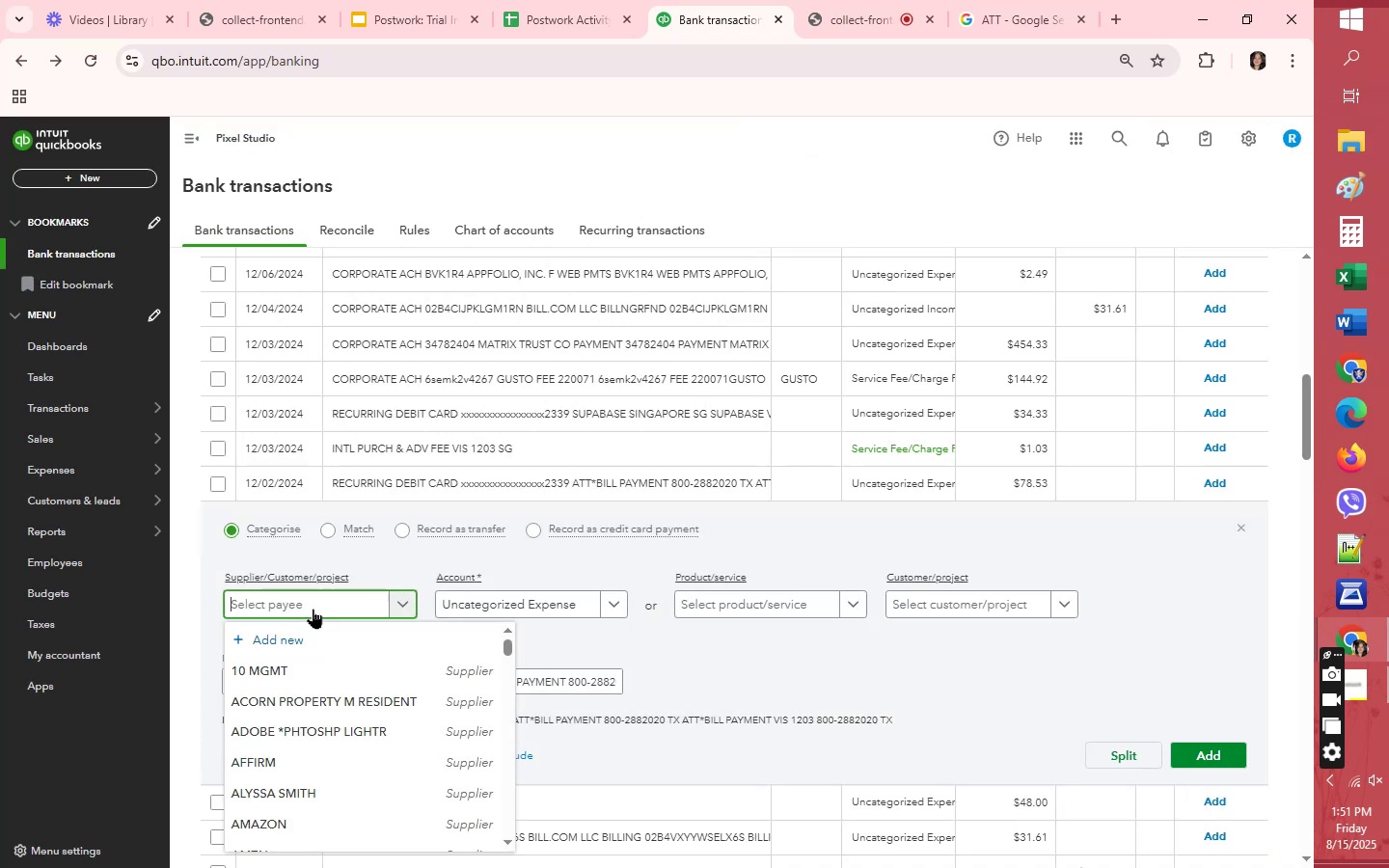 
key(Control+V)
 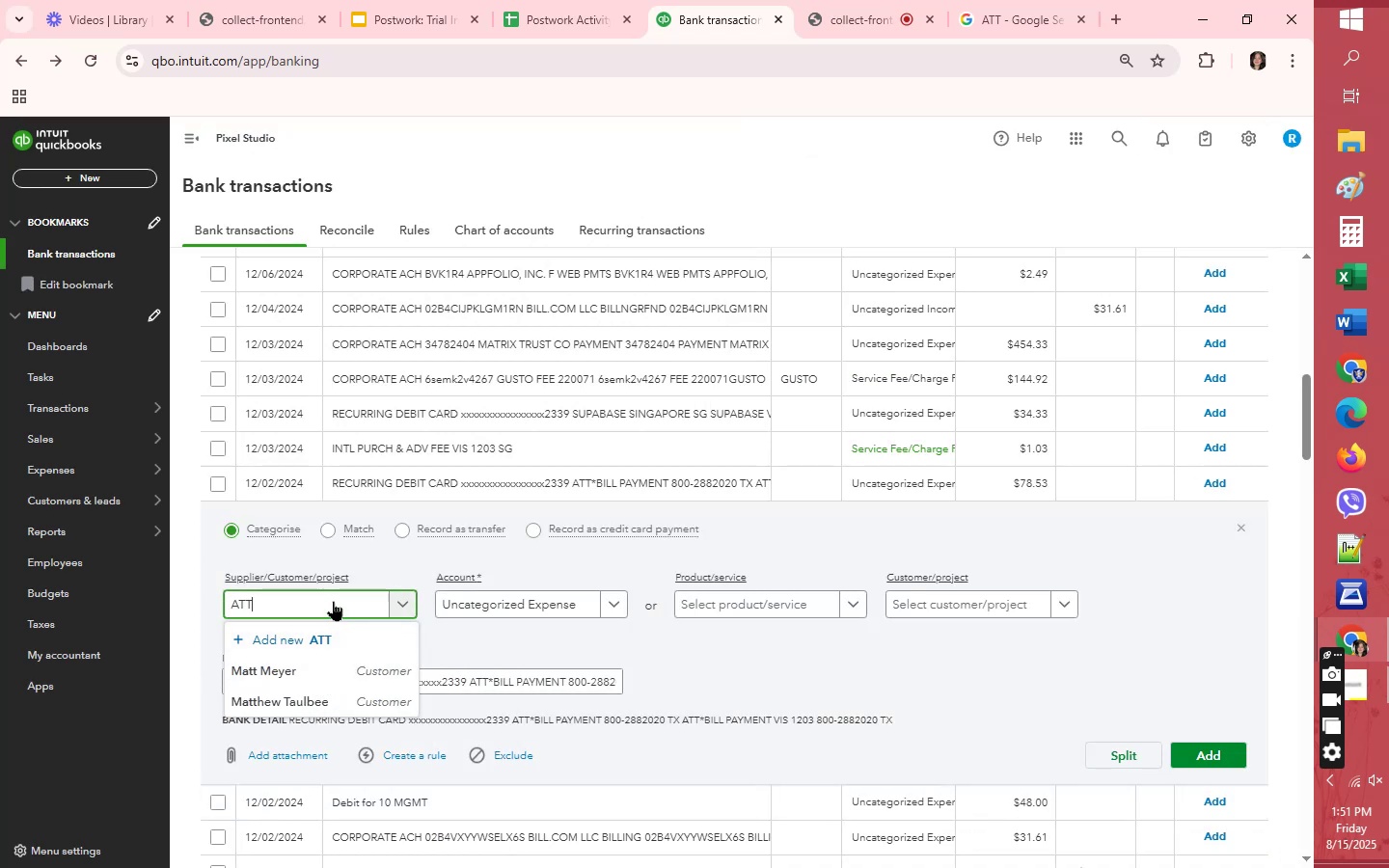 
hold_key(key=Backspace, duration=0.86)
 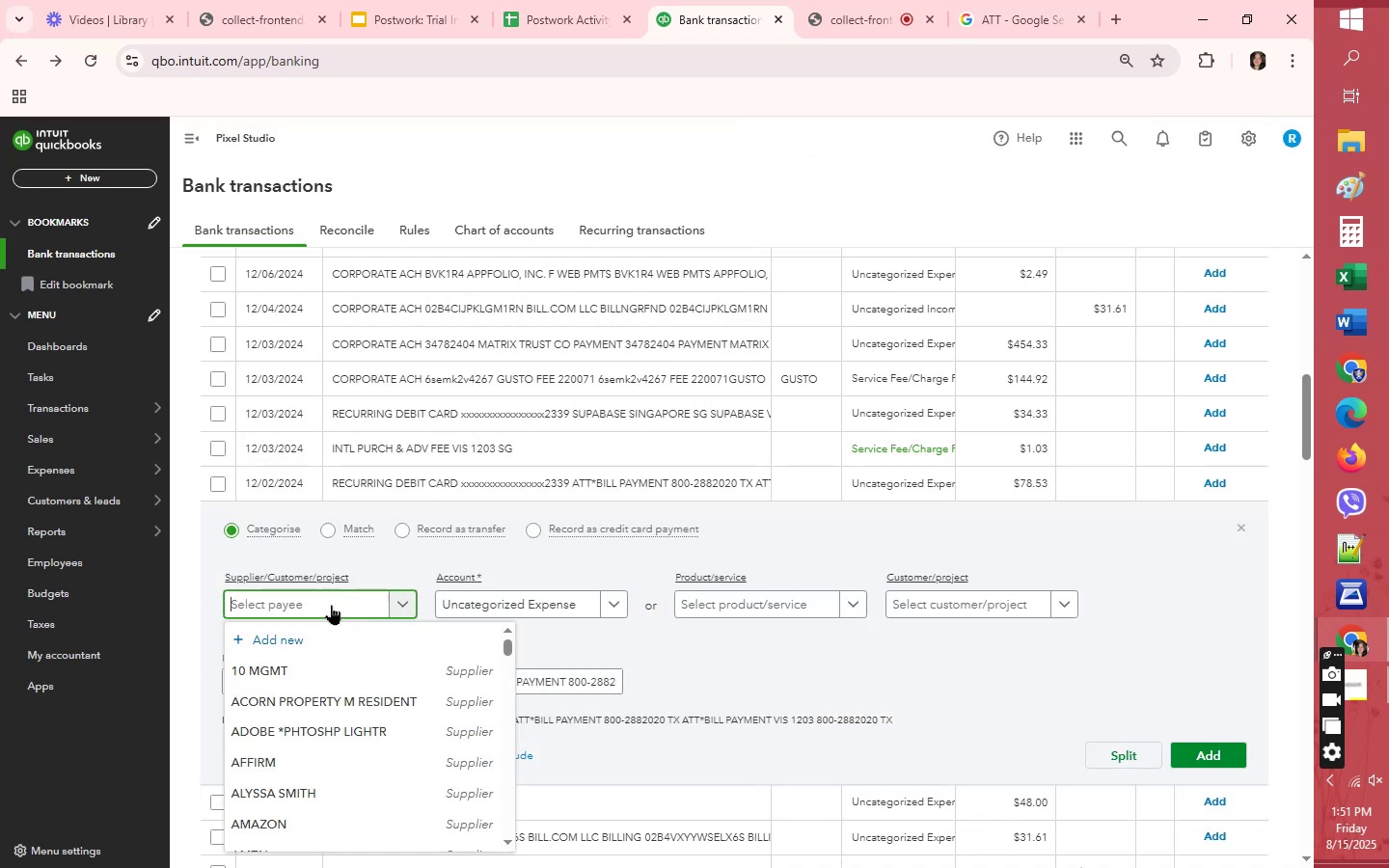 
scroll: coordinate [339, 740], scroll_direction: down, amount: 1.0
 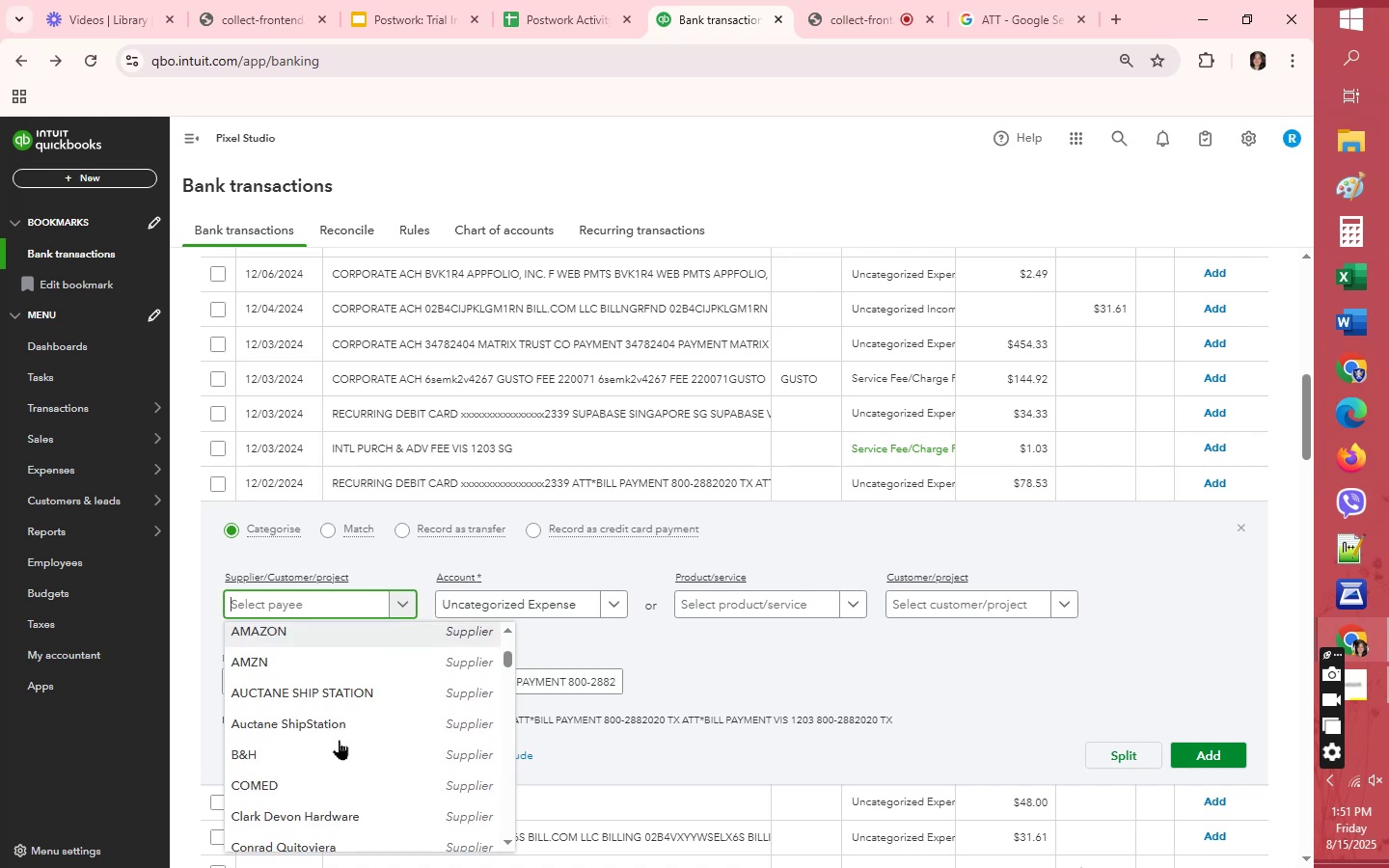 
scroll: coordinate [339, 740], scroll_direction: up, amount: 3.0
 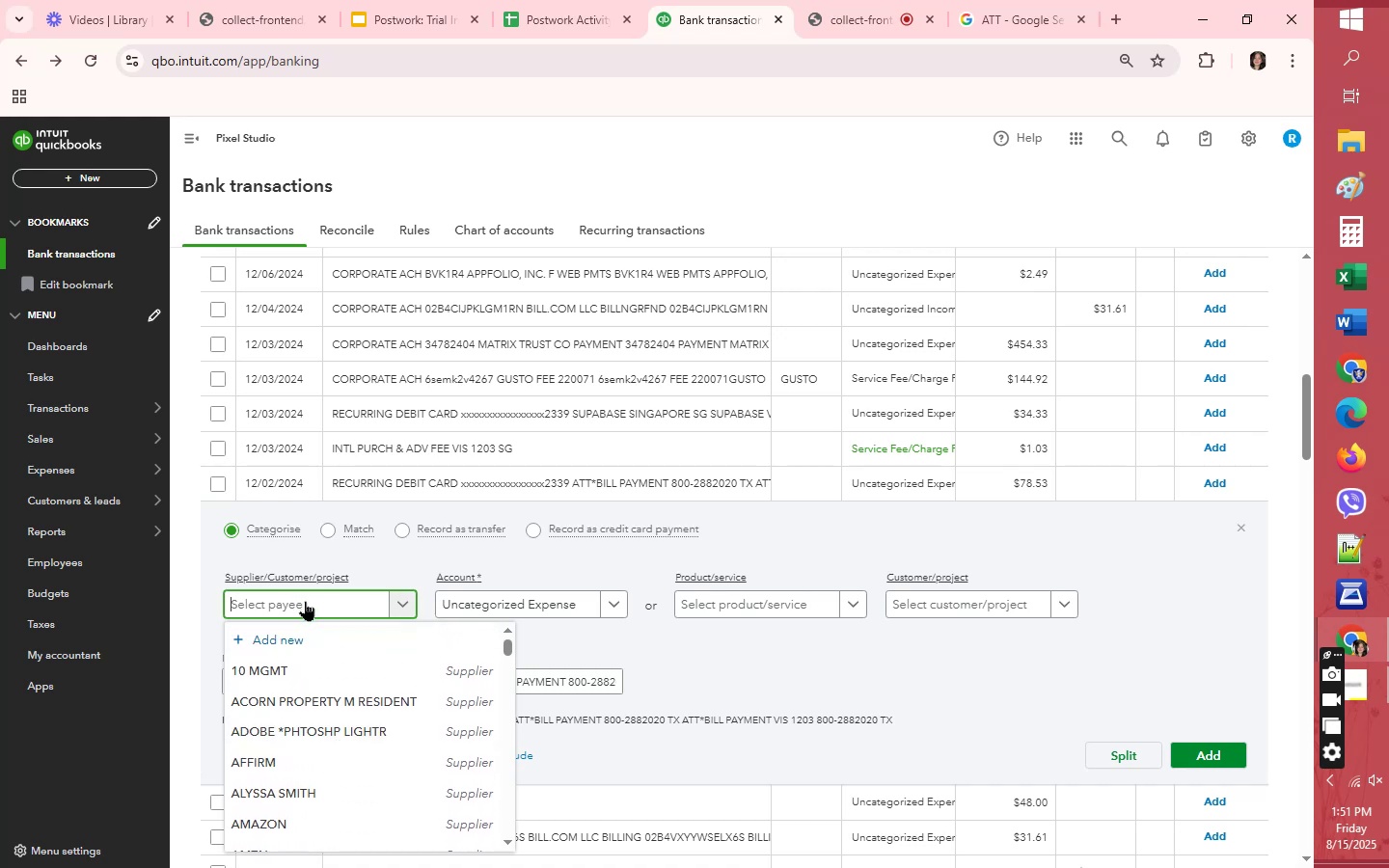 
left_click([301, 636])
 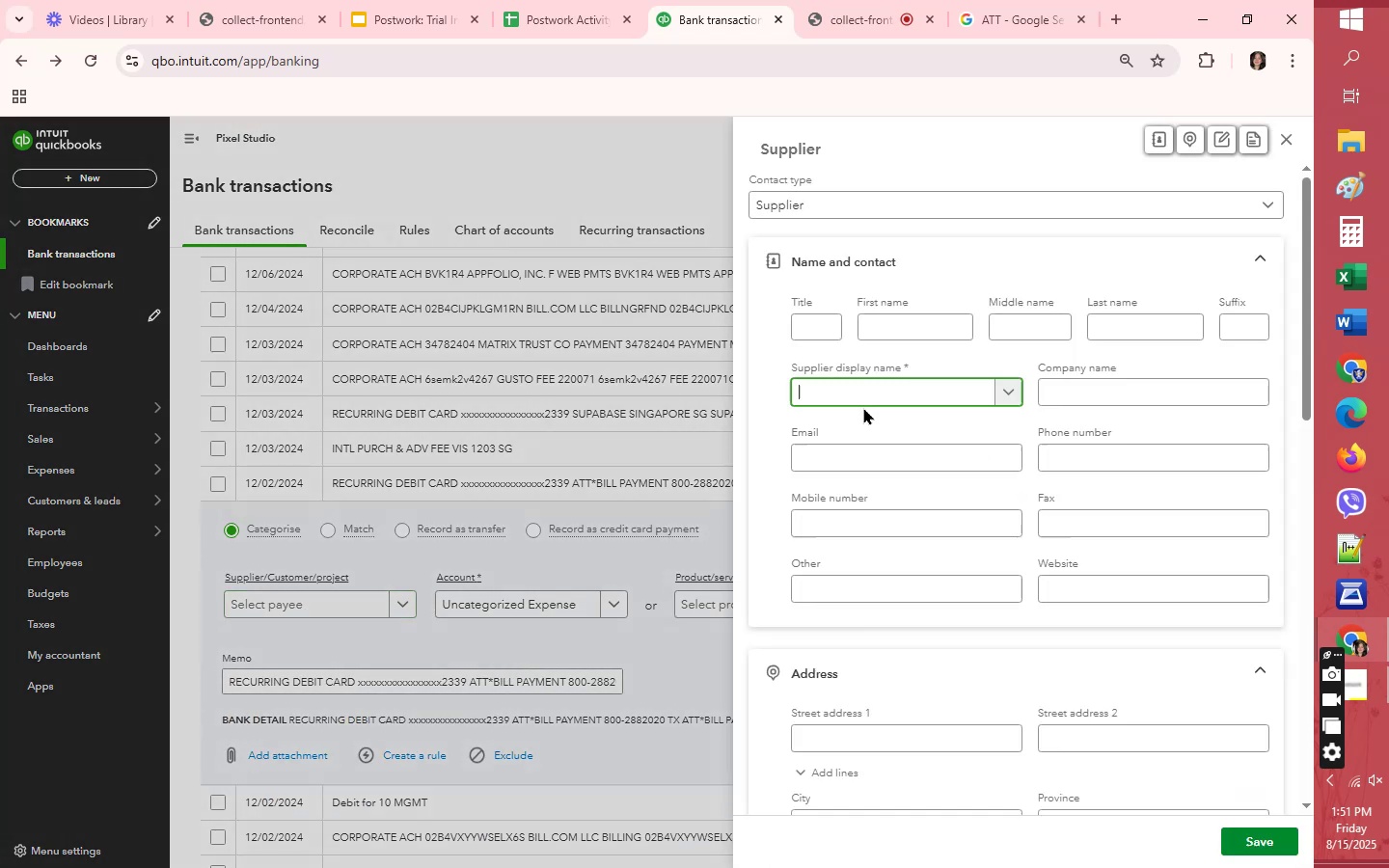 
key(Control+V)
 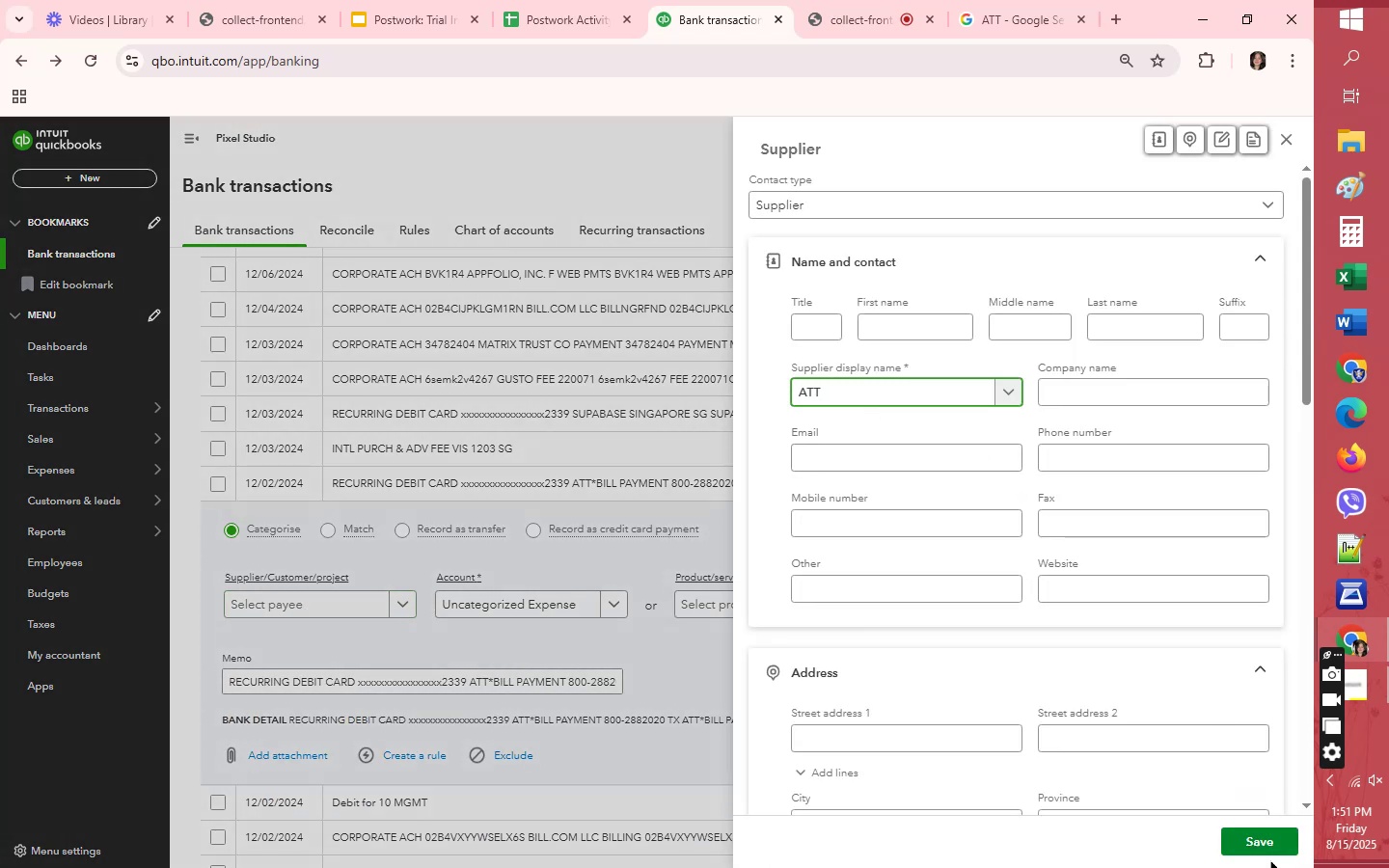 
left_click([1266, 842])
 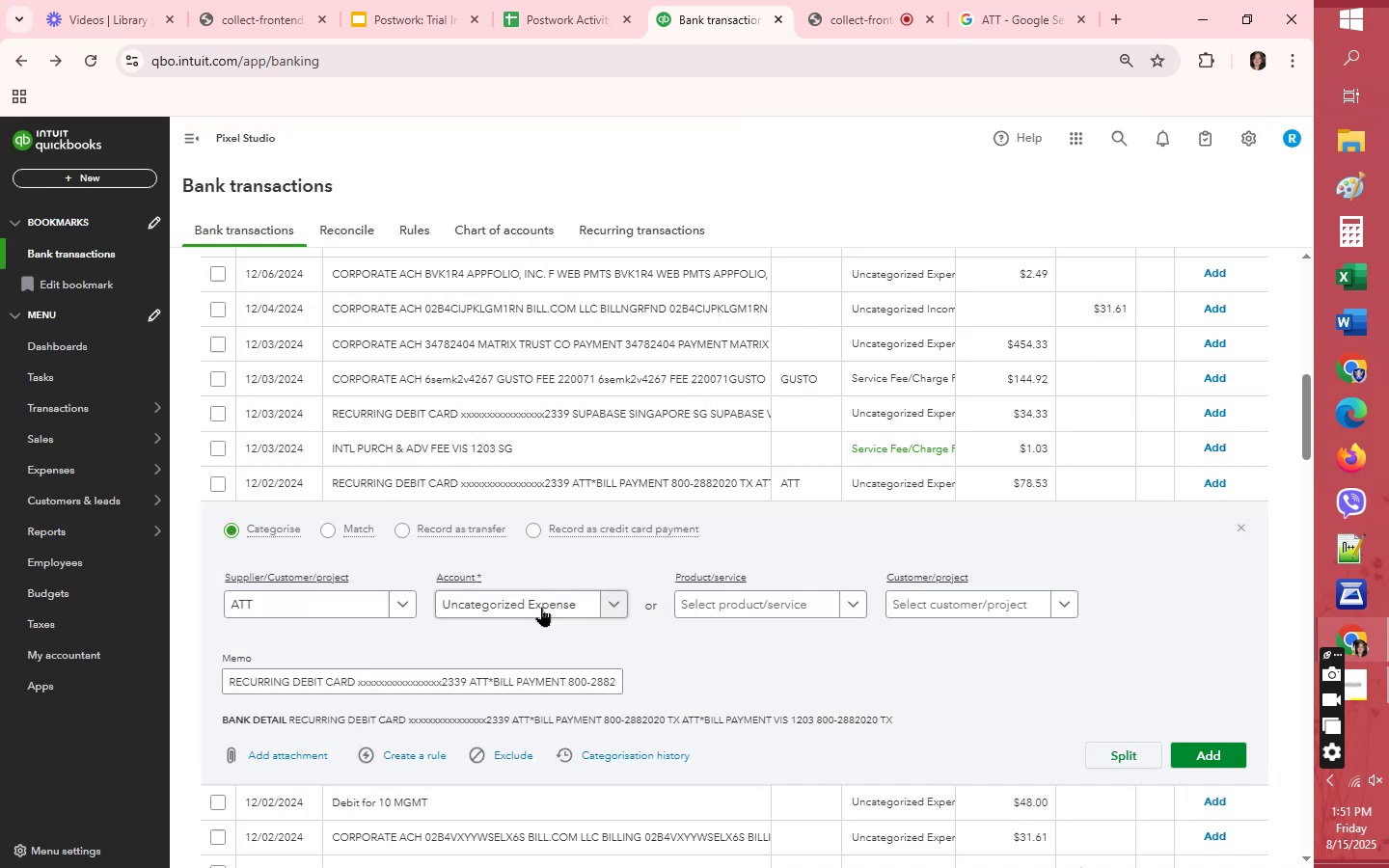 
left_click([541, 604])
 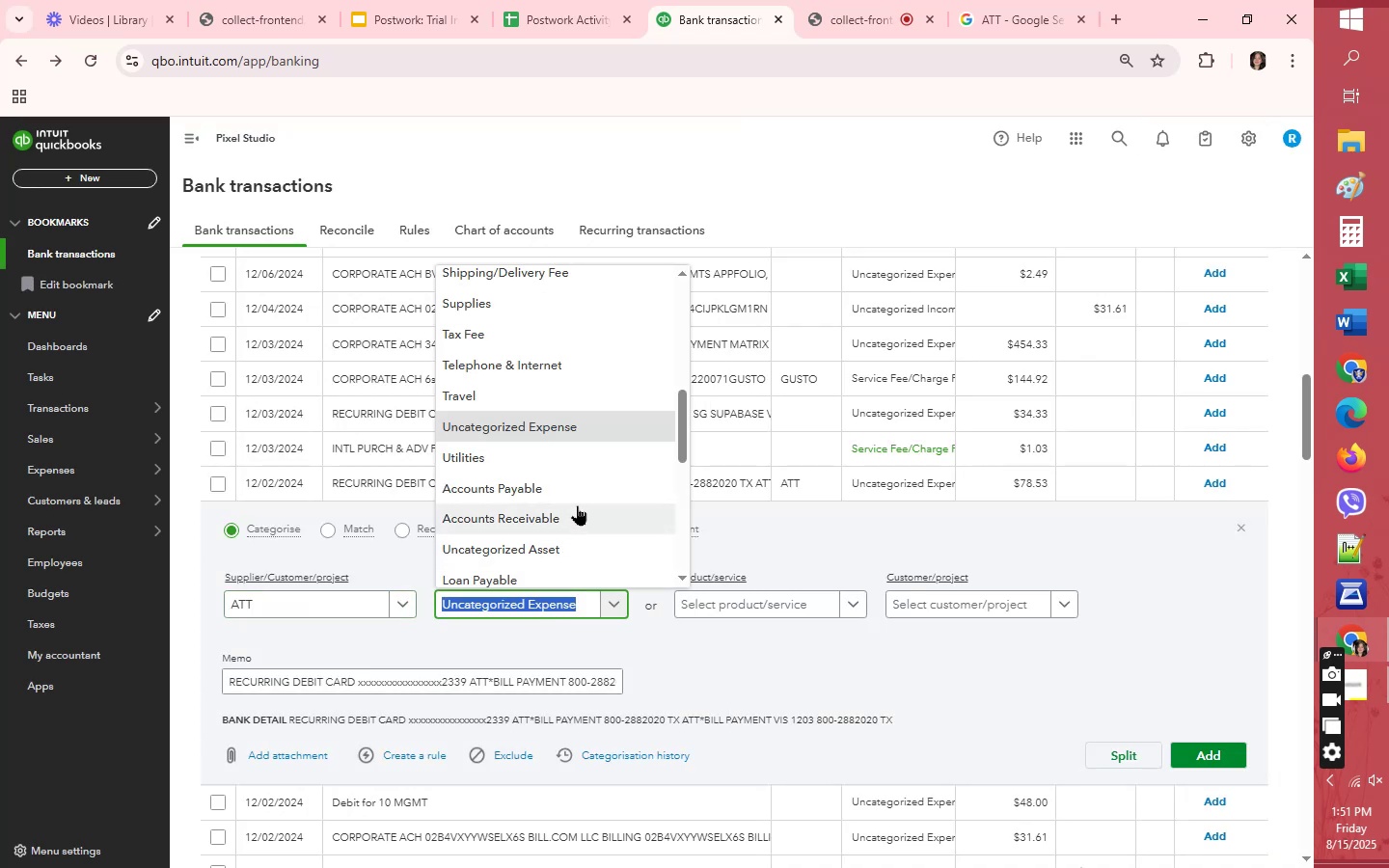 
type(IN)
 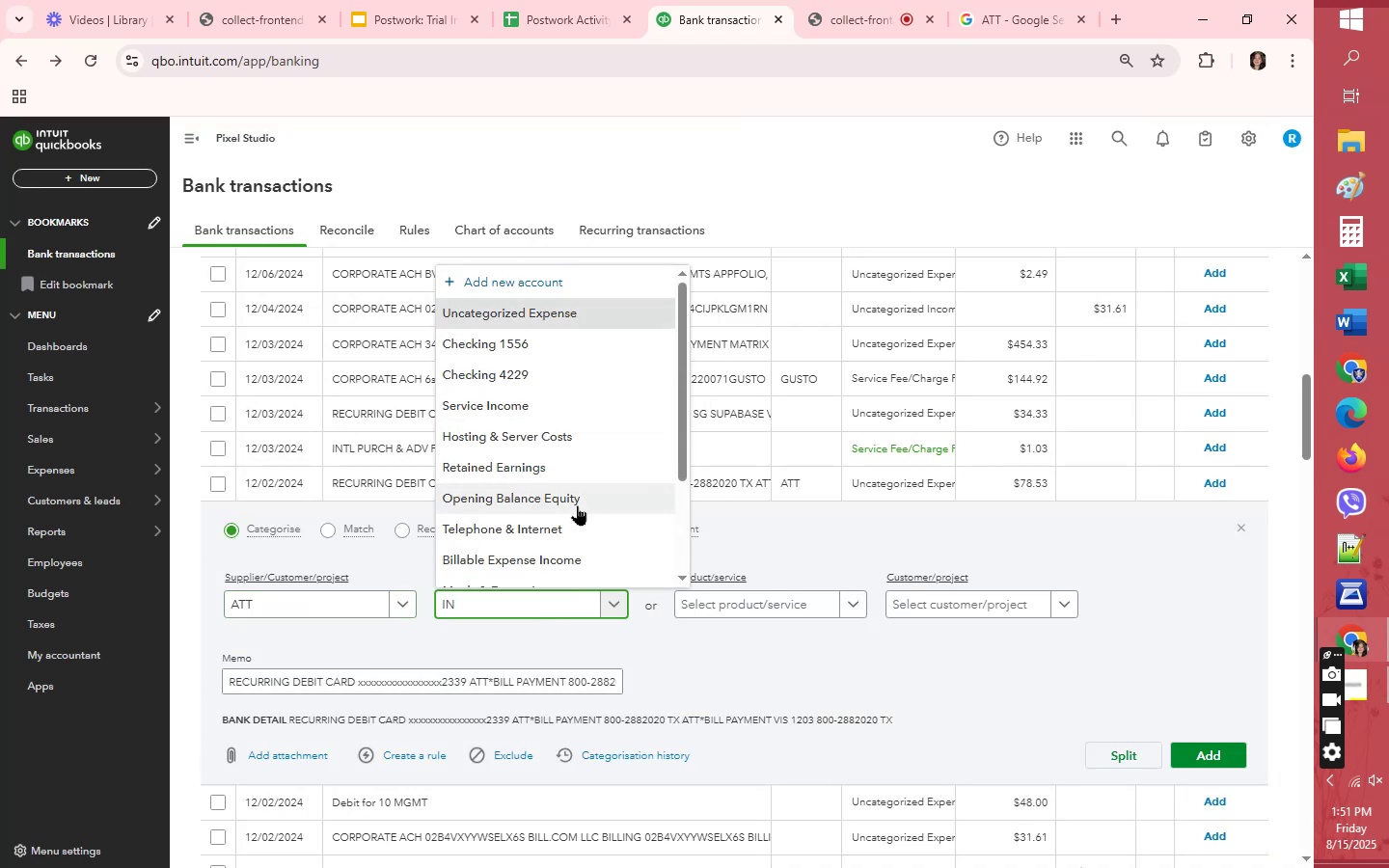 
key(T)
 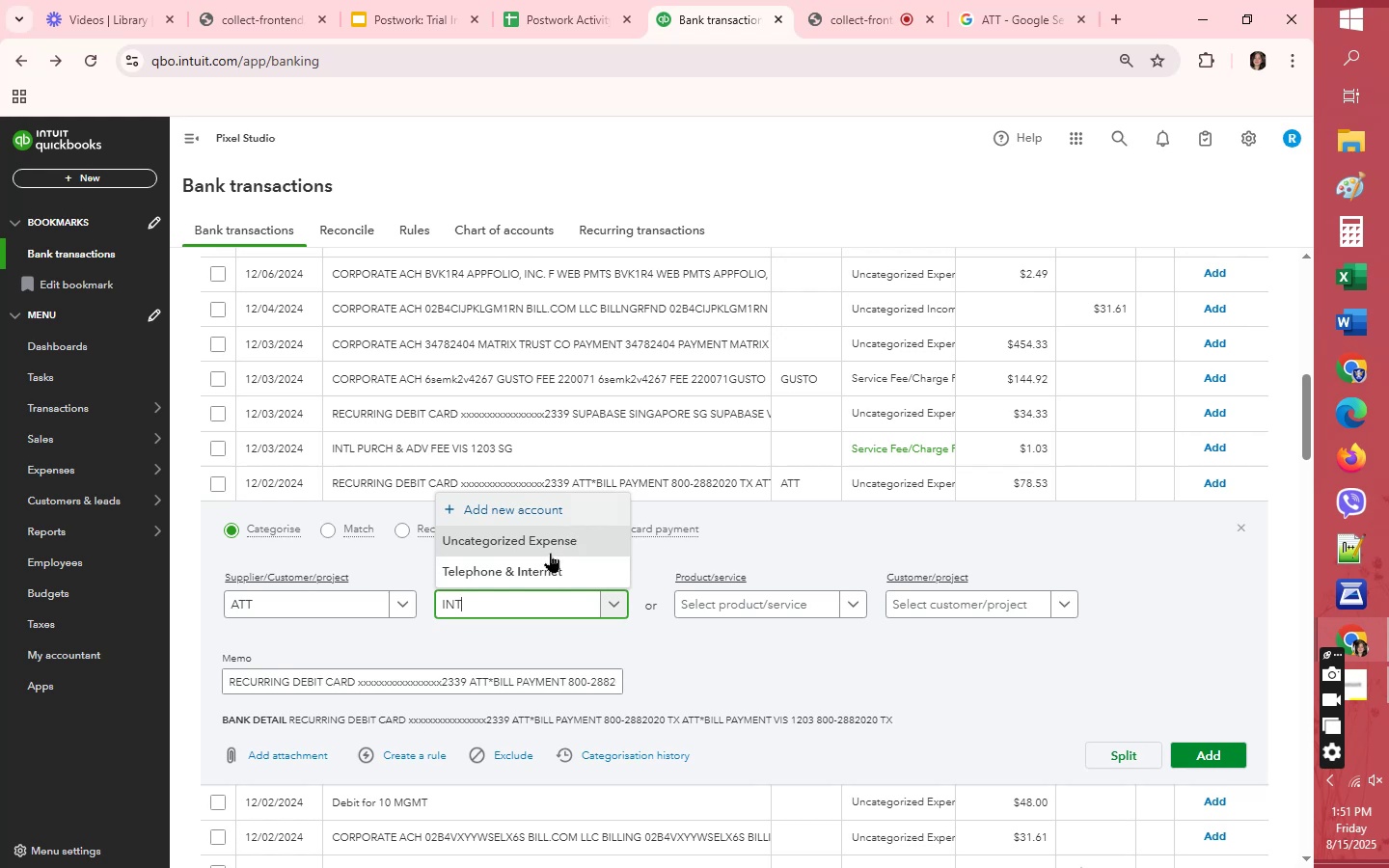 
left_click([541, 571])
 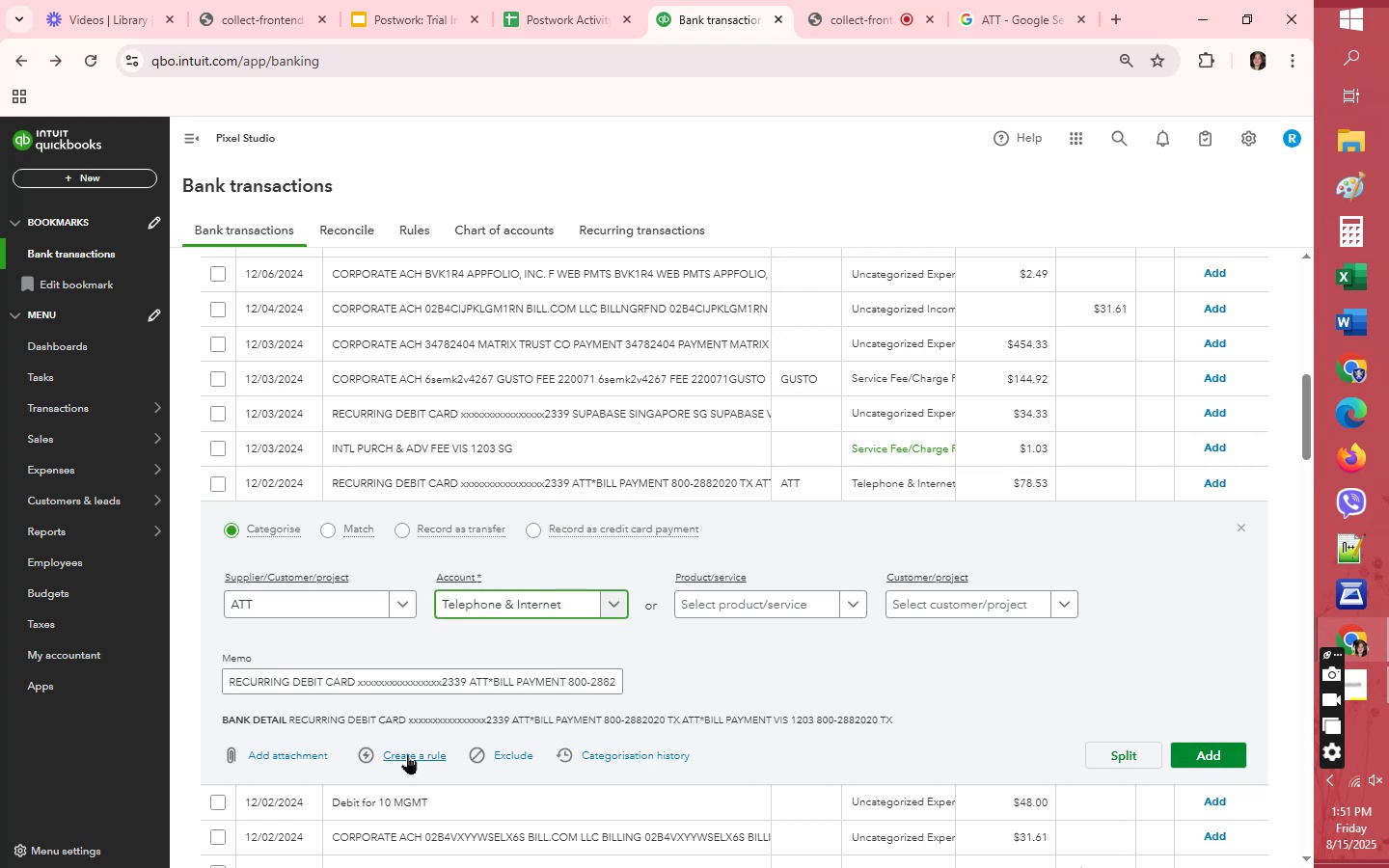 
left_click([407, 753])
 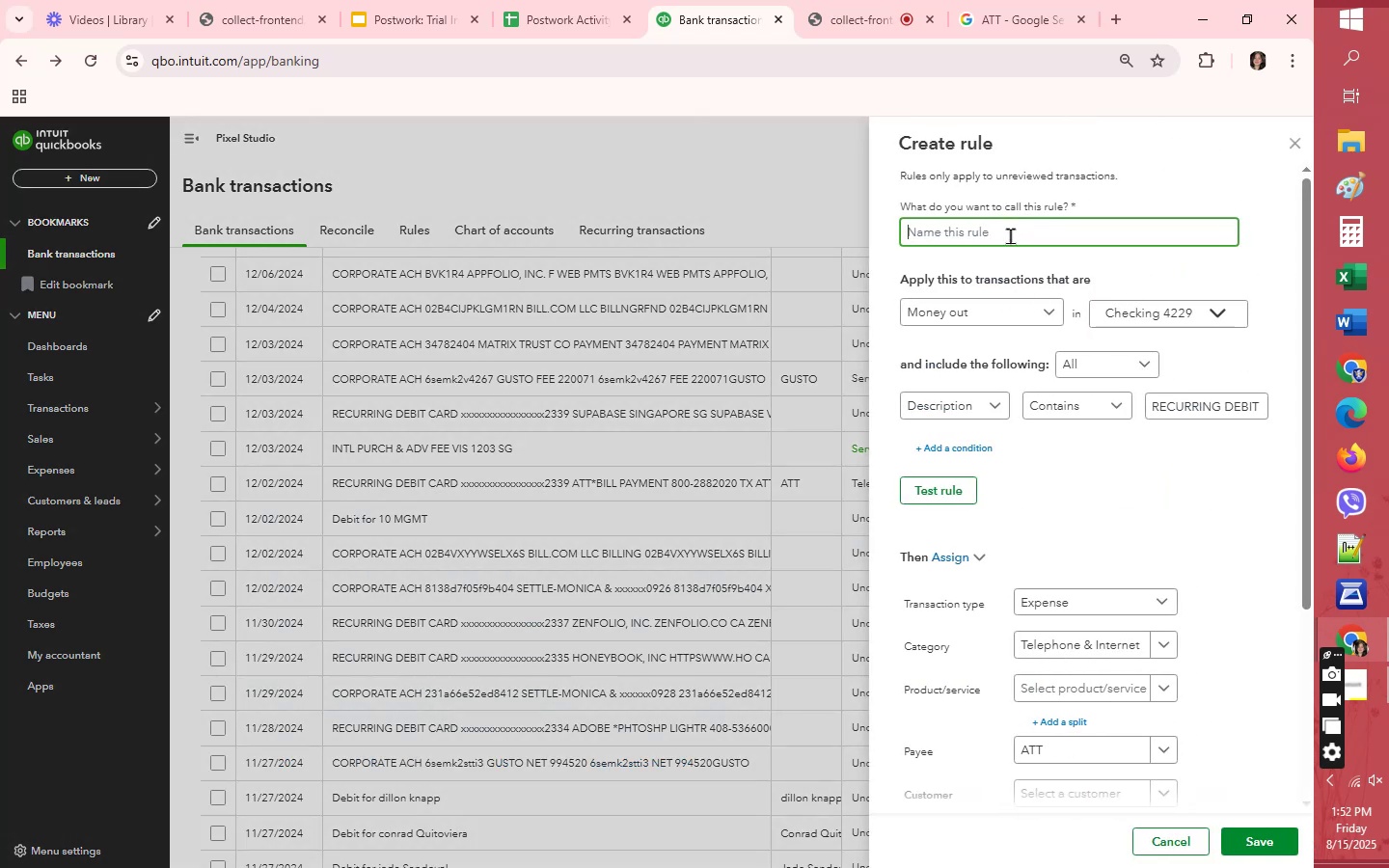 
type(ATT)
 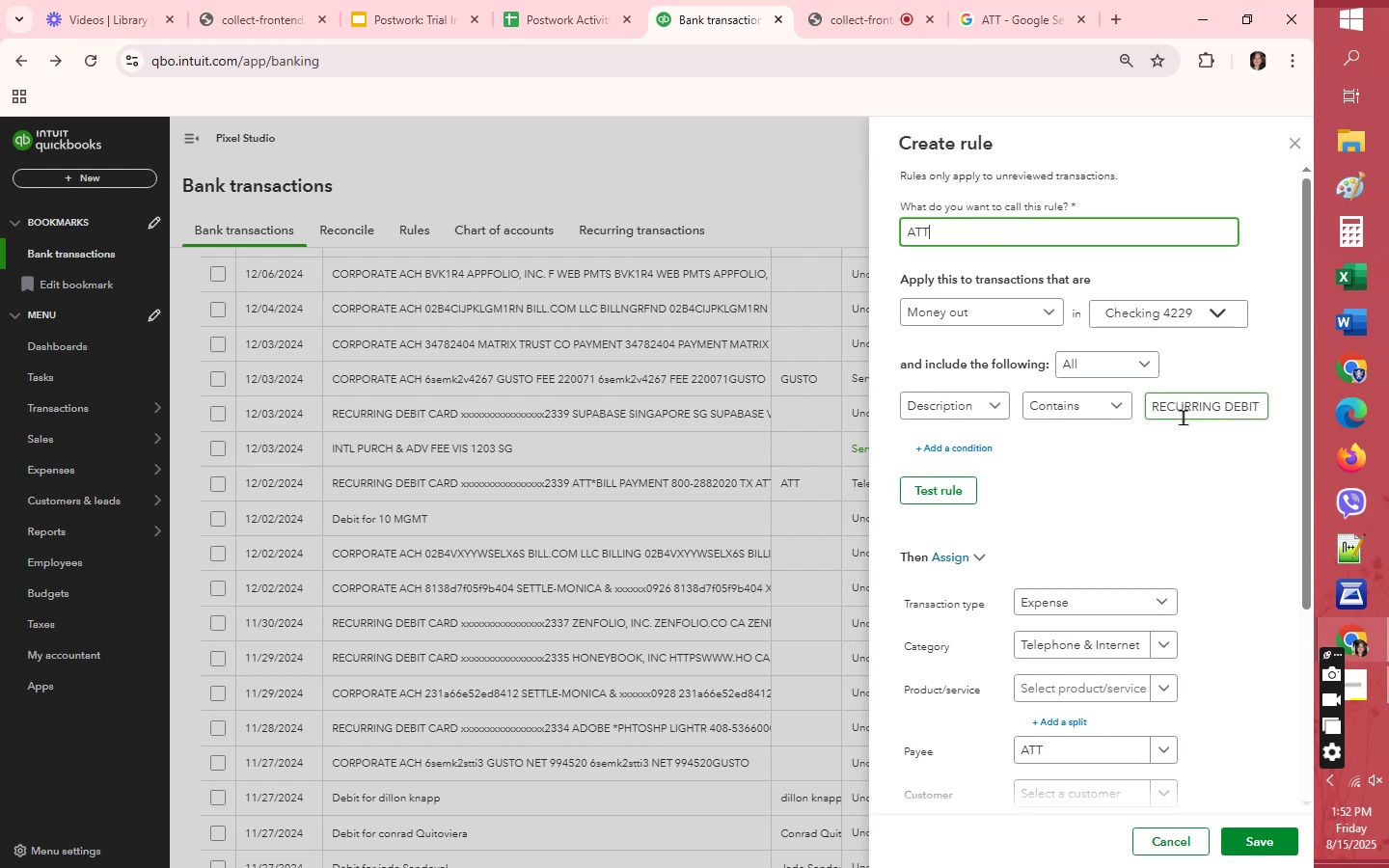 
left_click([1183, 409])
 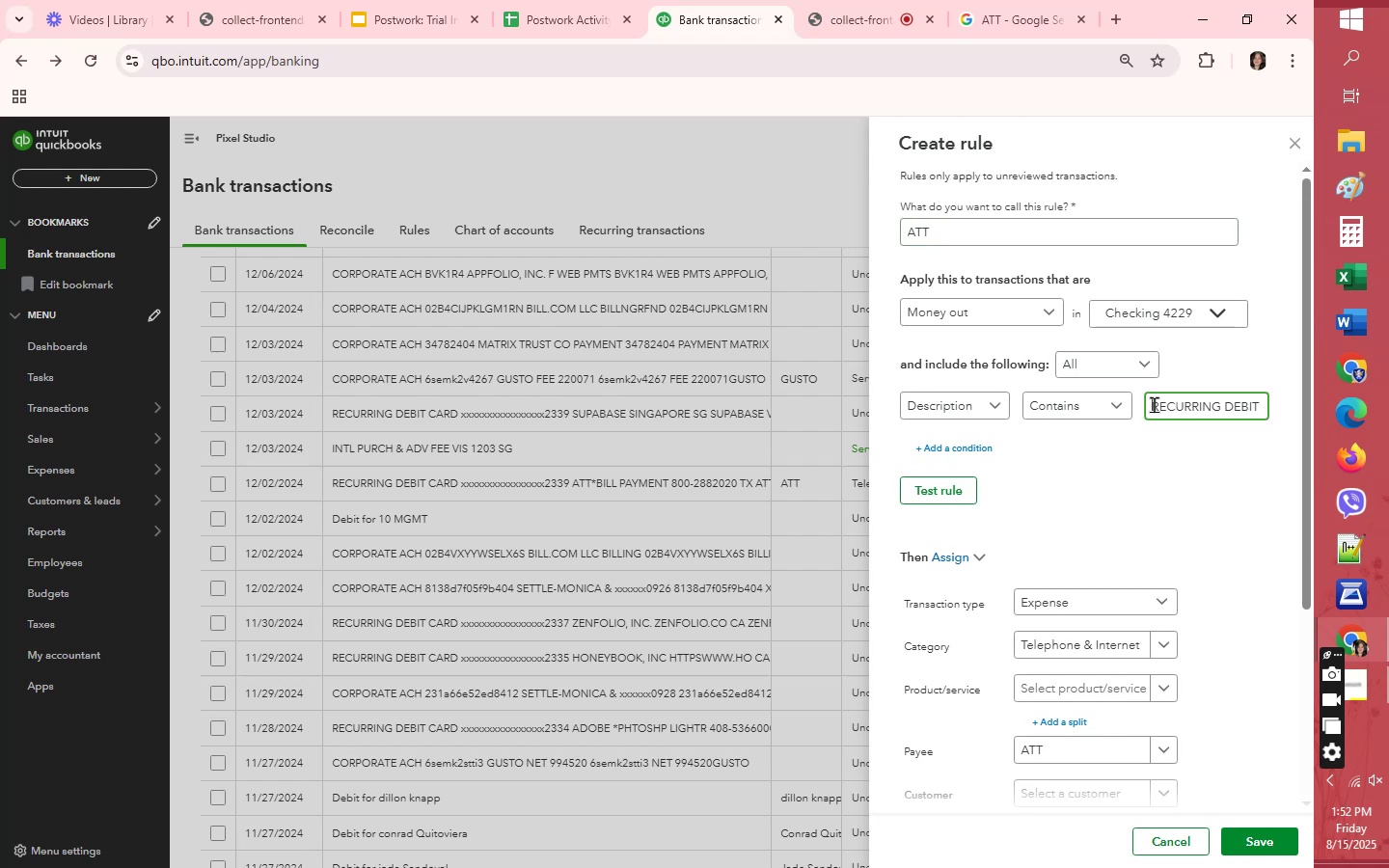 
left_click([1154, 404])
 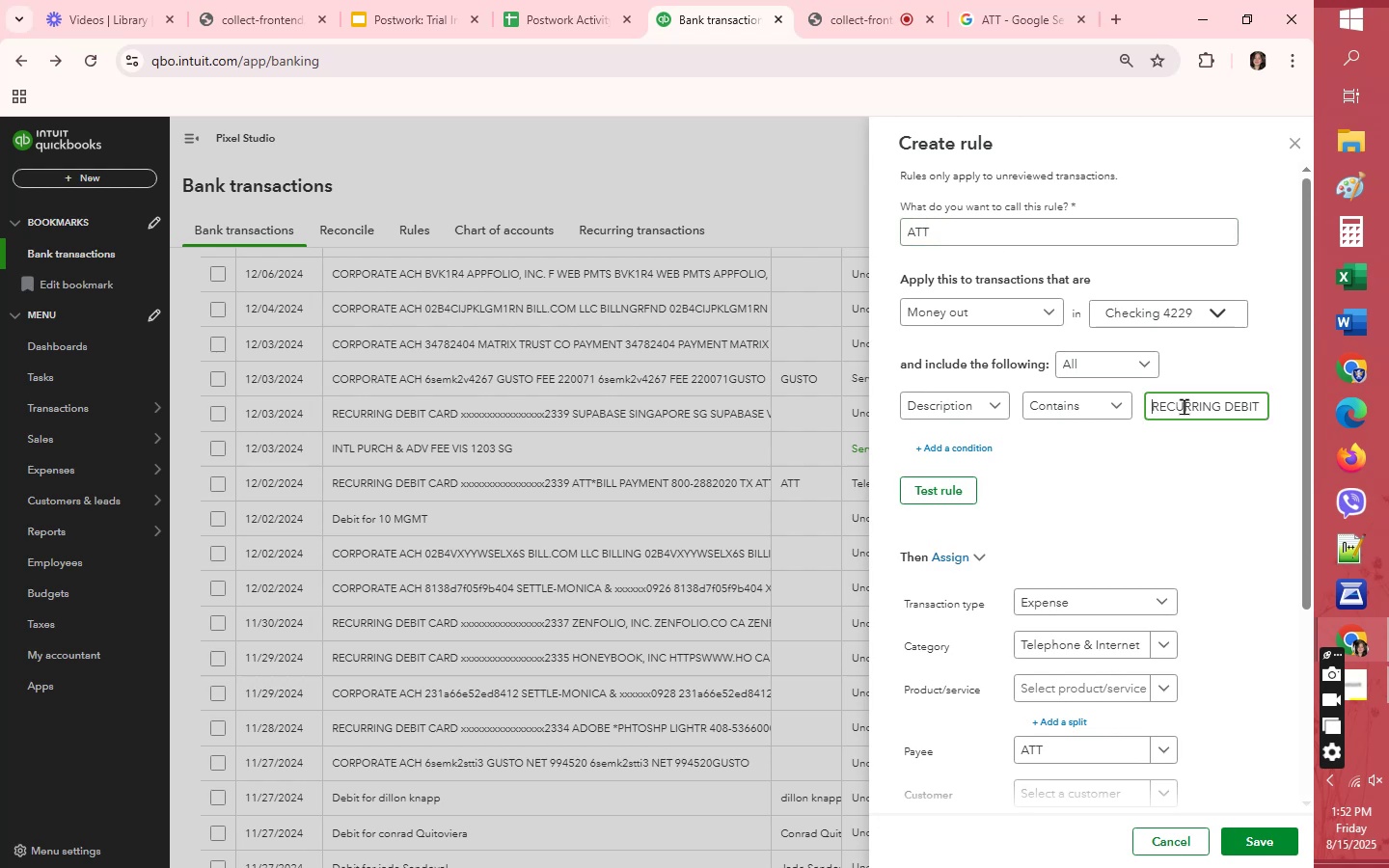 
left_click([1207, 405])
 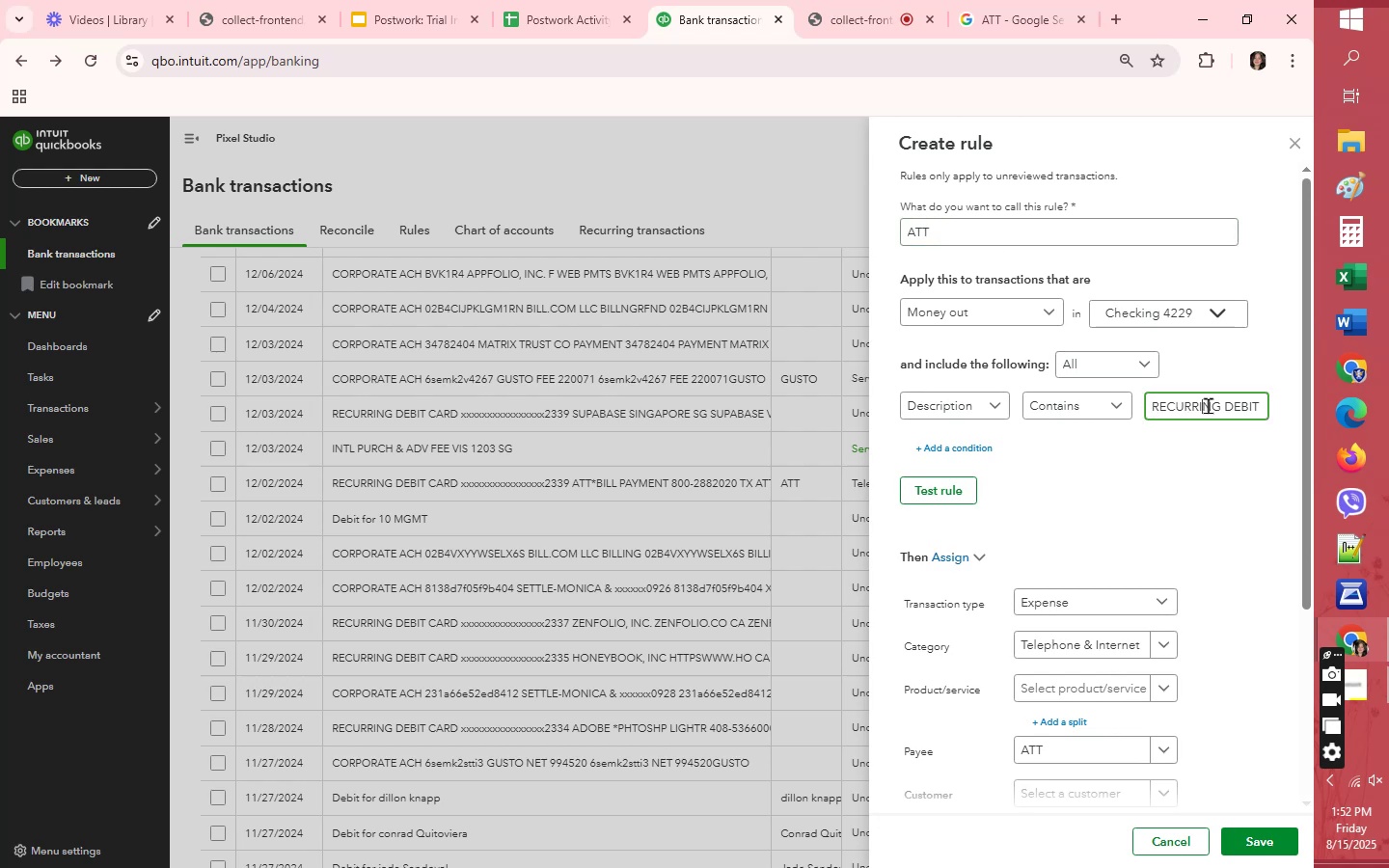 
hold_key(key=ArrowRight, duration=1.5)
 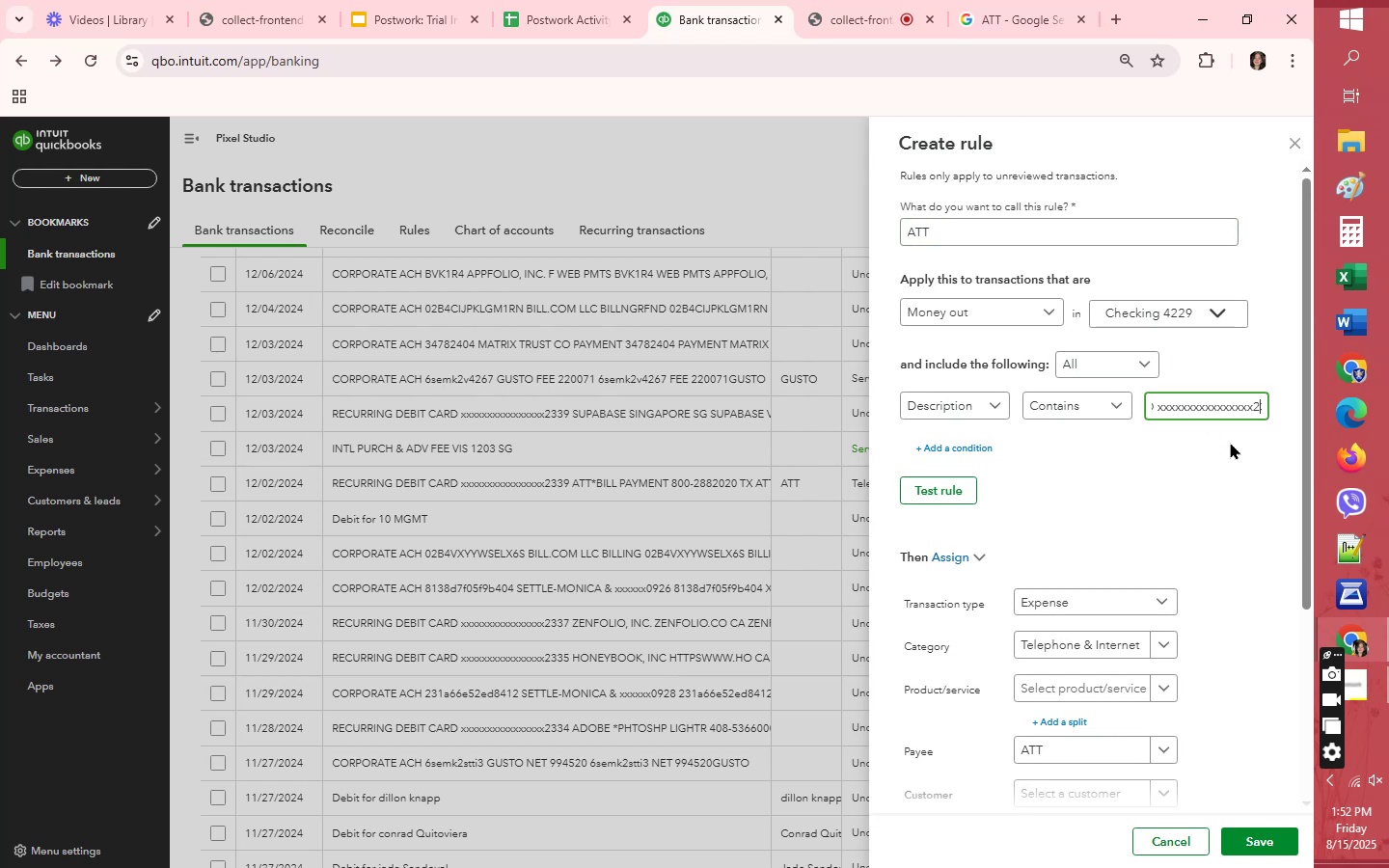 
key(ArrowRight)
 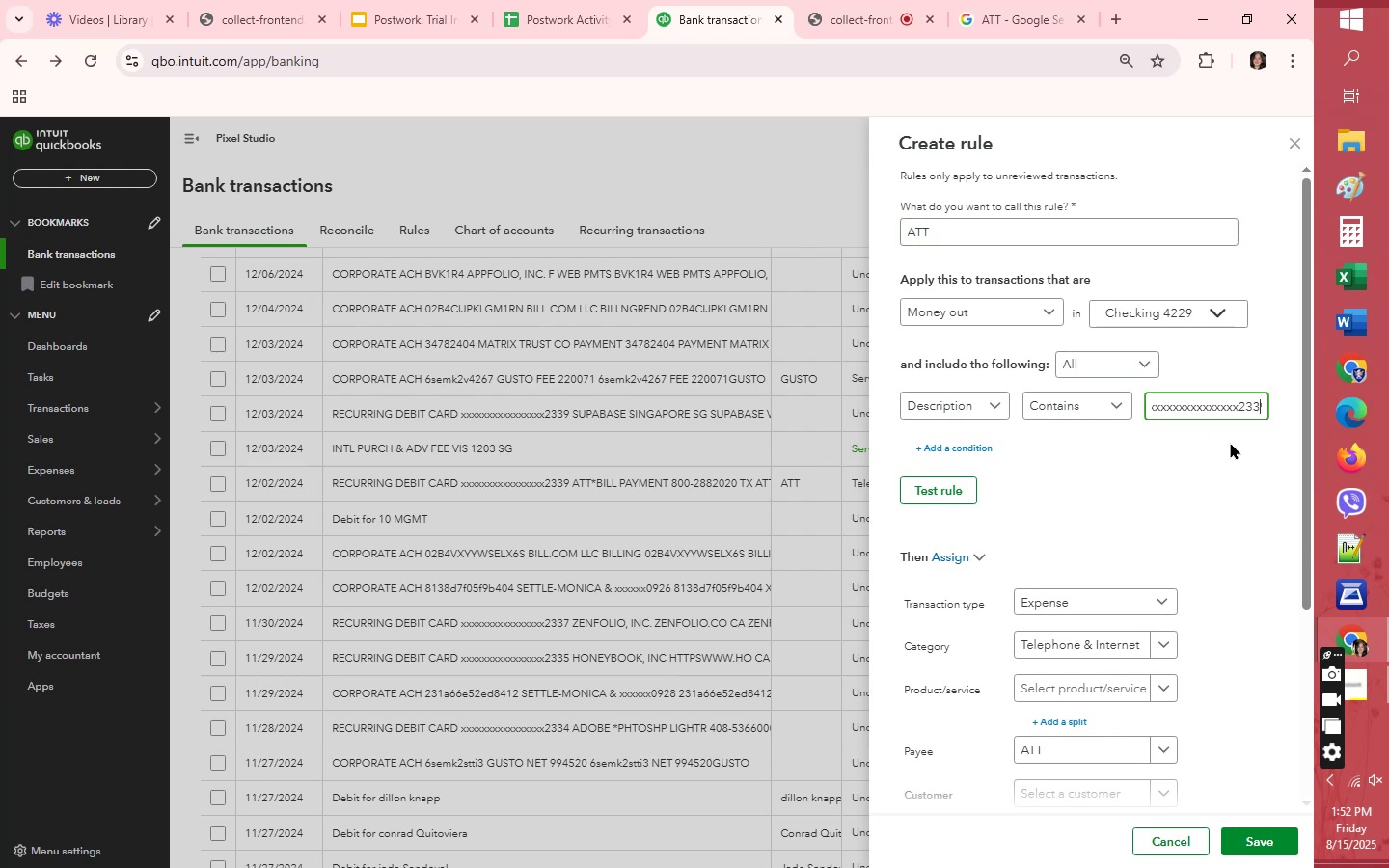 
key(ArrowRight)
 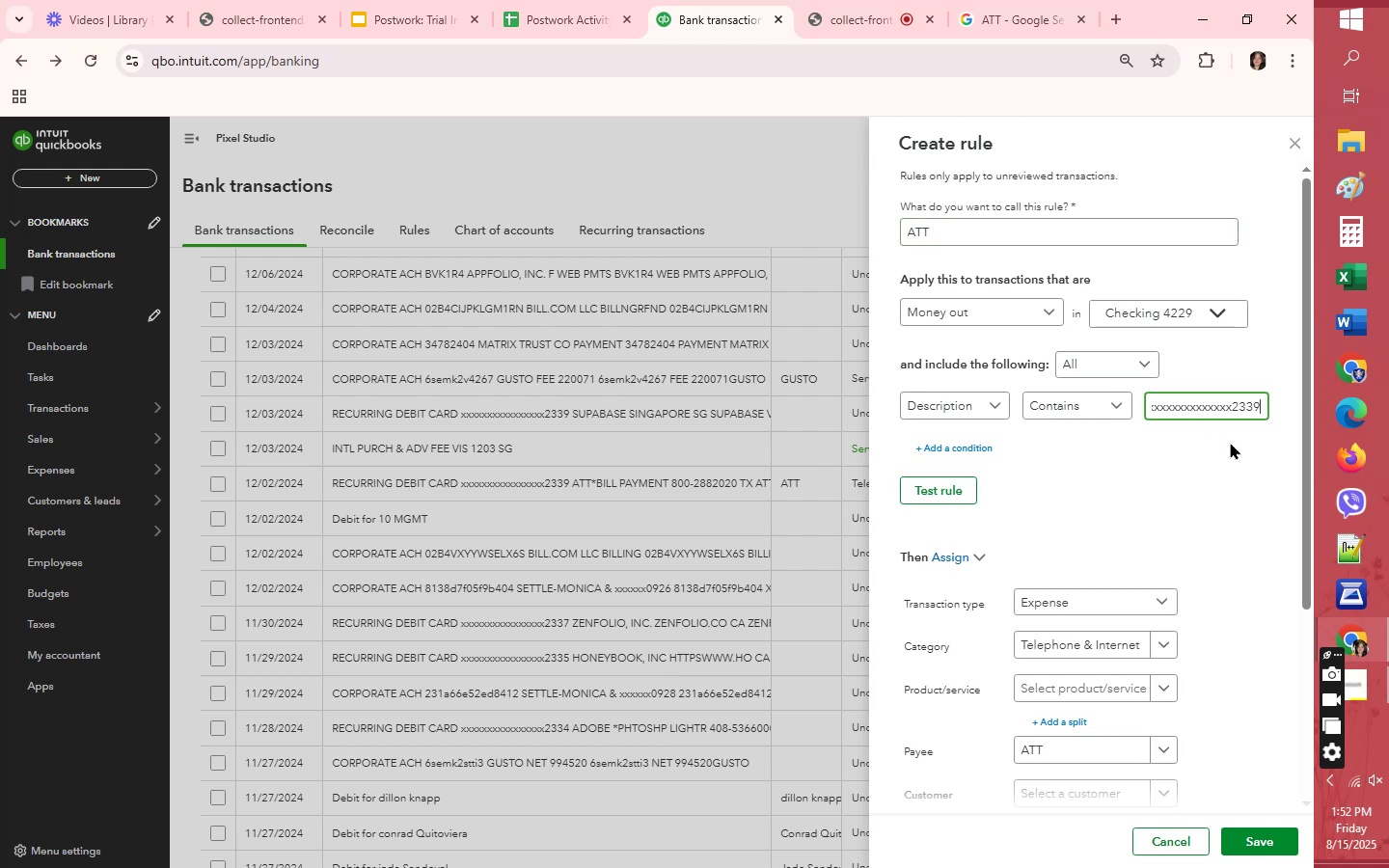 
key(ArrowRight)
 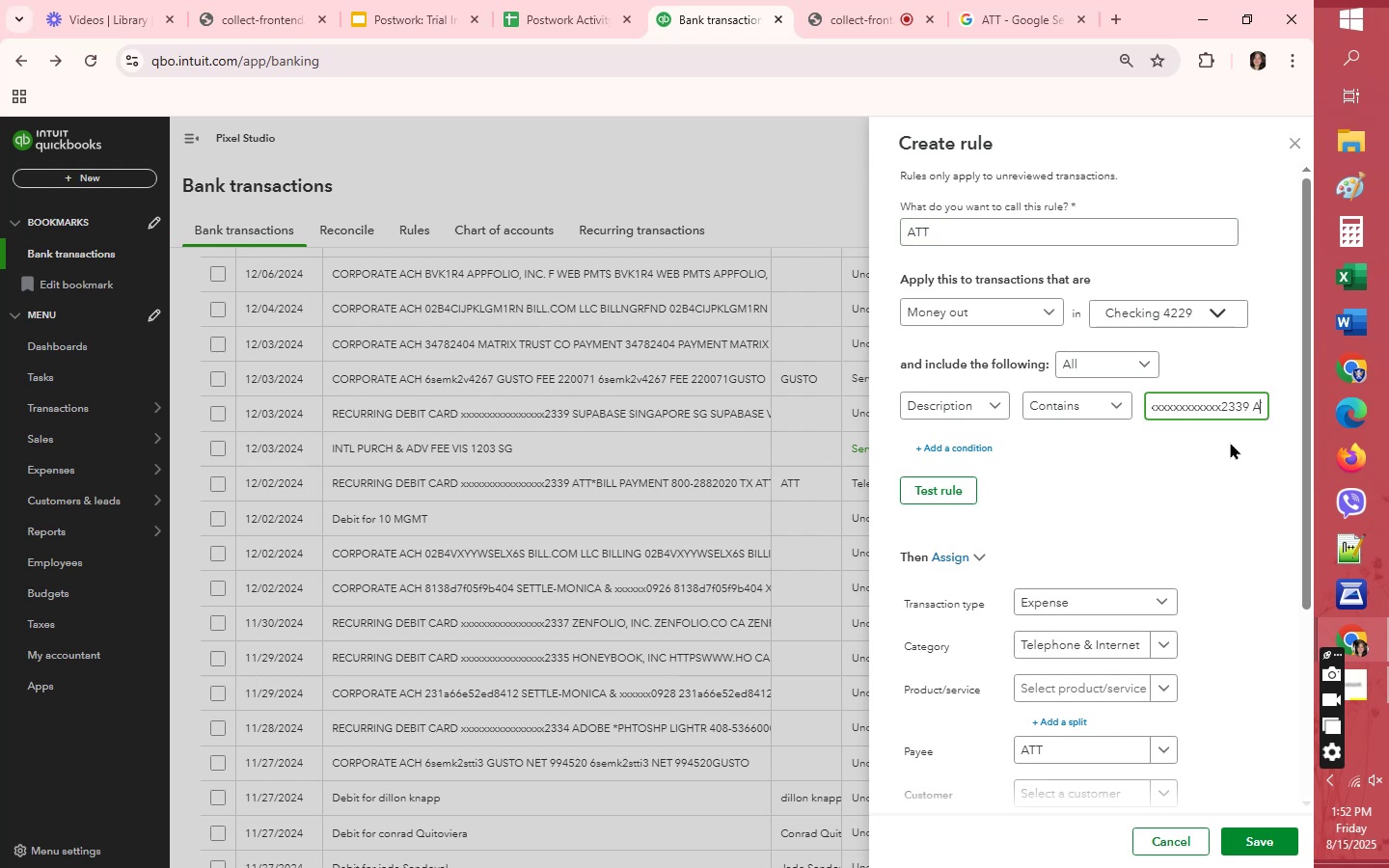 
key(ArrowRight)
 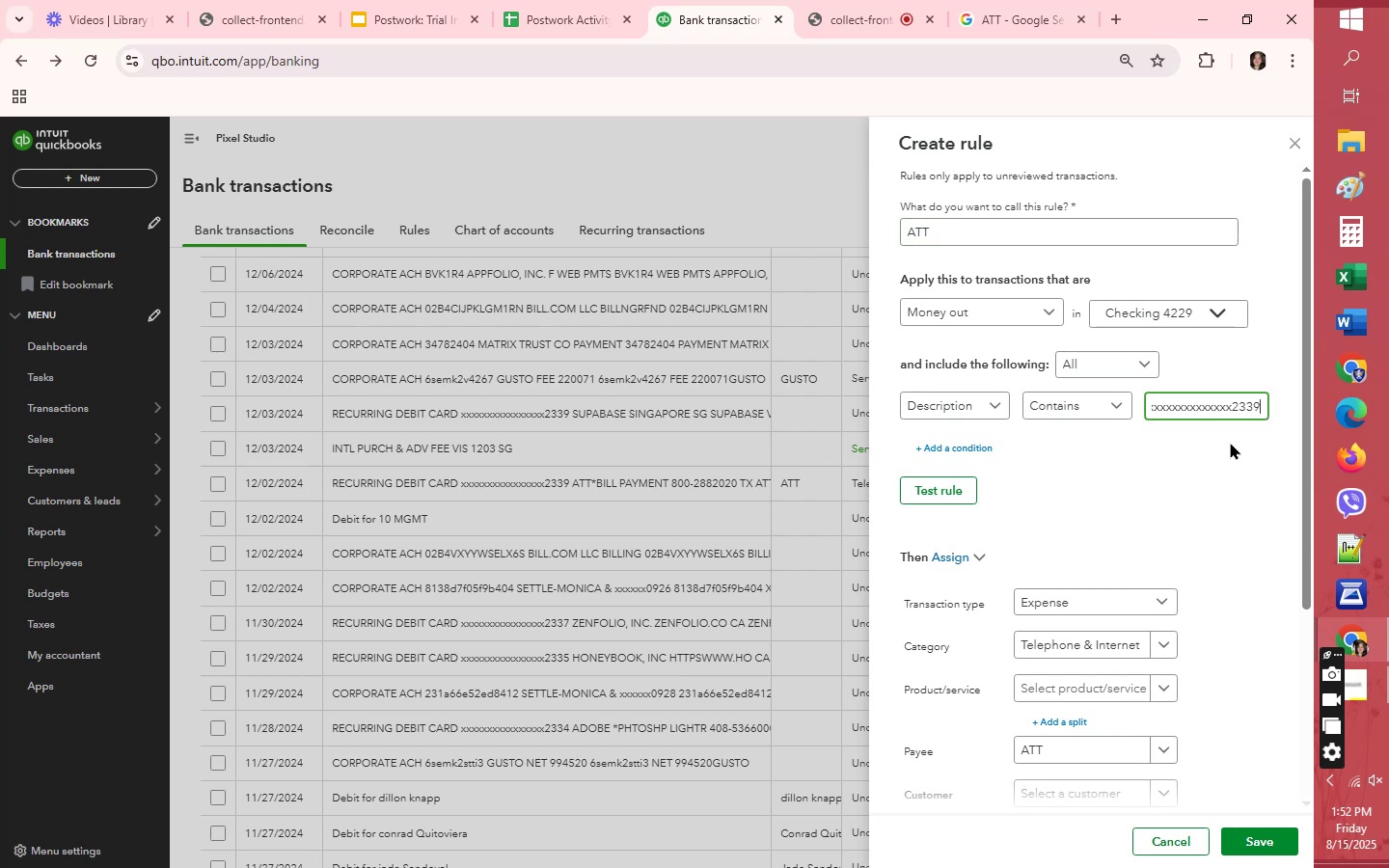 
key(ArrowRight)
 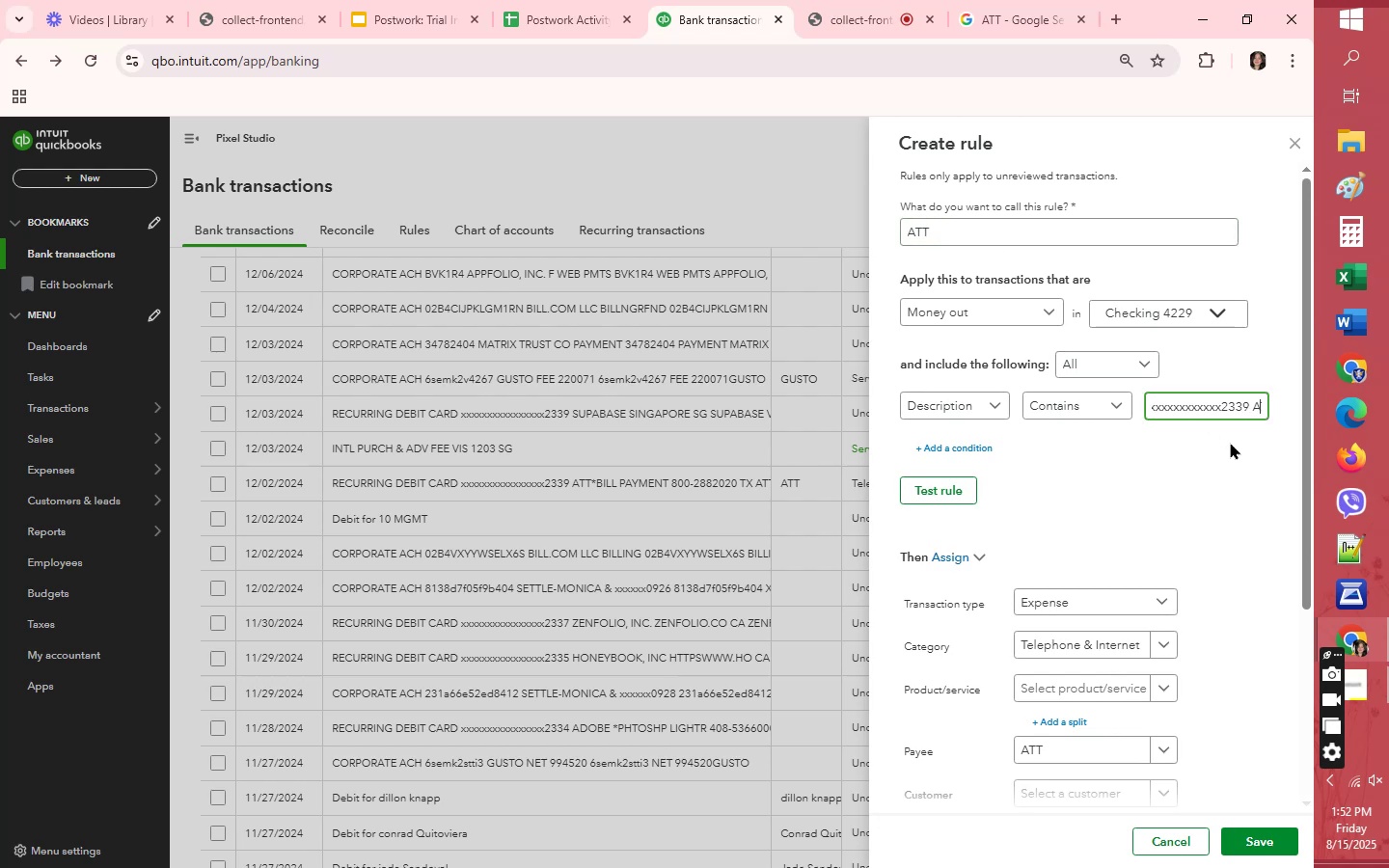 
key(ArrowRight)
 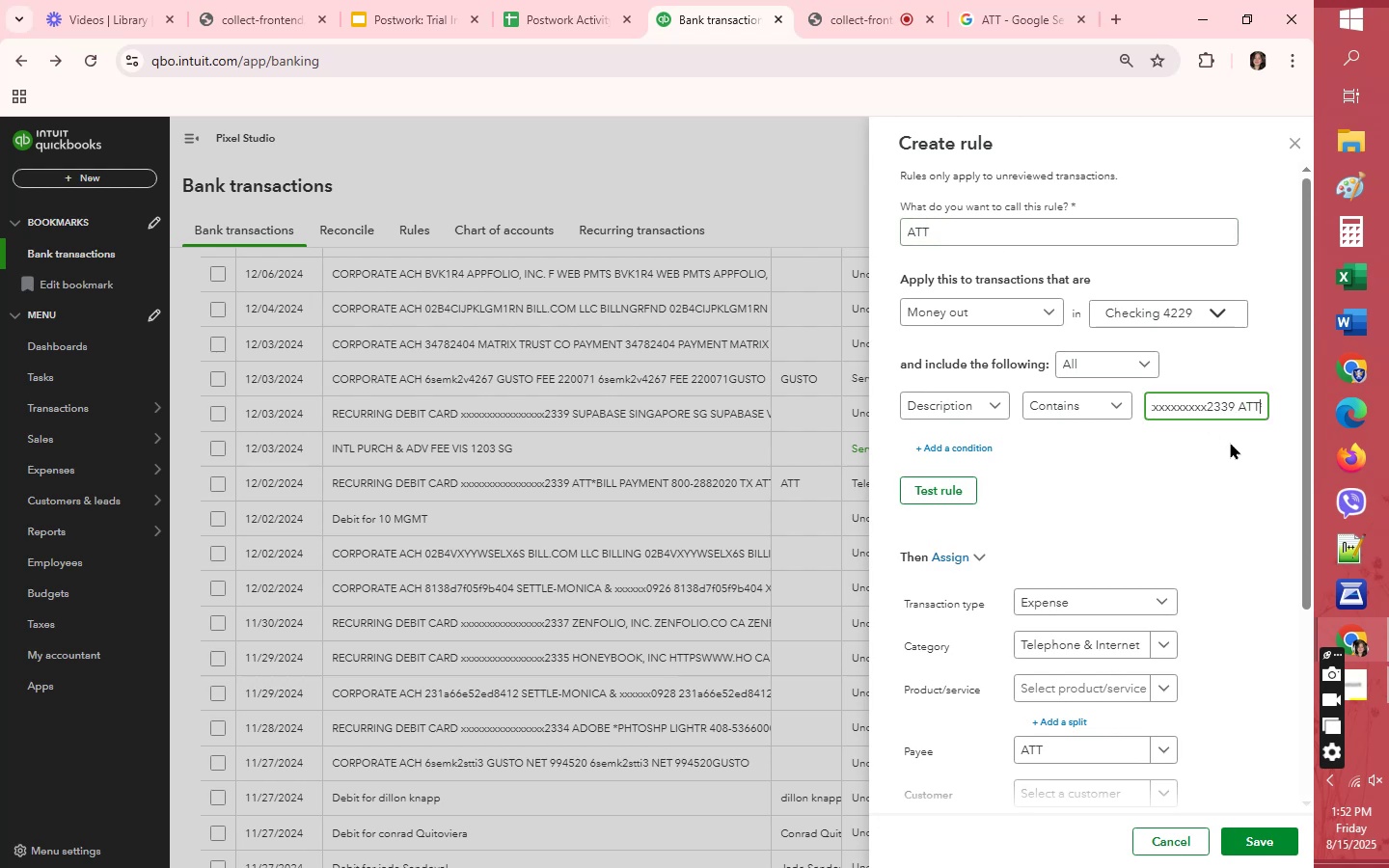 
key(ArrowRight)
 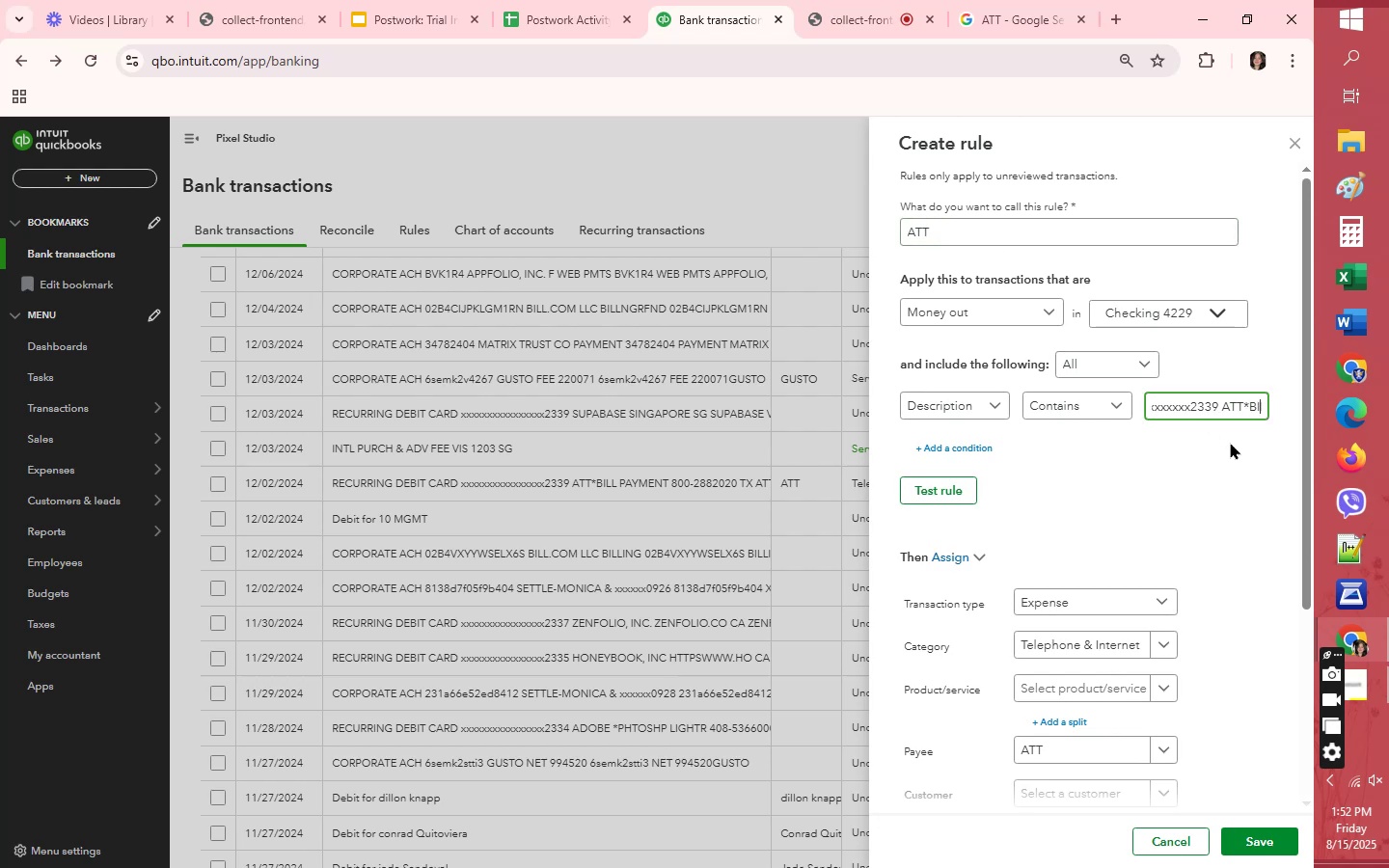 
key(ArrowRight)
 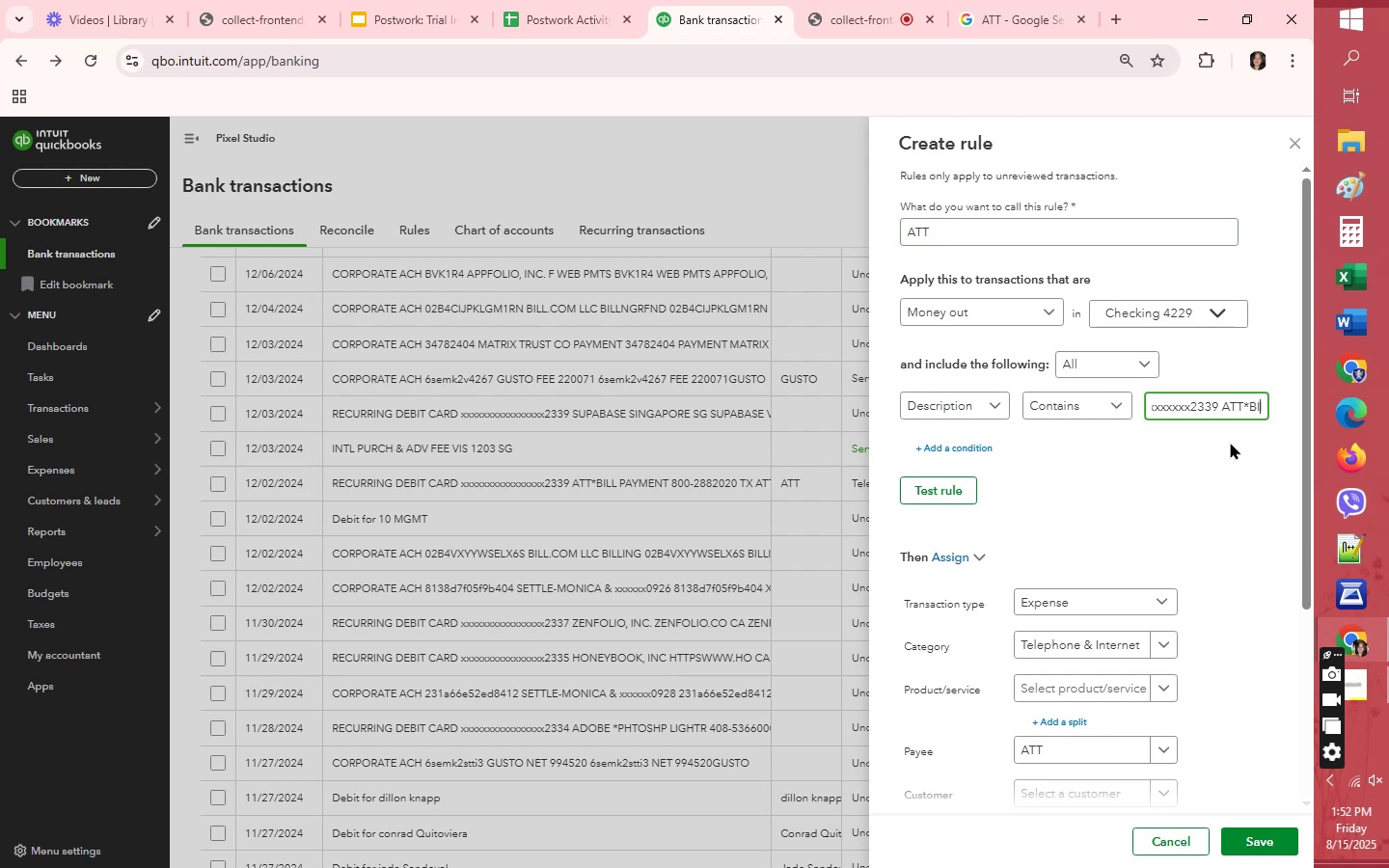 
key(ArrowRight)
 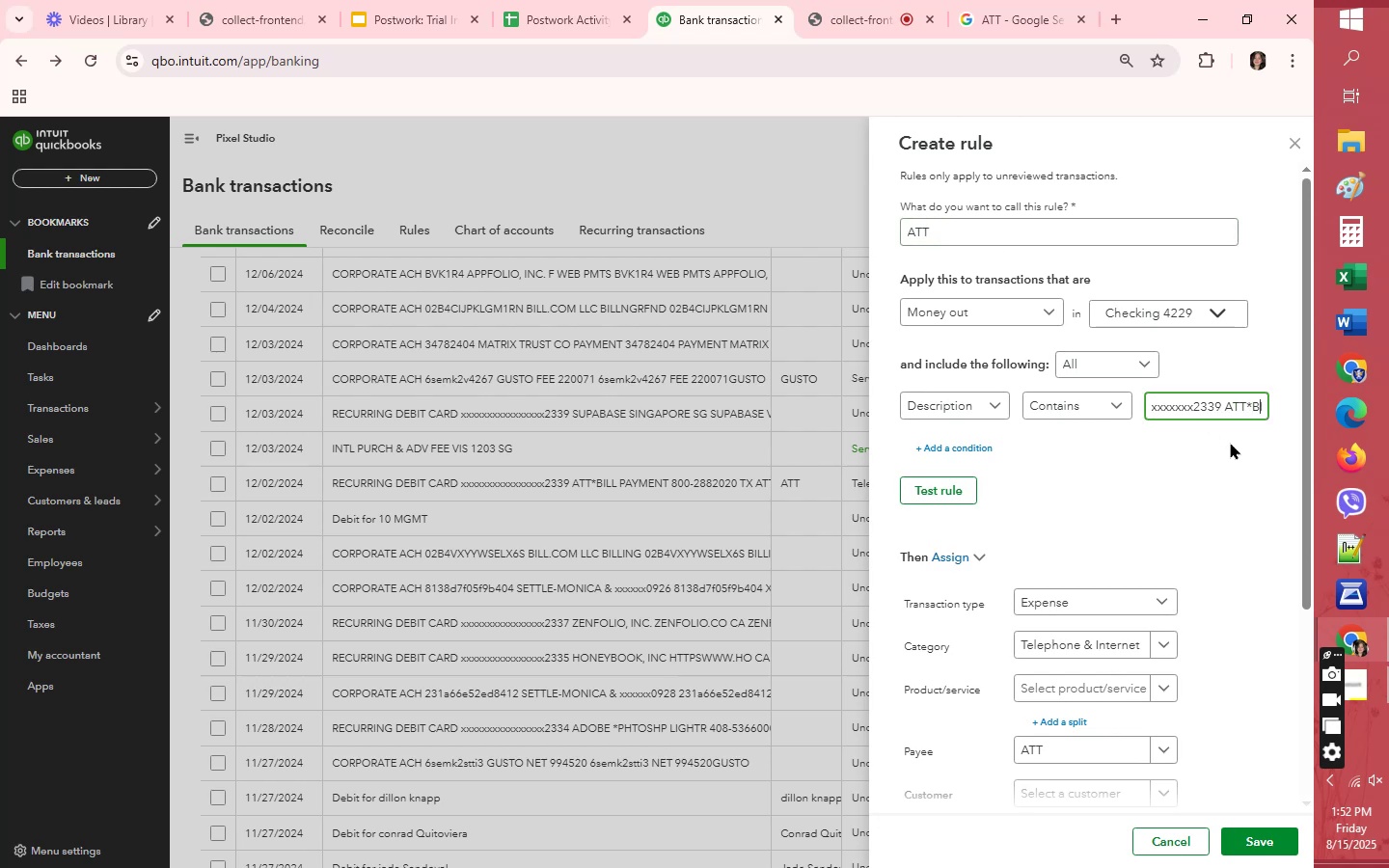 
hold_key(key=ArrowRight, duration=0.4)
 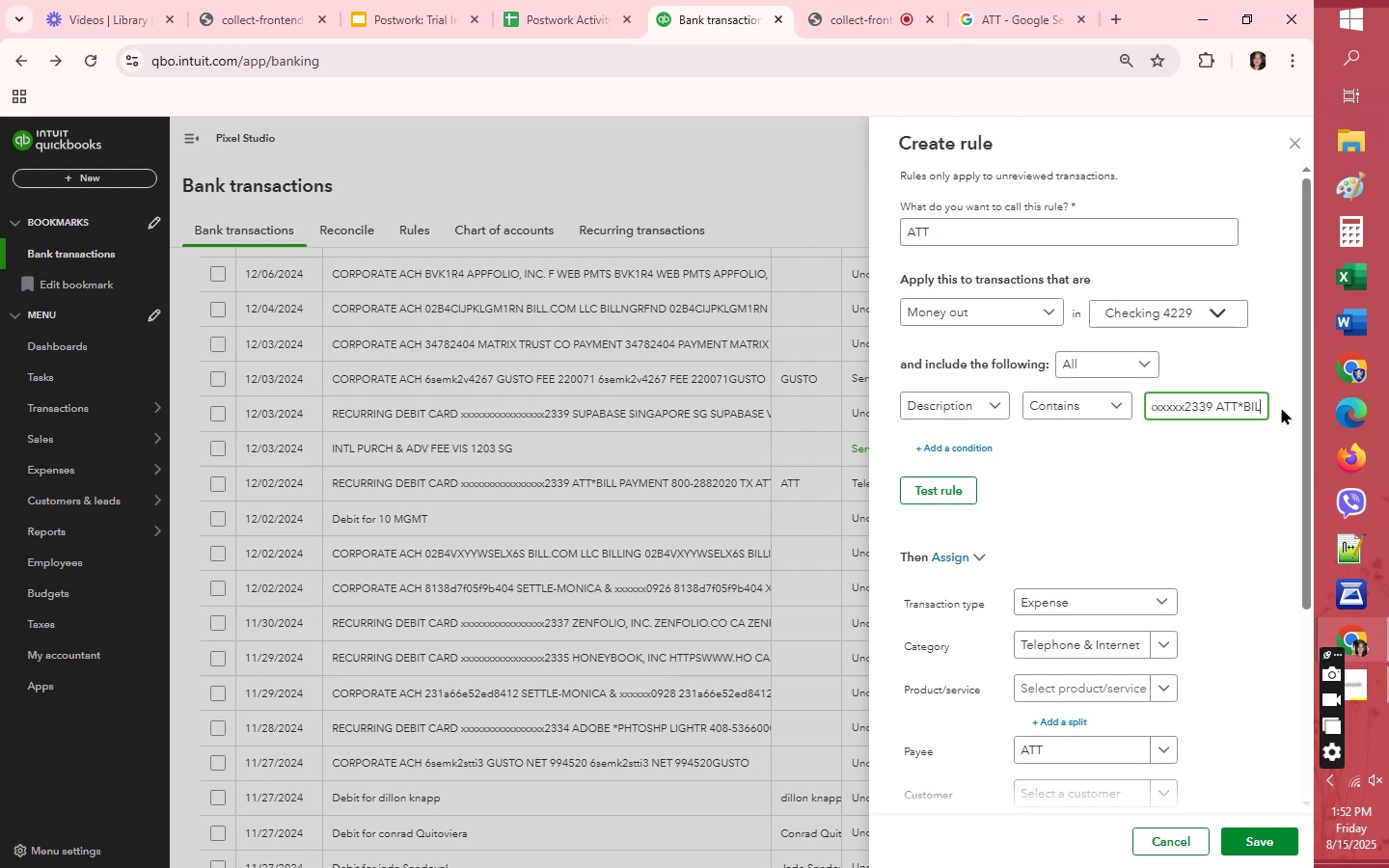 
hold_key(key=ArrowRight, duration=0.41)
 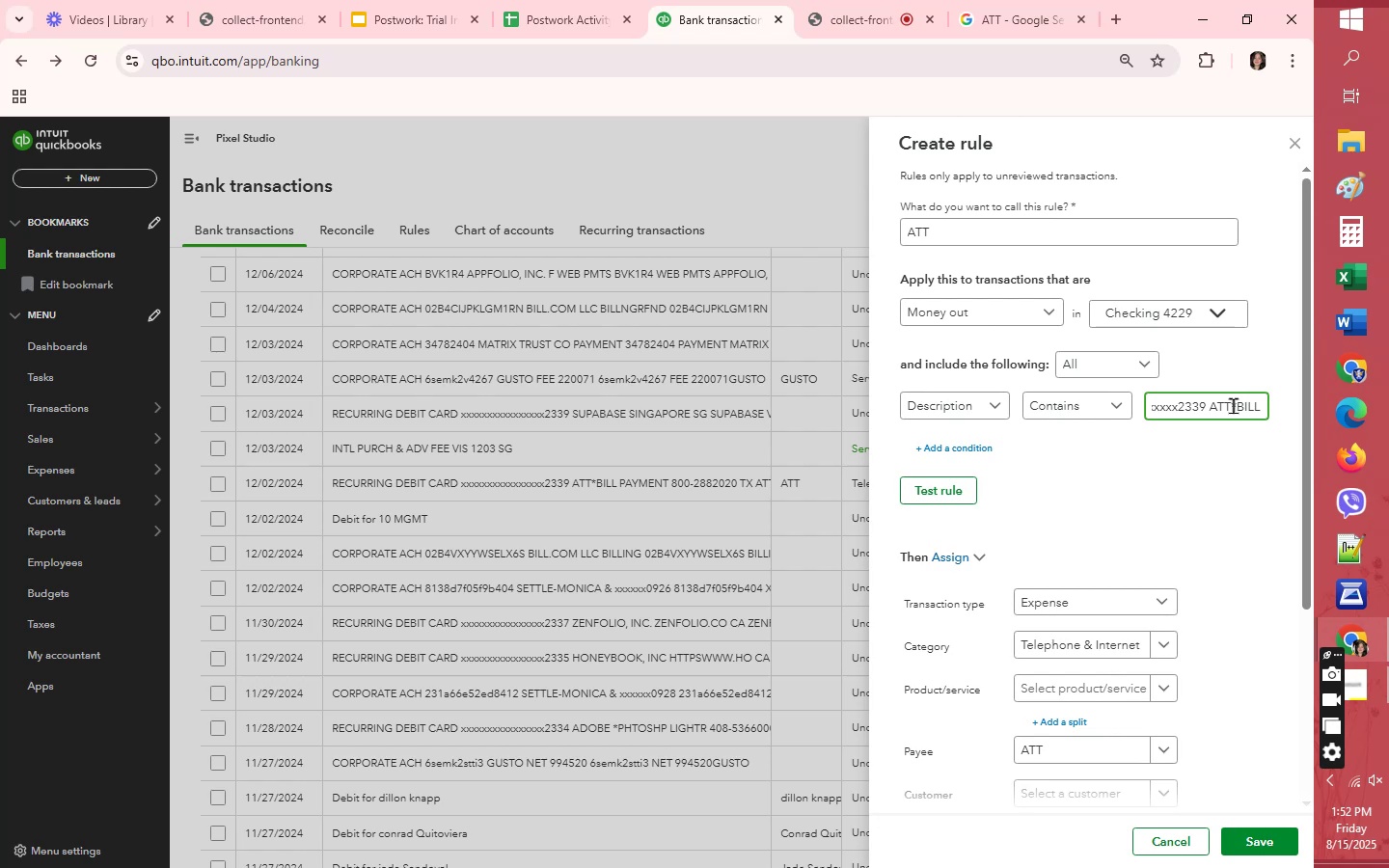 
left_click_drag(start_coordinate=[1233, 405], to_coordinate=[1317, 405])
 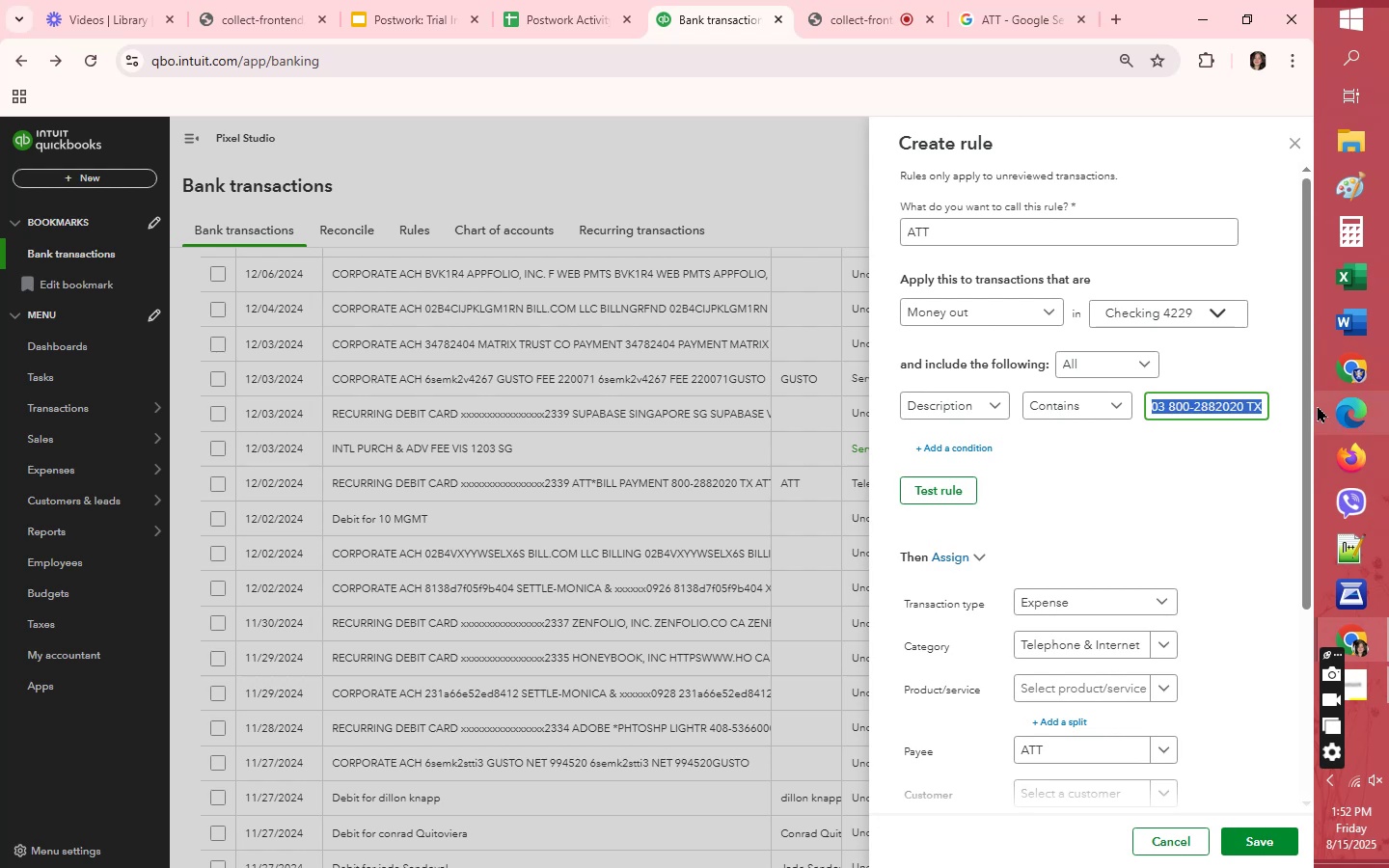 
key(Backspace)
 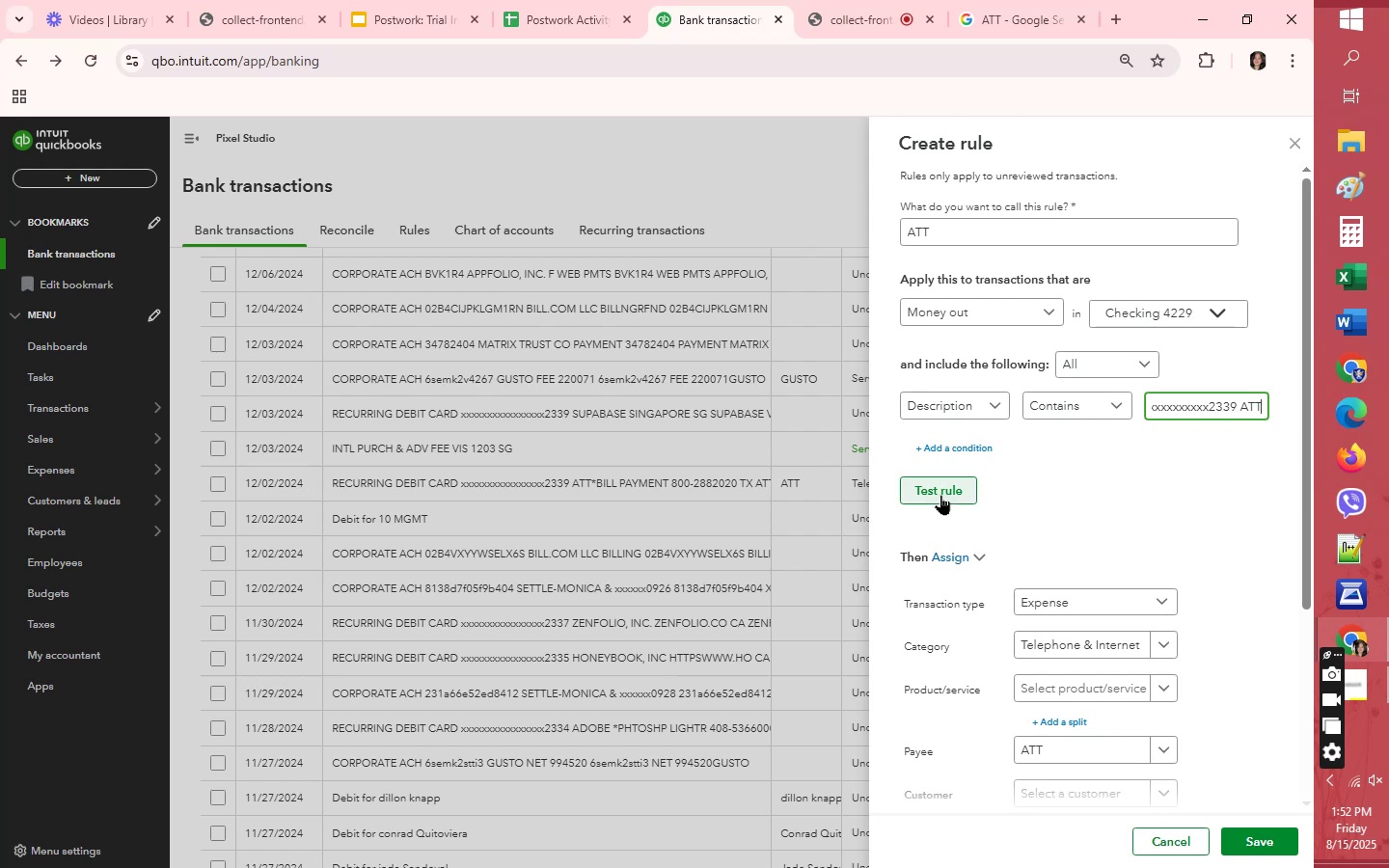 
left_click([940, 495])
 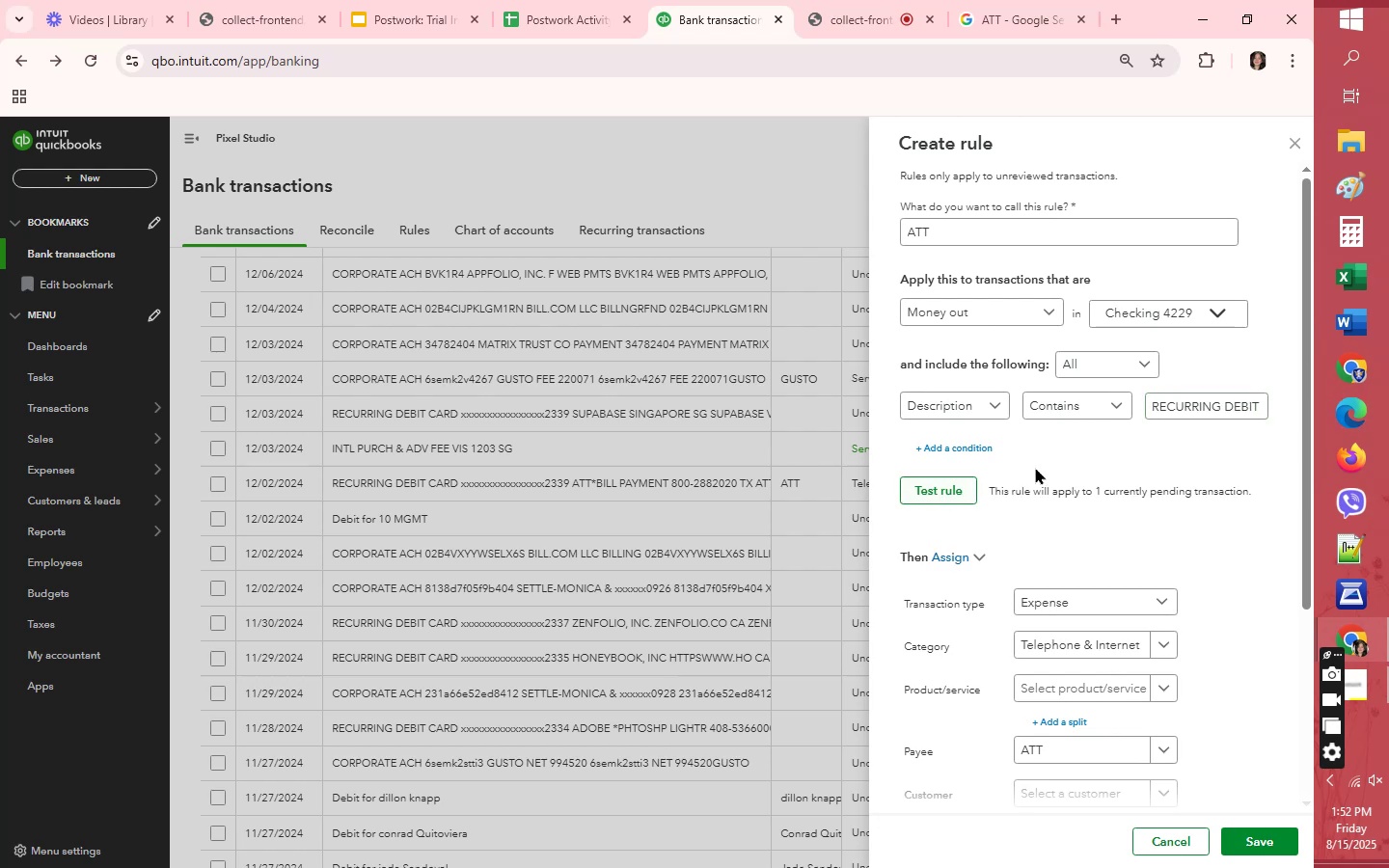 
left_click([1190, 403])
 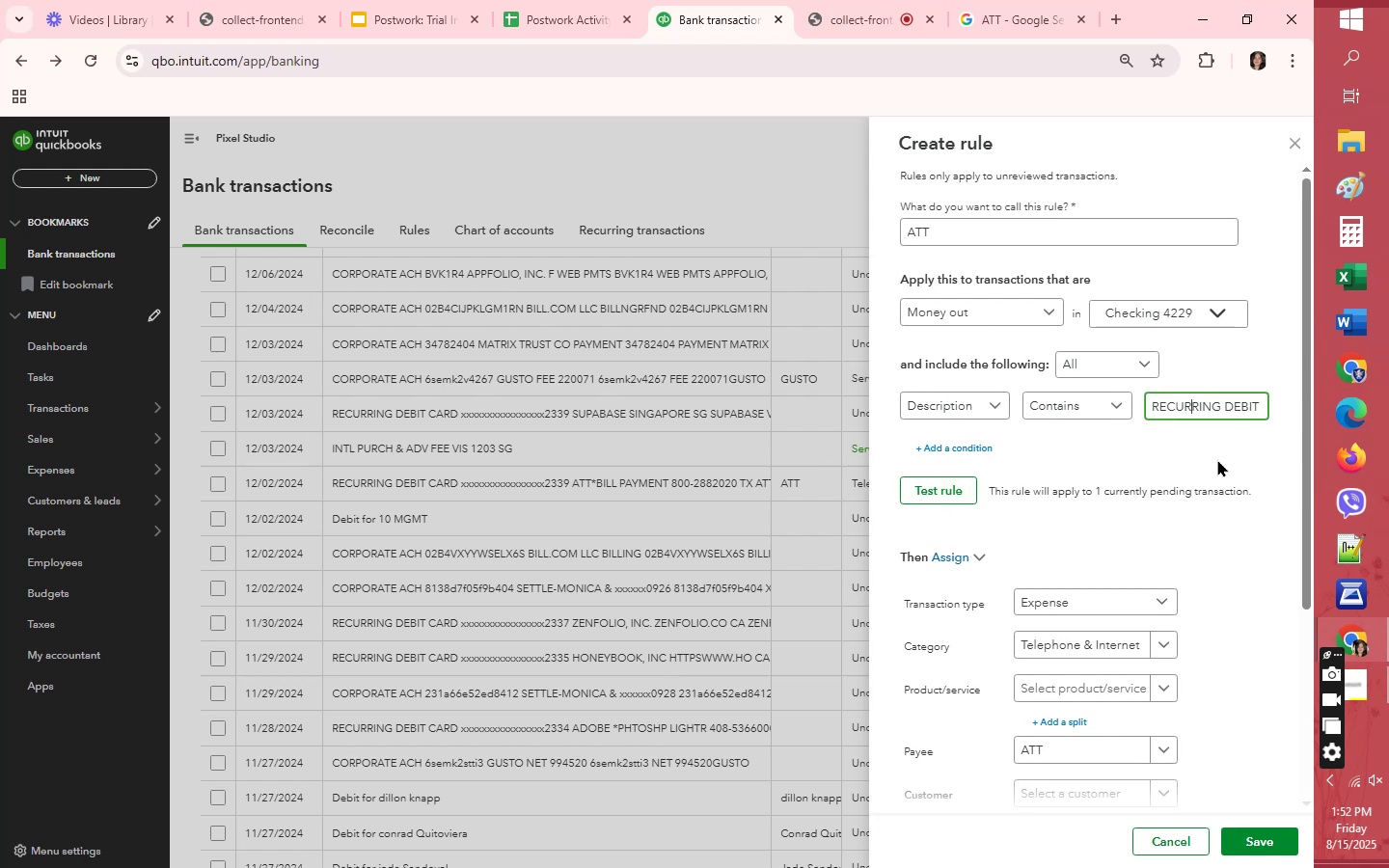 
hold_key(key=ArrowRight, duration=1.53)
 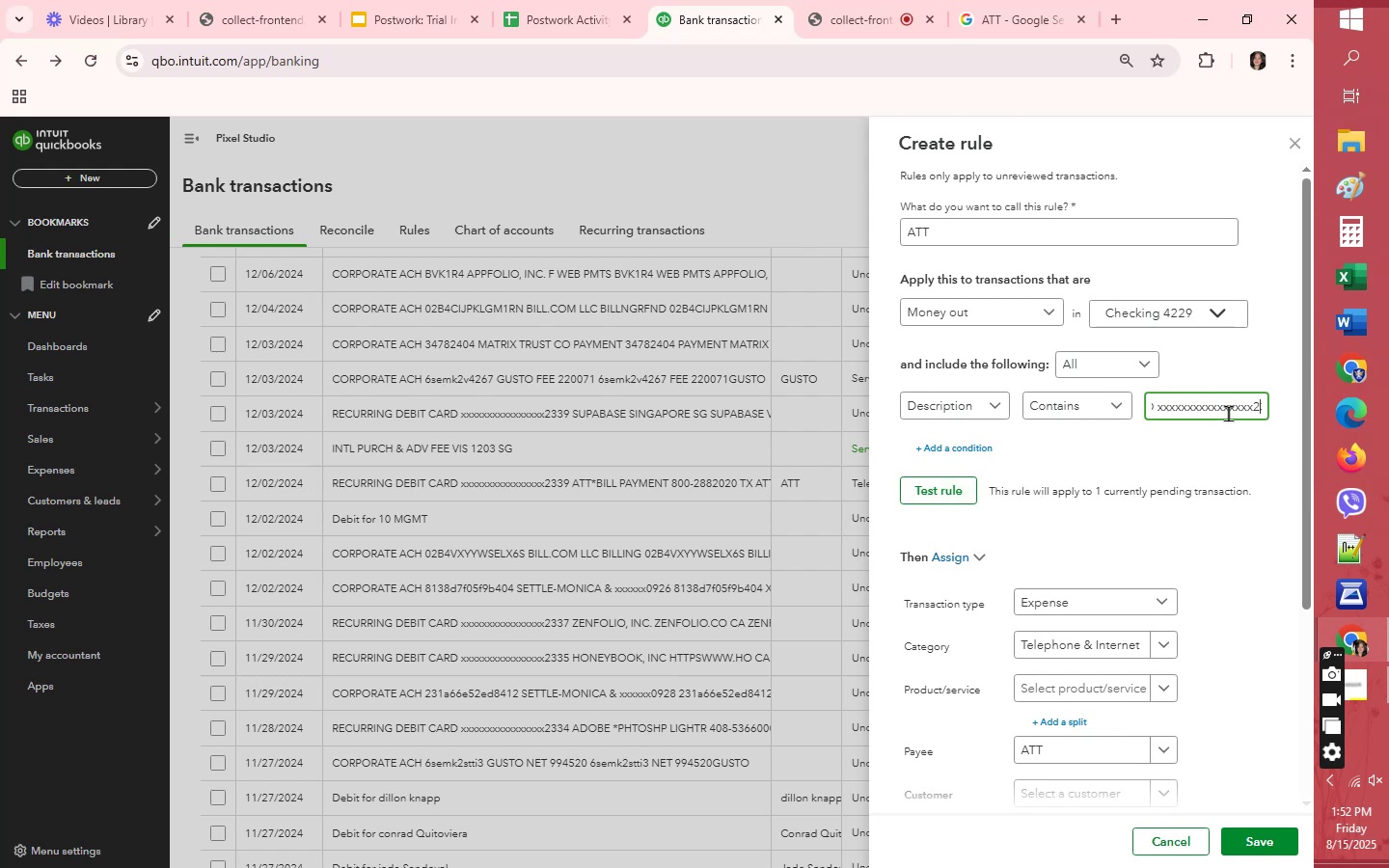 
hold_key(key=ArrowRight, duration=0.93)
 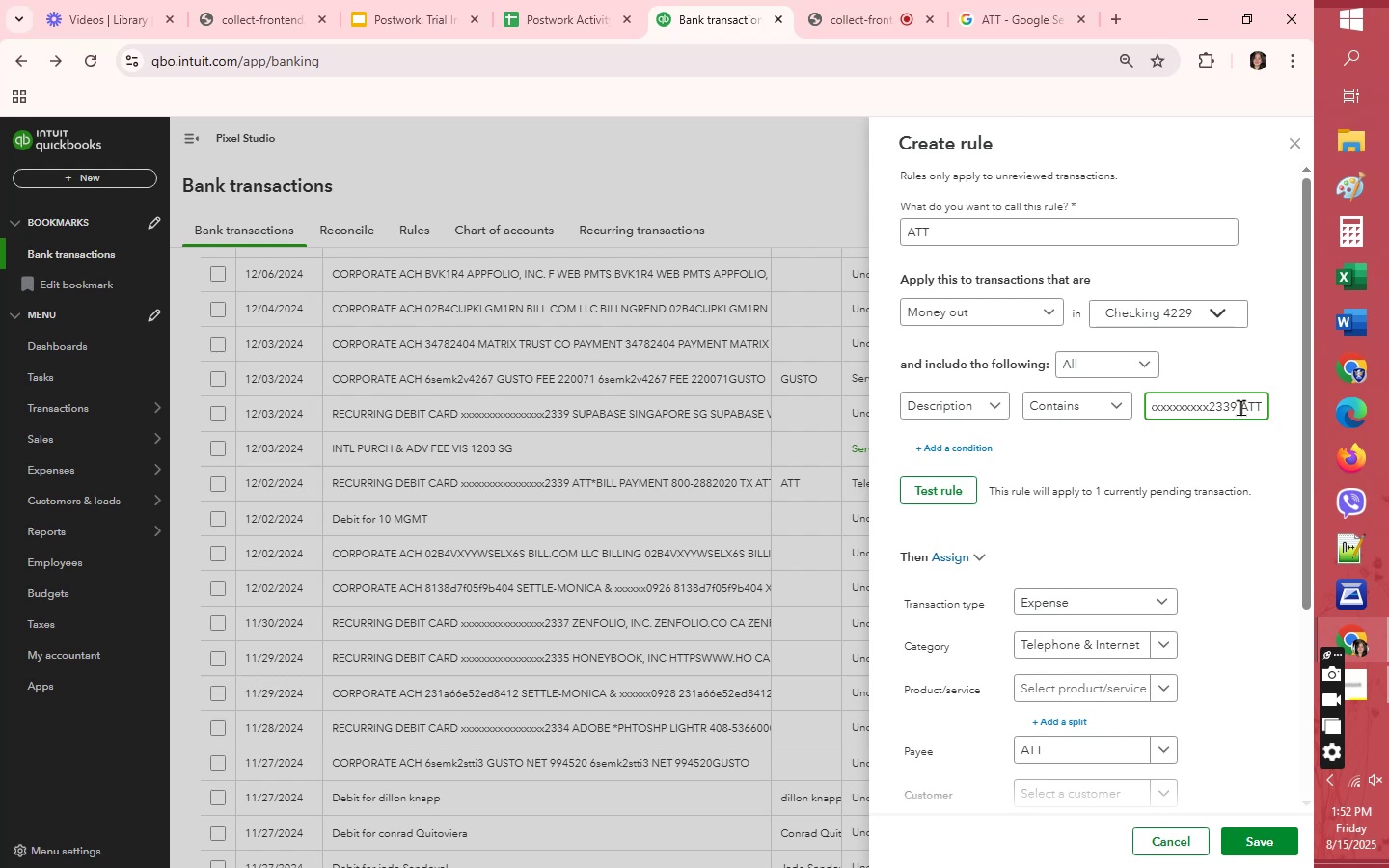 
left_click_drag(start_coordinate=[1240, 407], to_coordinate=[967, 417])
 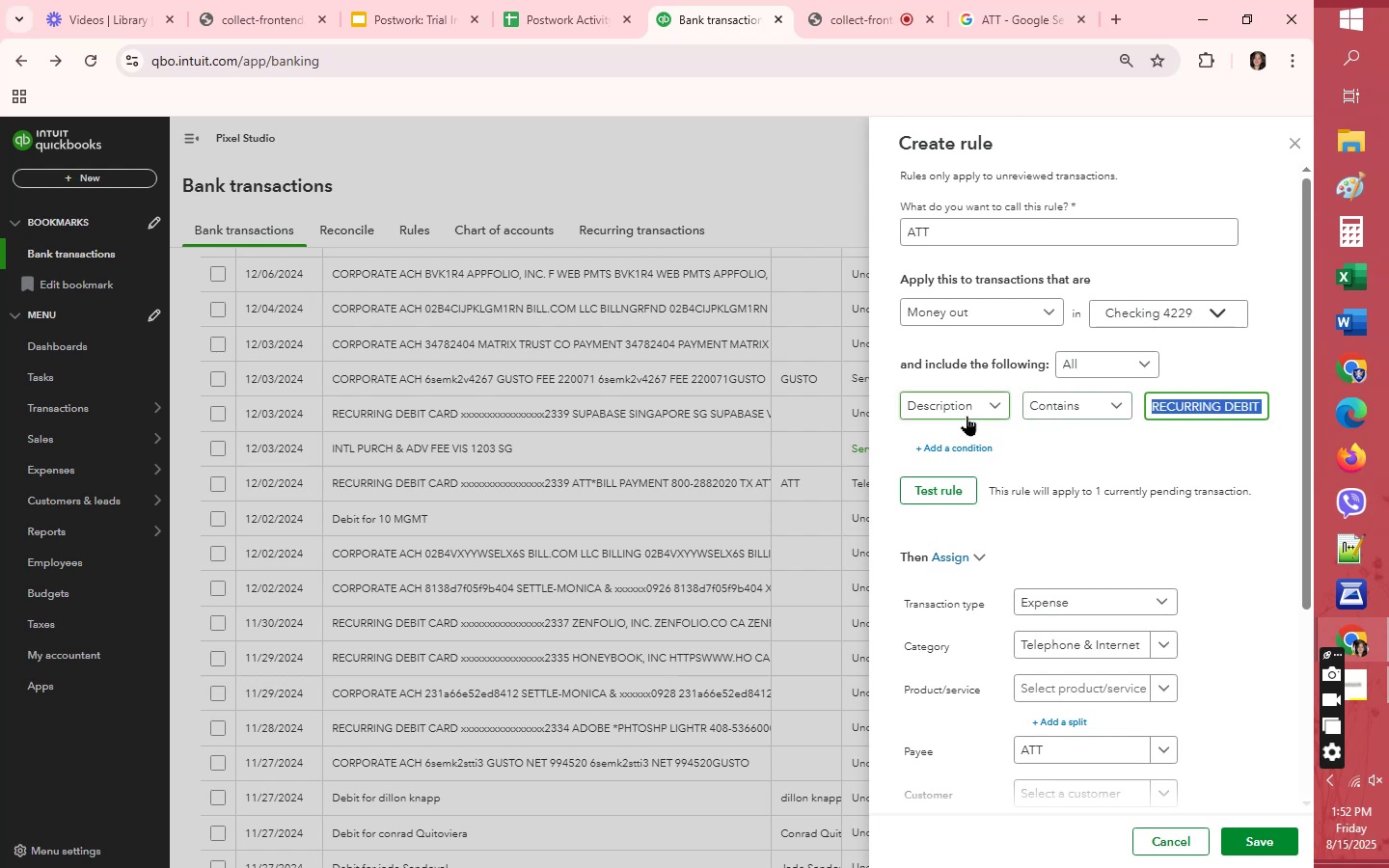 
key(Backspace)
 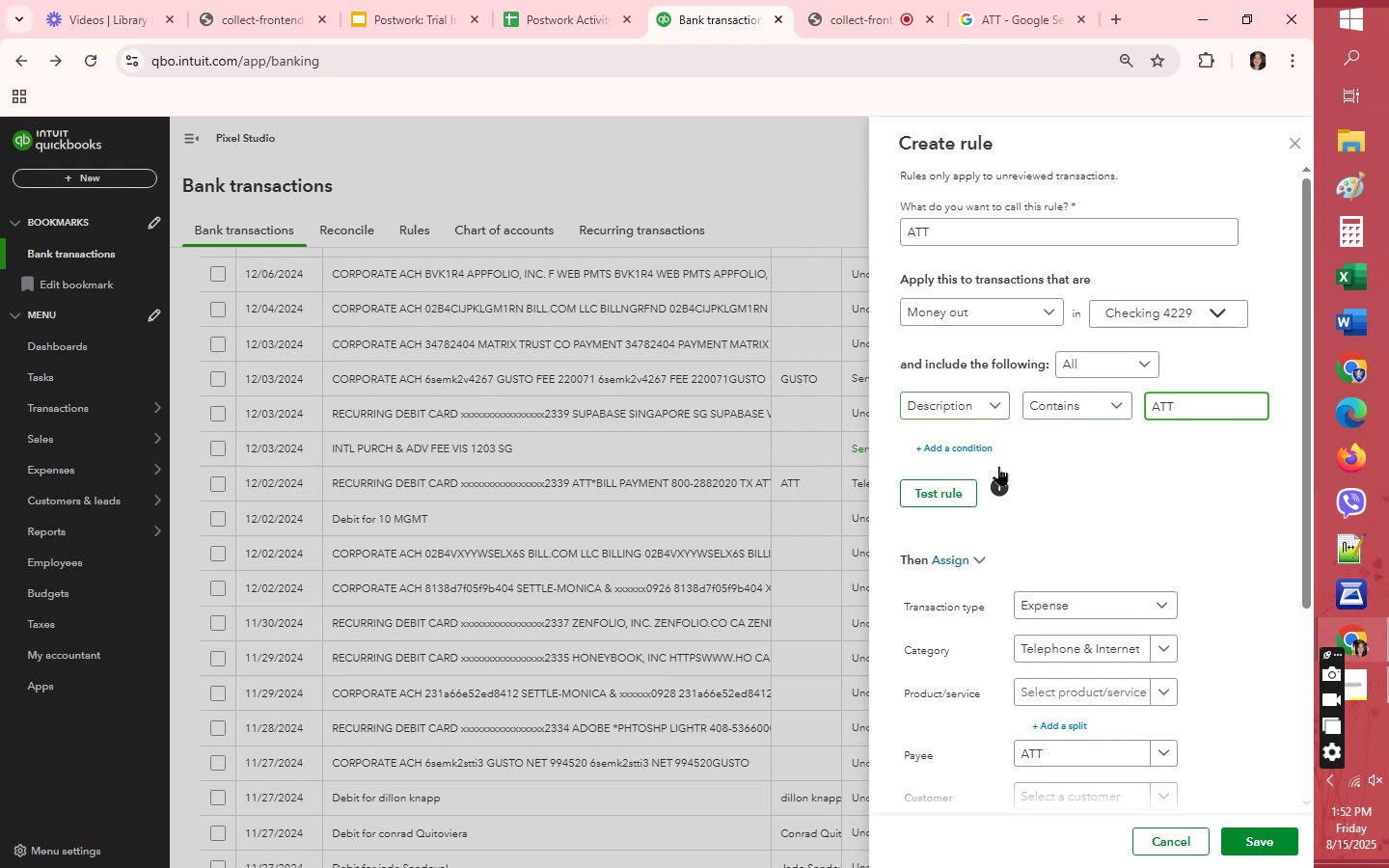 
left_click([924, 485])
 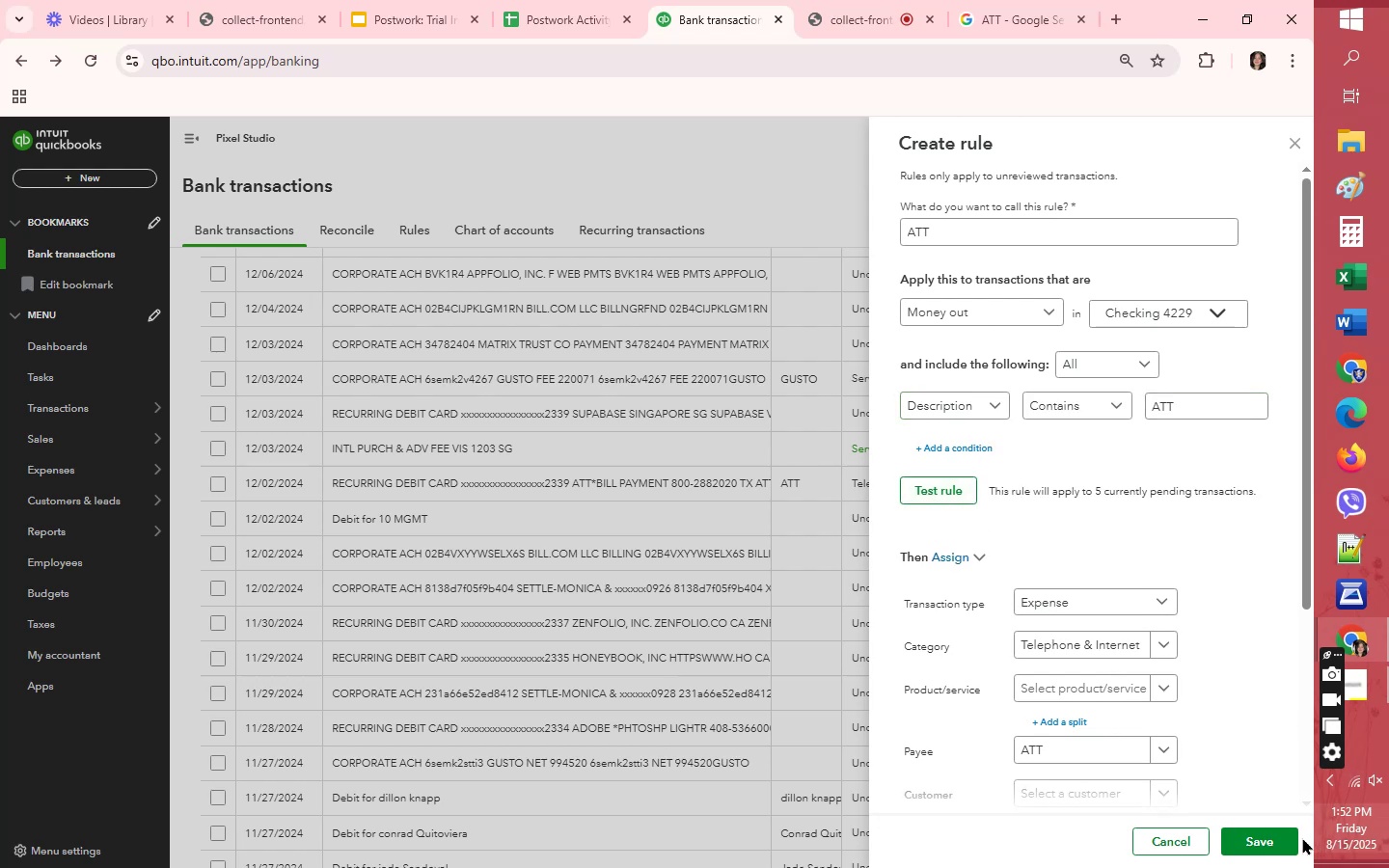 
left_click([1287, 838])
 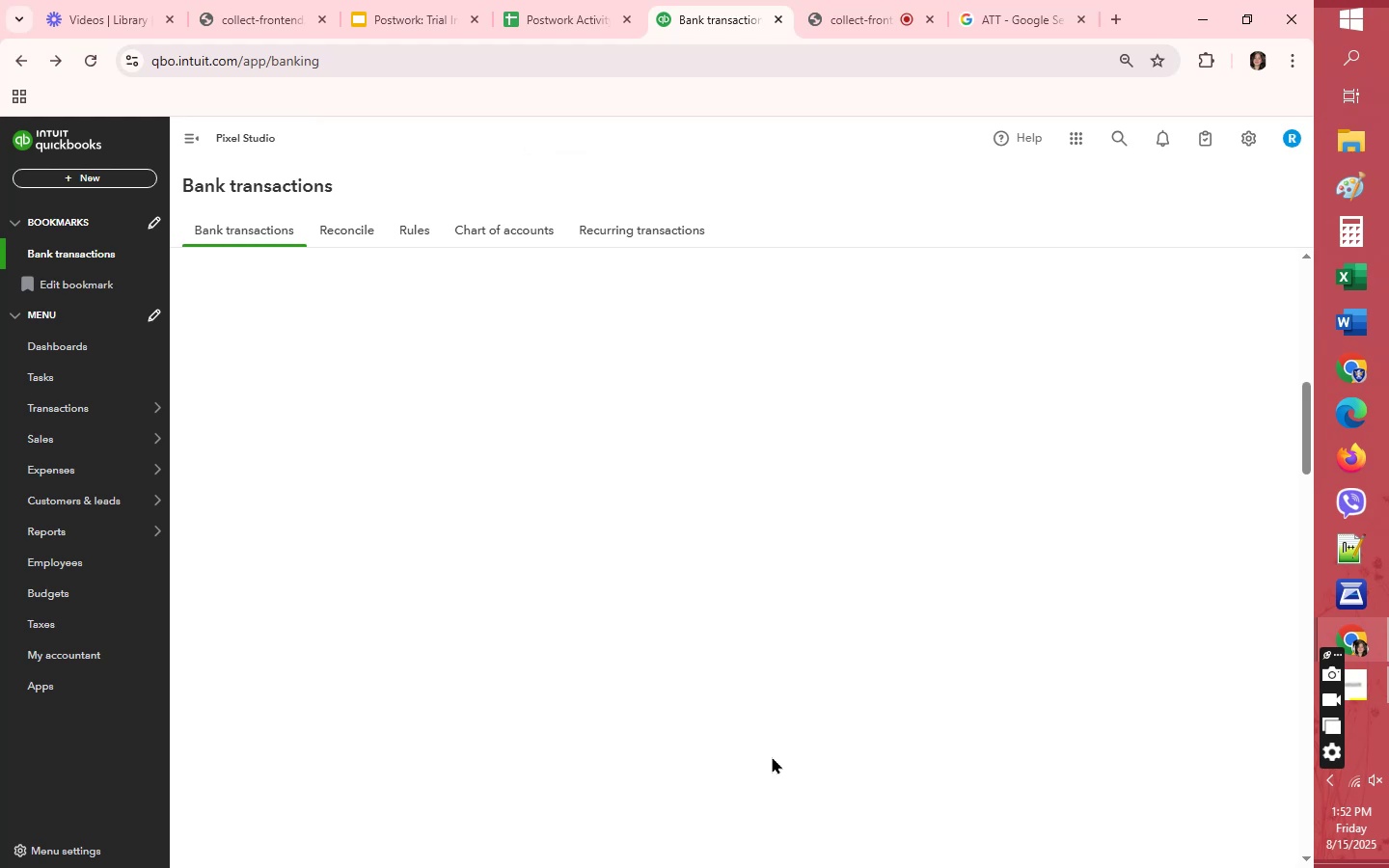 
wait(8.3)
 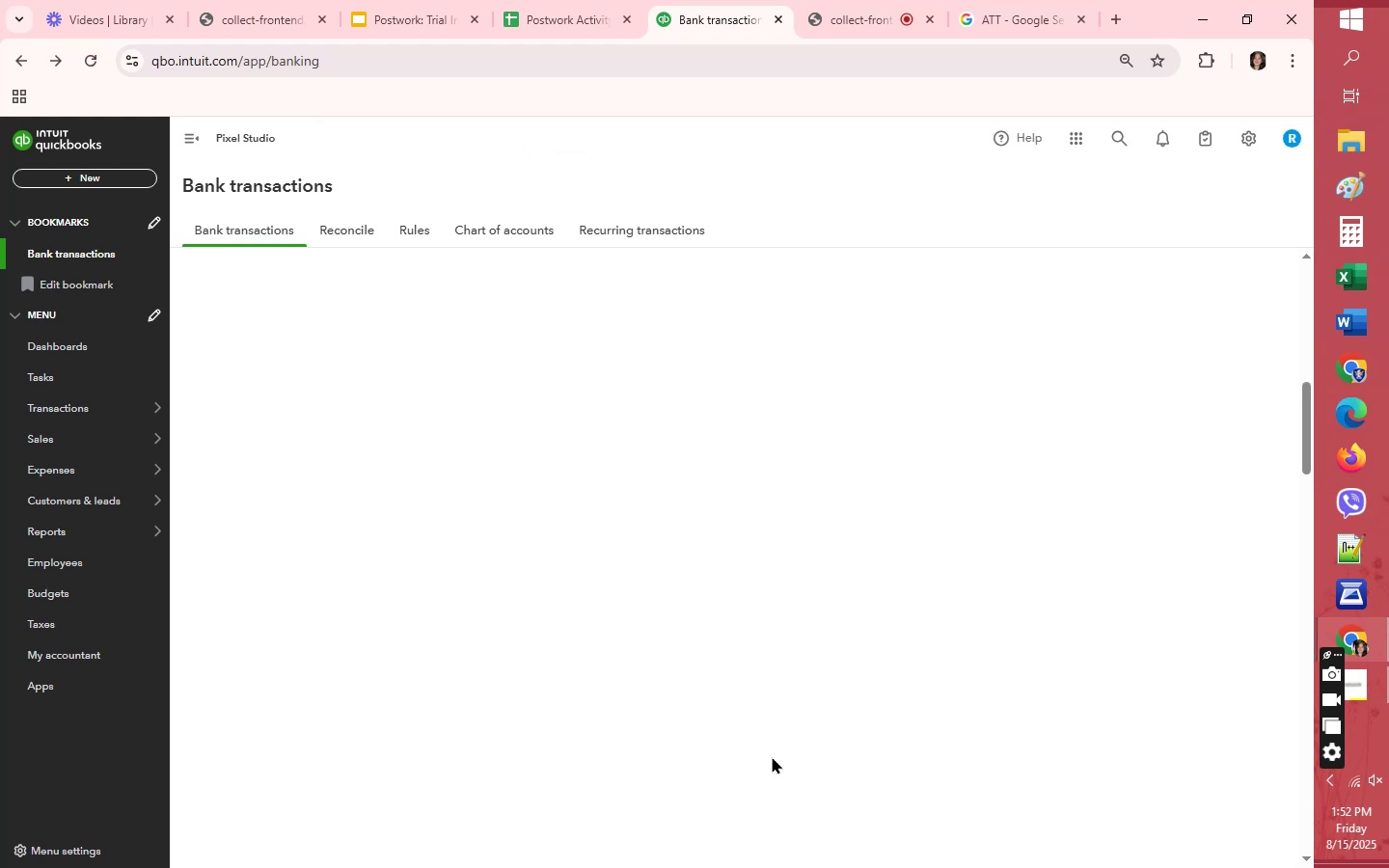 
left_click([1219, 483])
 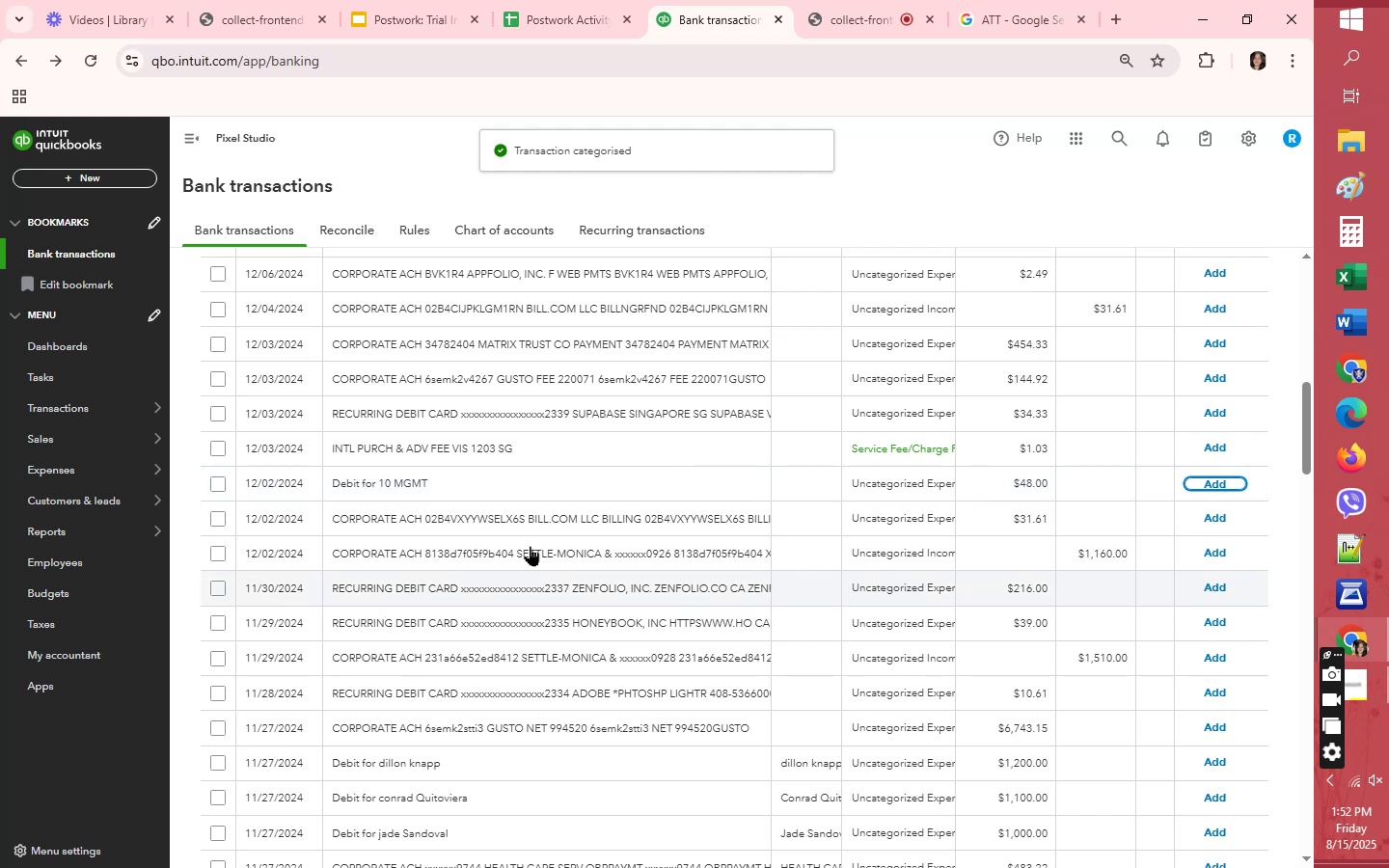 
wait(12.06)
 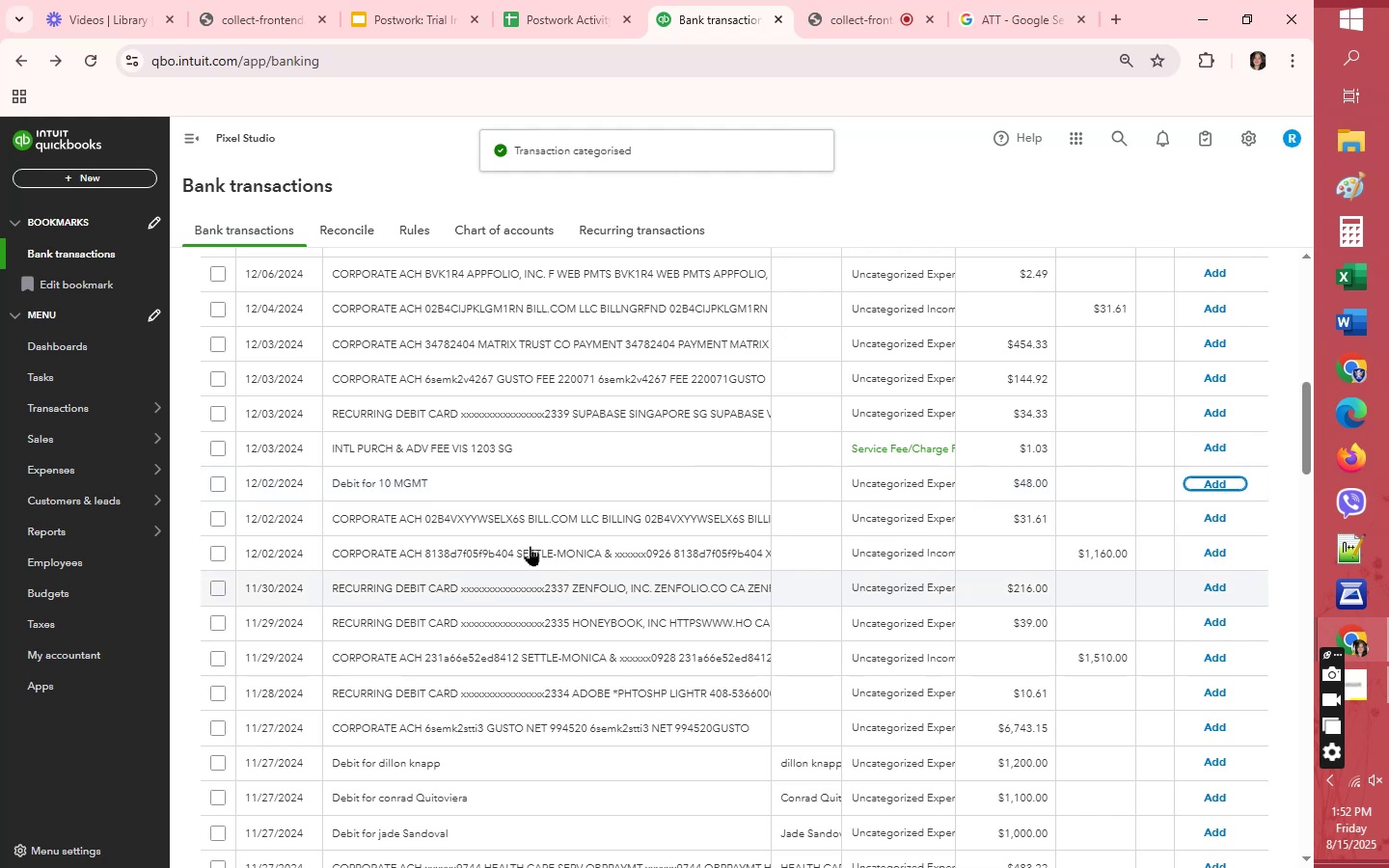 
left_click([981, 6])
 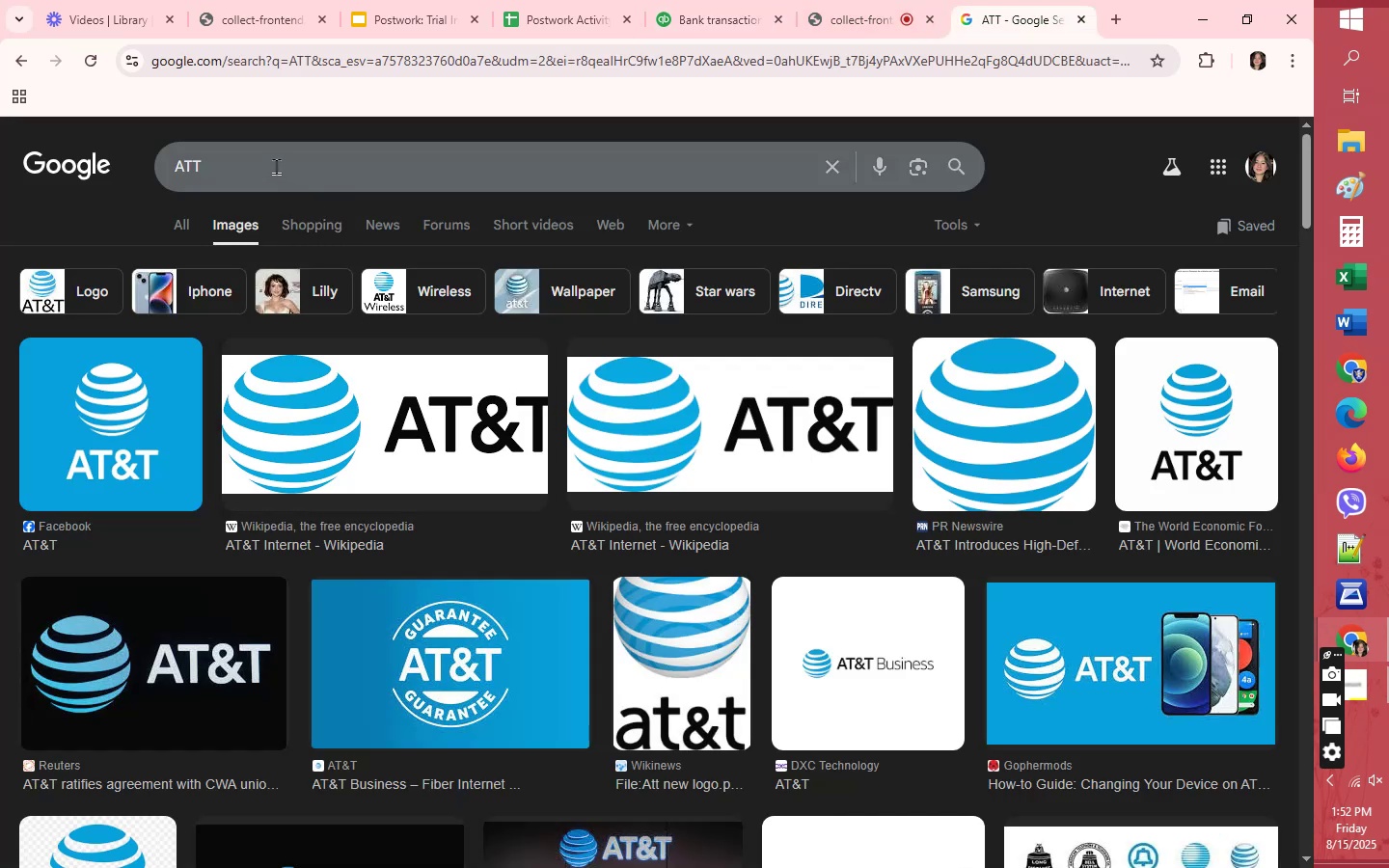 
double_click([276, 166])
 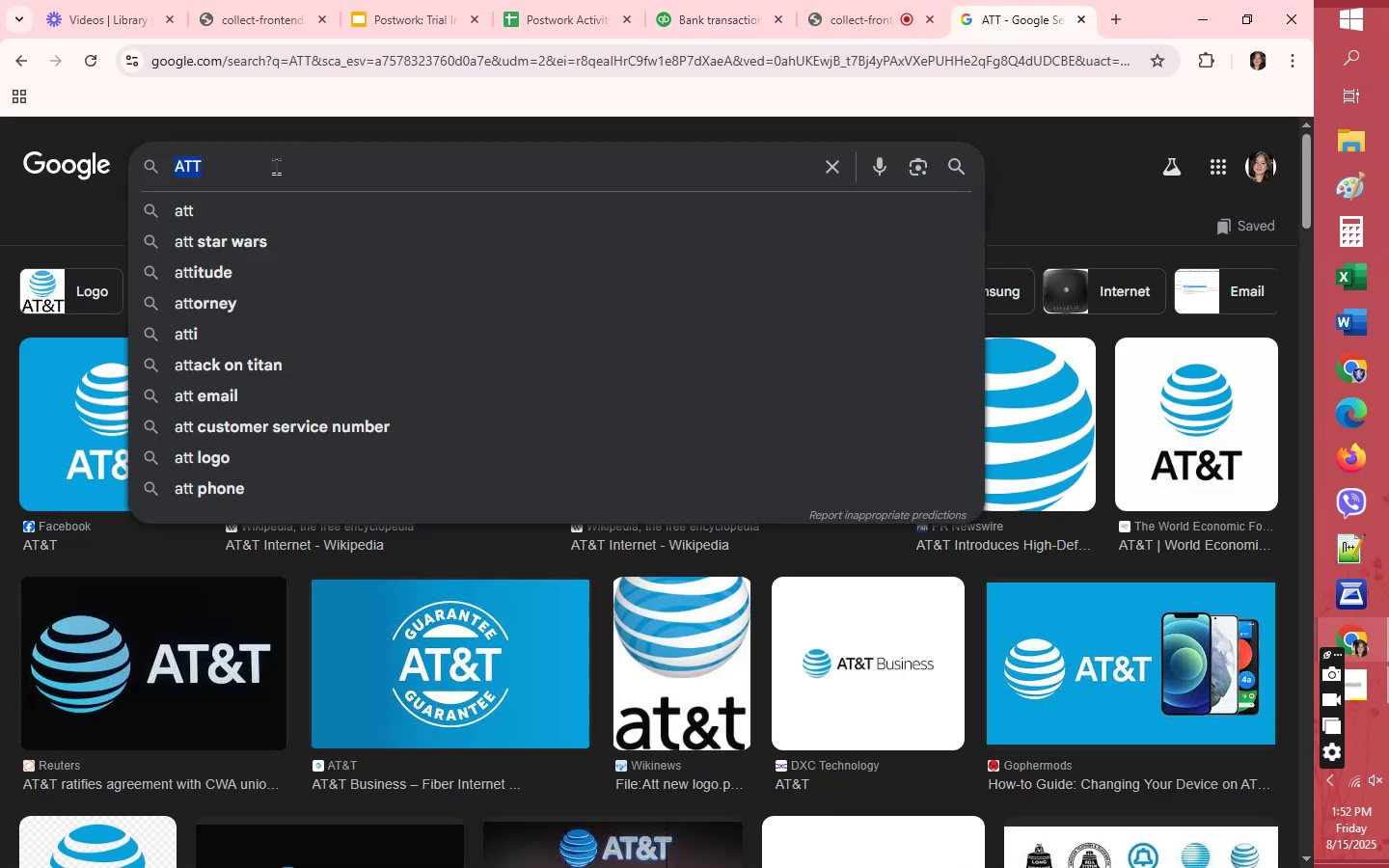 
type(BILL.COM)
 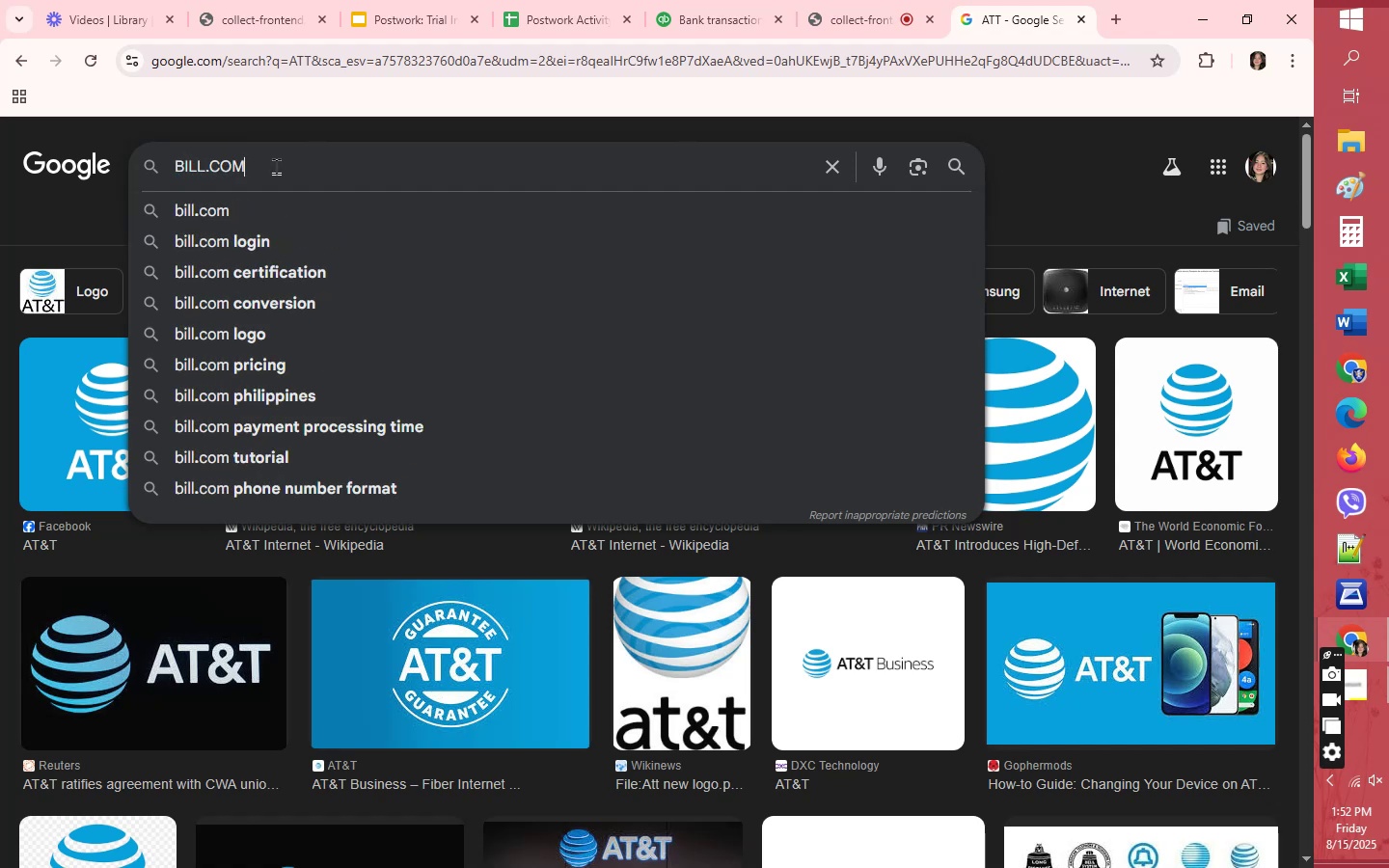 
key(Enter)
 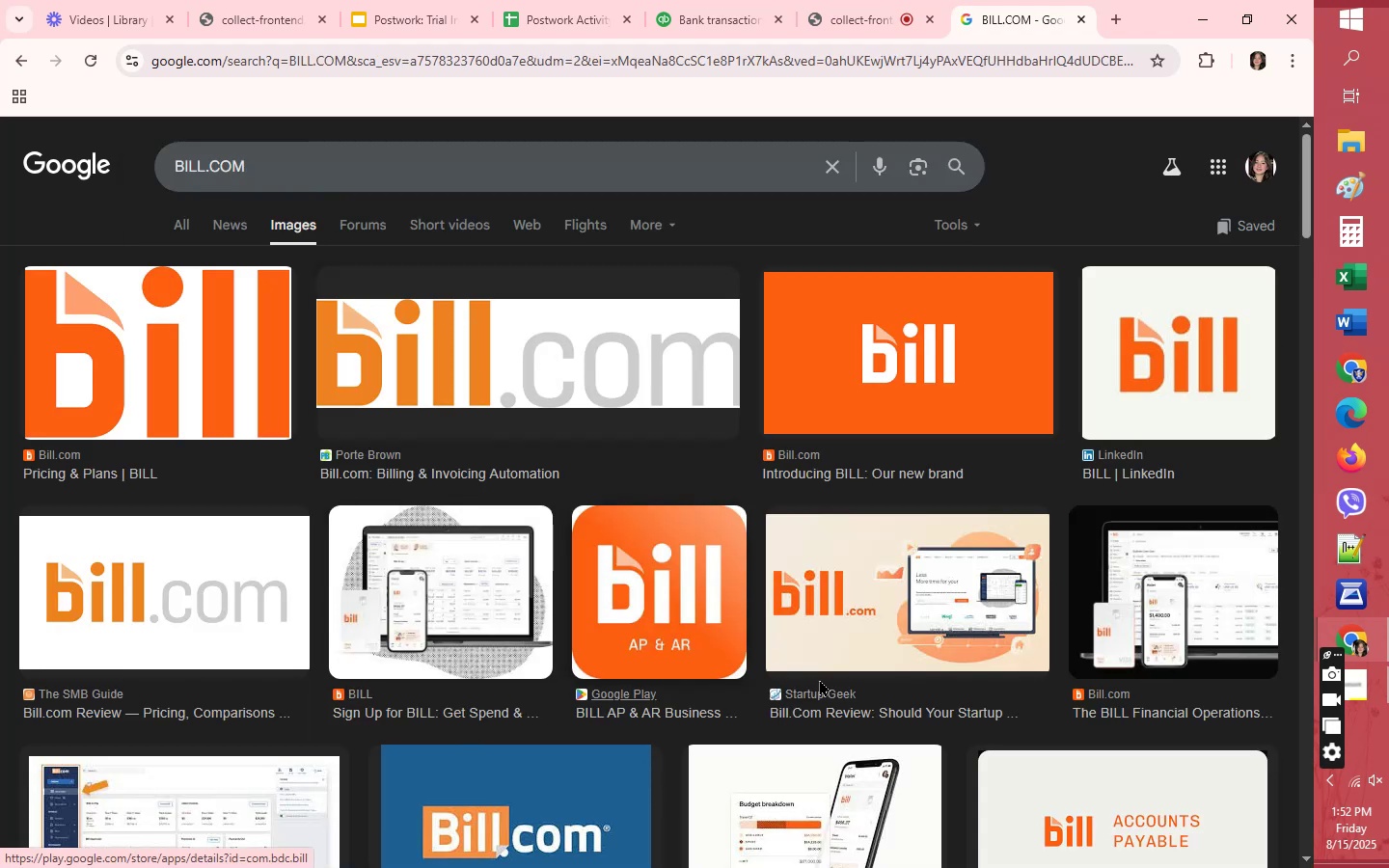 
wait(5.82)
 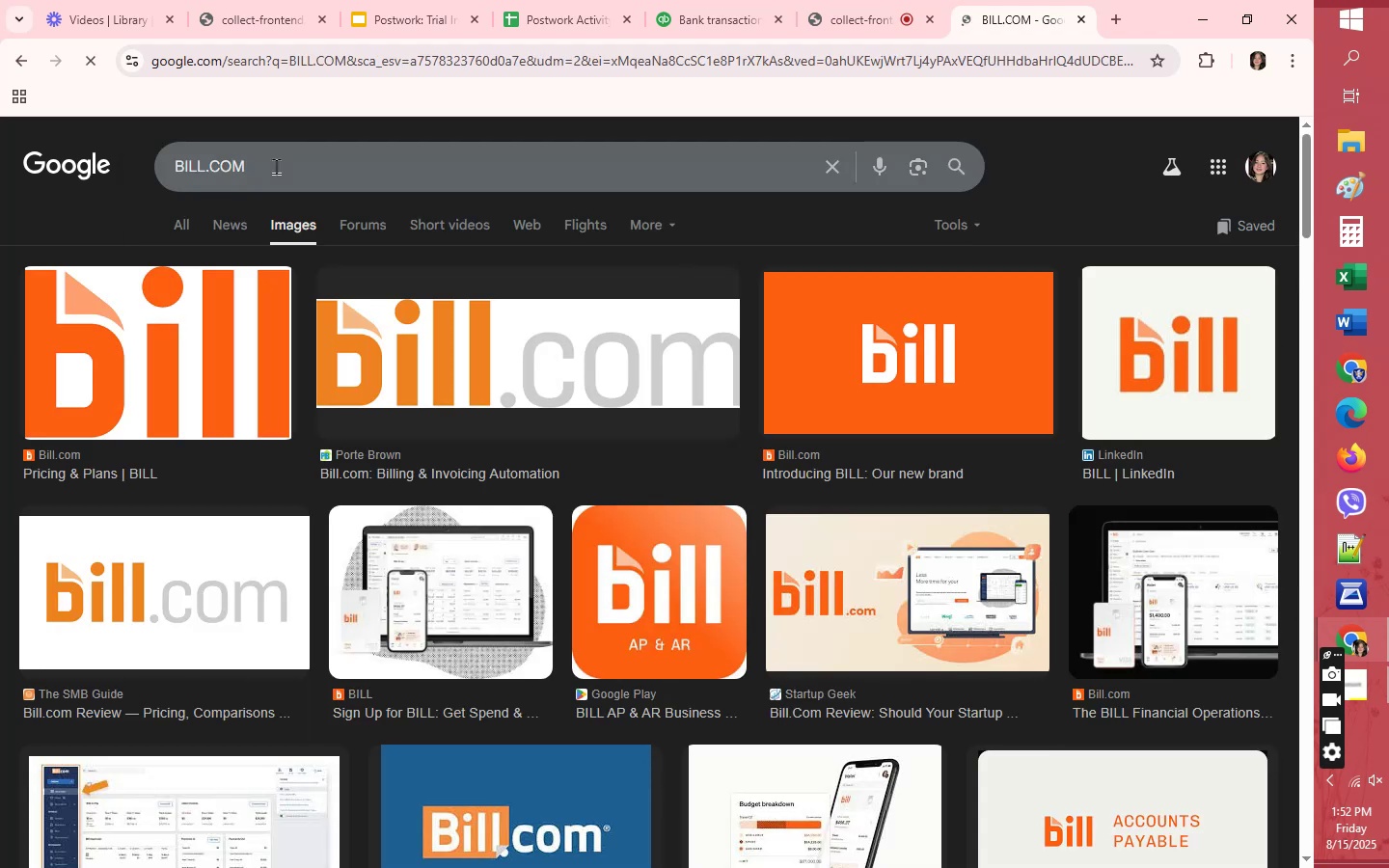 
left_click([708, 14])
 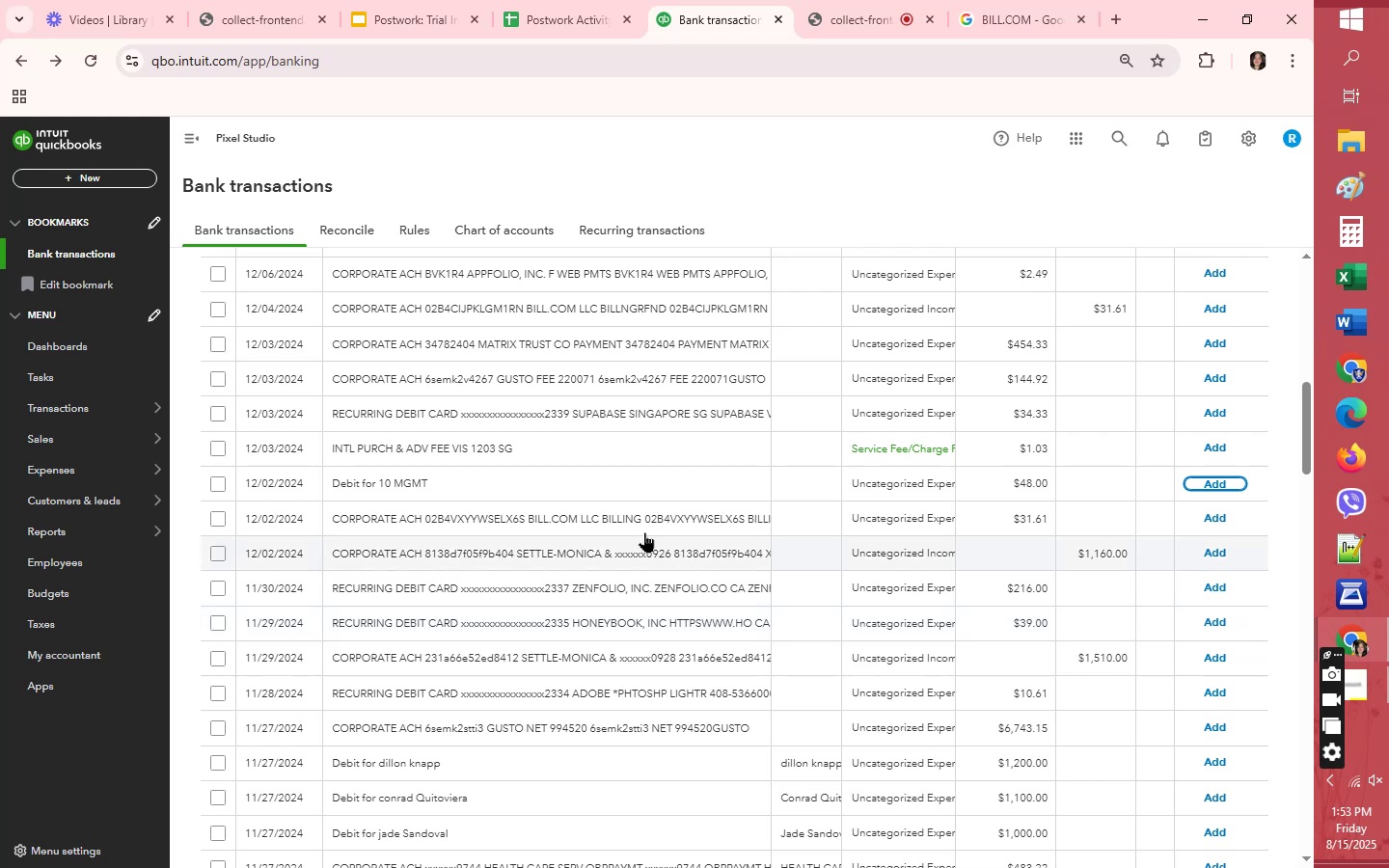 
left_click([919, 518])
 